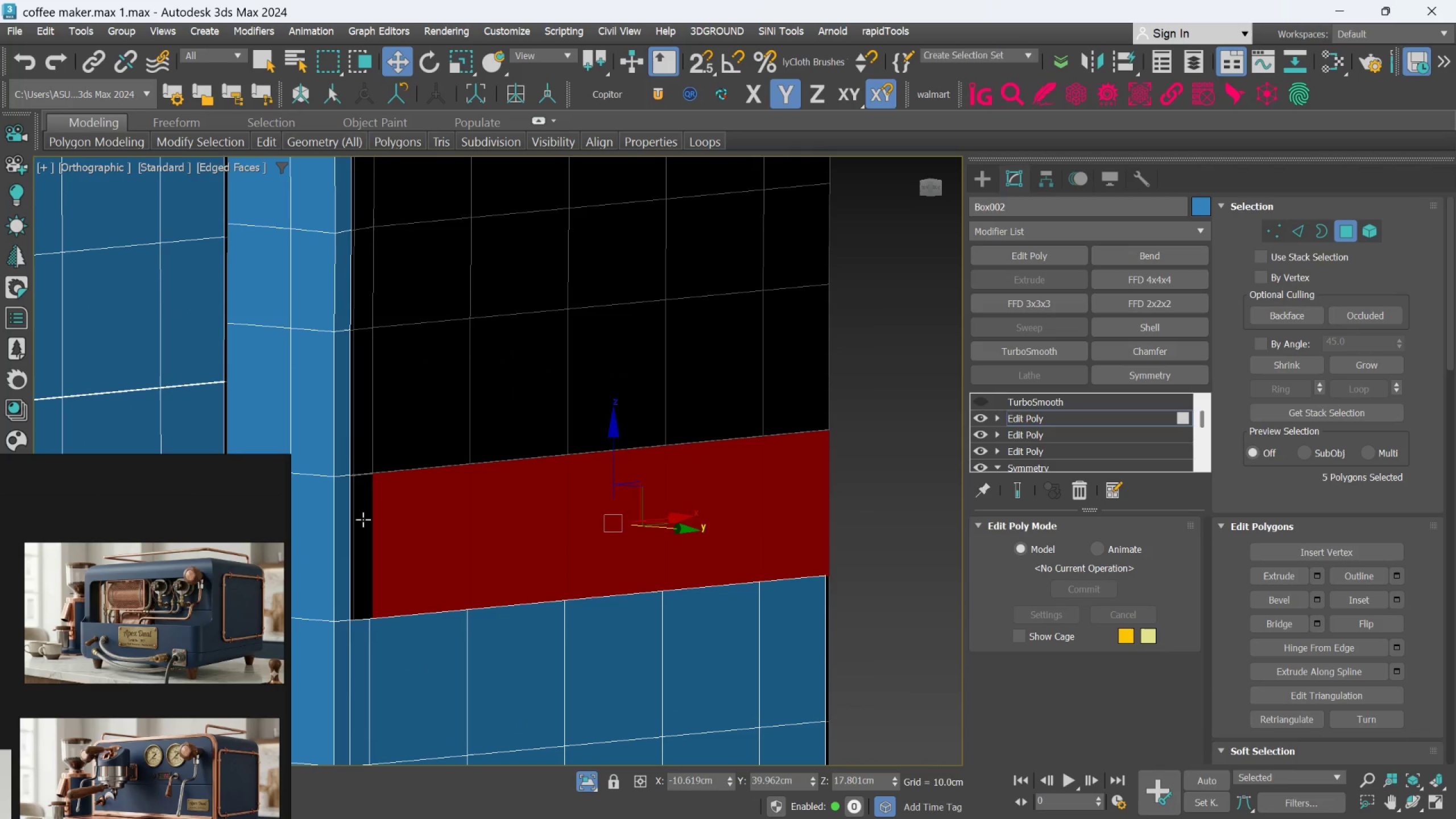 
hold_key(key=ControlLeft, duration=0.84)
 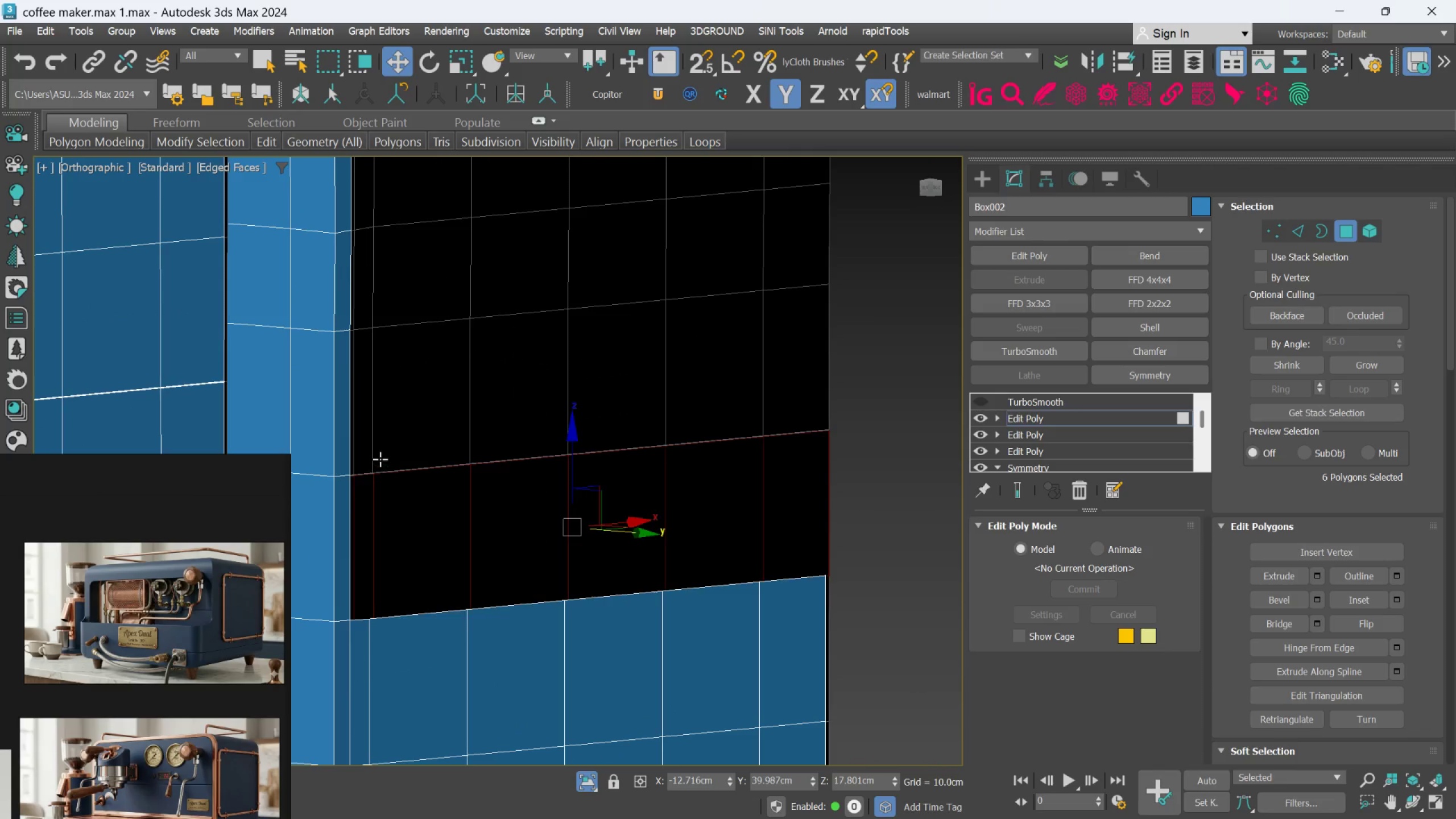 
hold_key(key=ControlLeft, duration=1.5)
left_click([367, 442])
 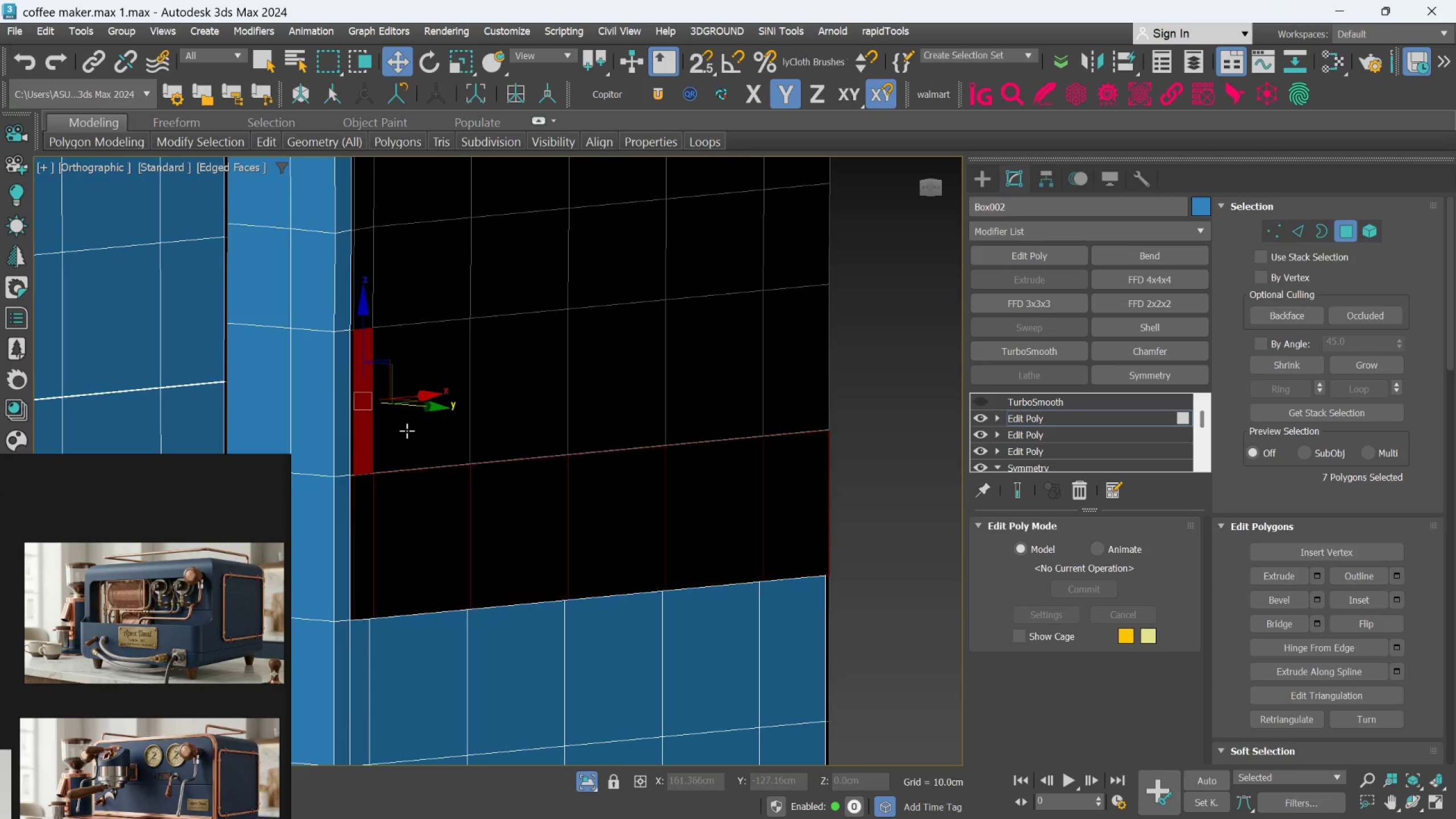 
left_click([407, 431])
 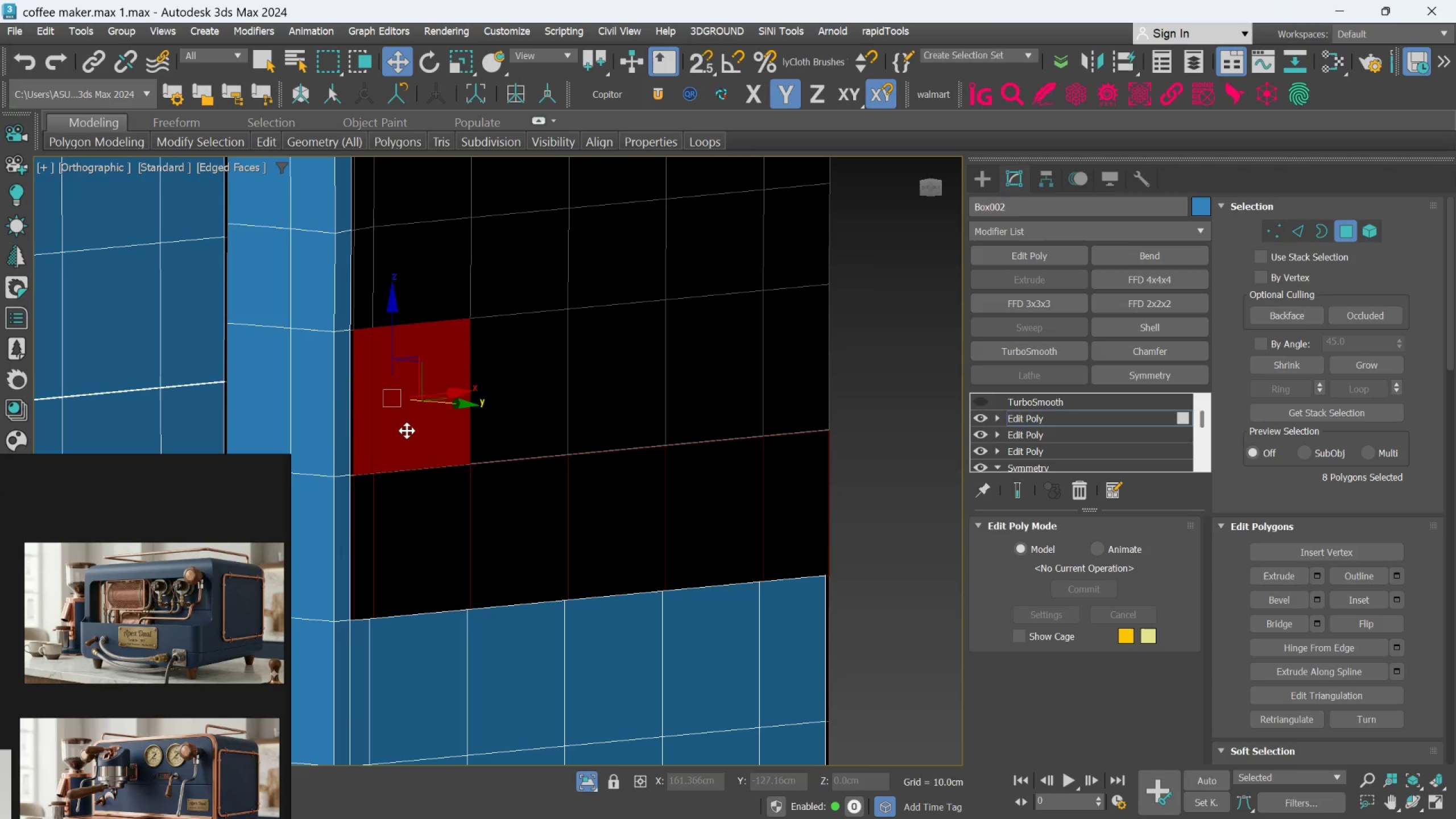 
hold_key(key=ControlLeft, duration=1.52)
double_click([630, 400])
 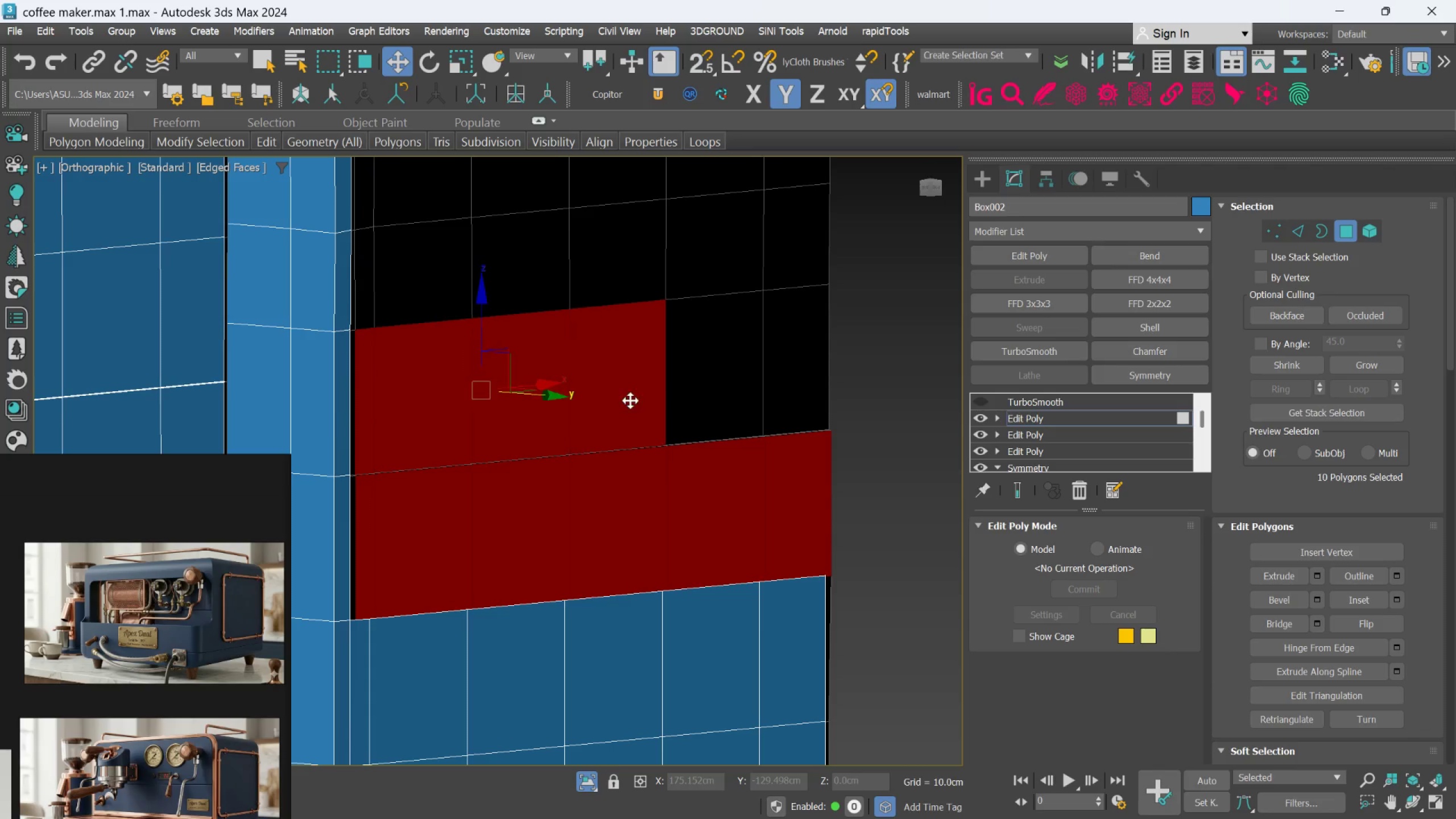 
key(Control+ControlLeft)
 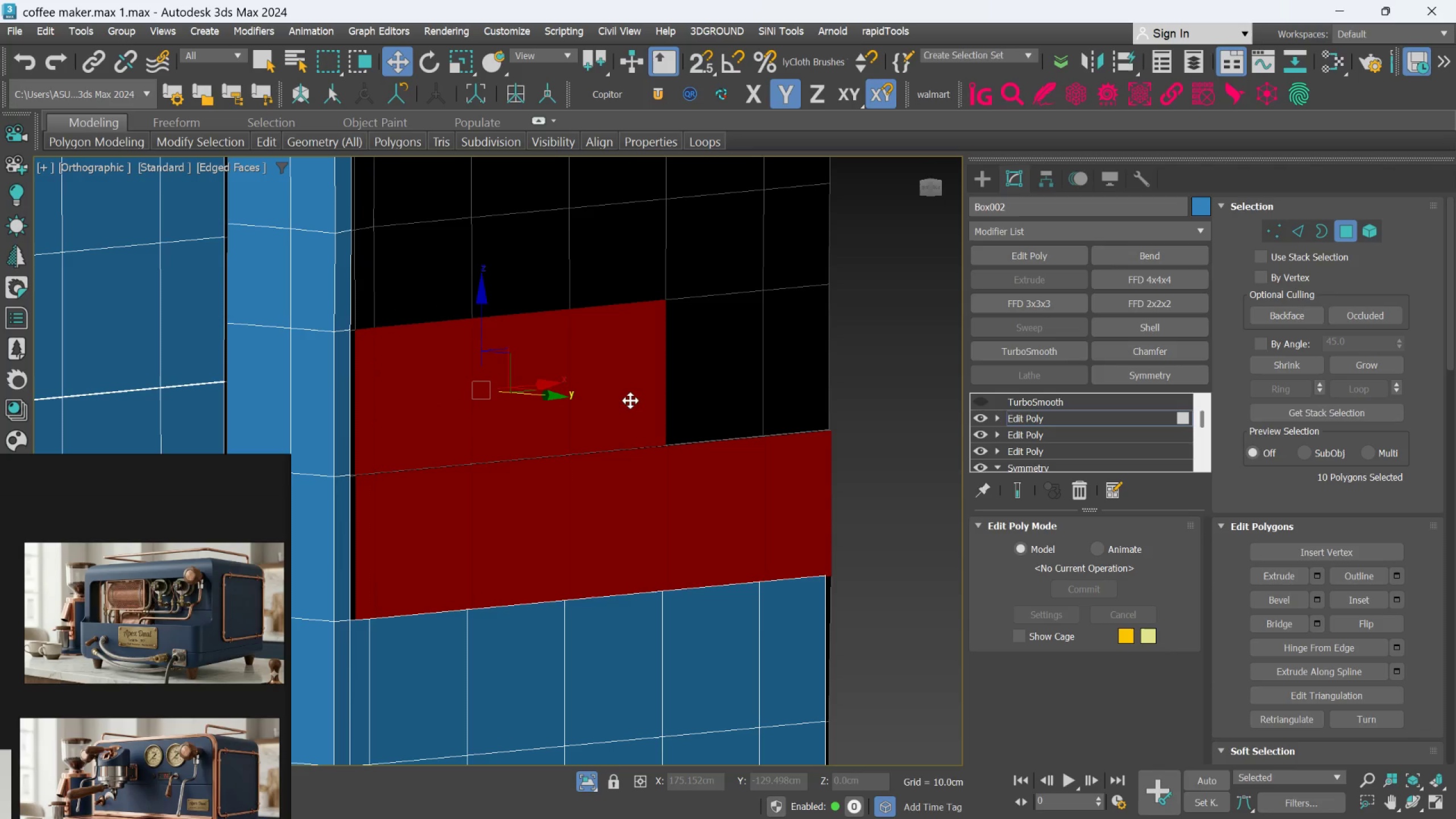 
key(Control+ControlLeft)
 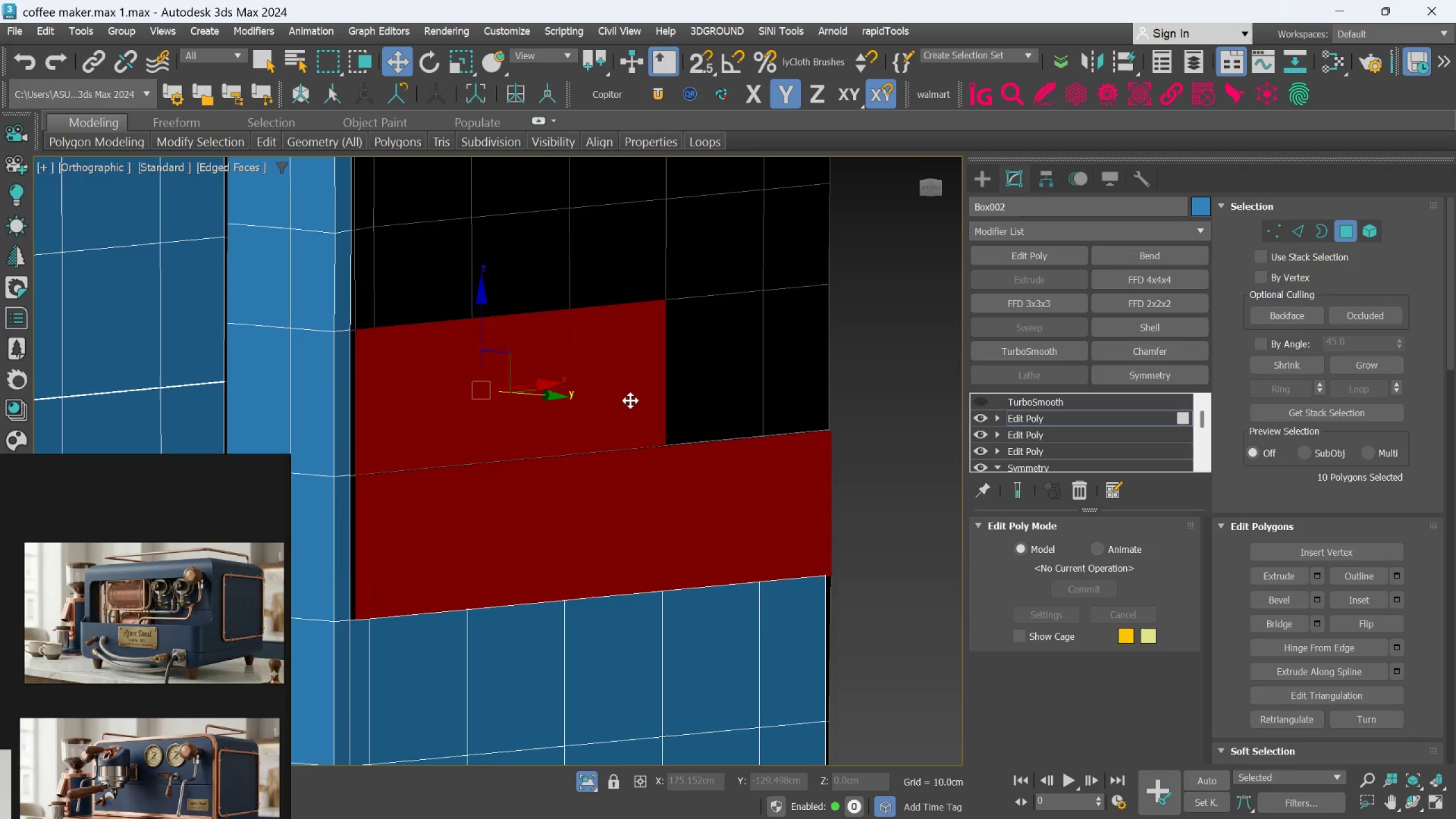 
key(Control+ControlLeft)
 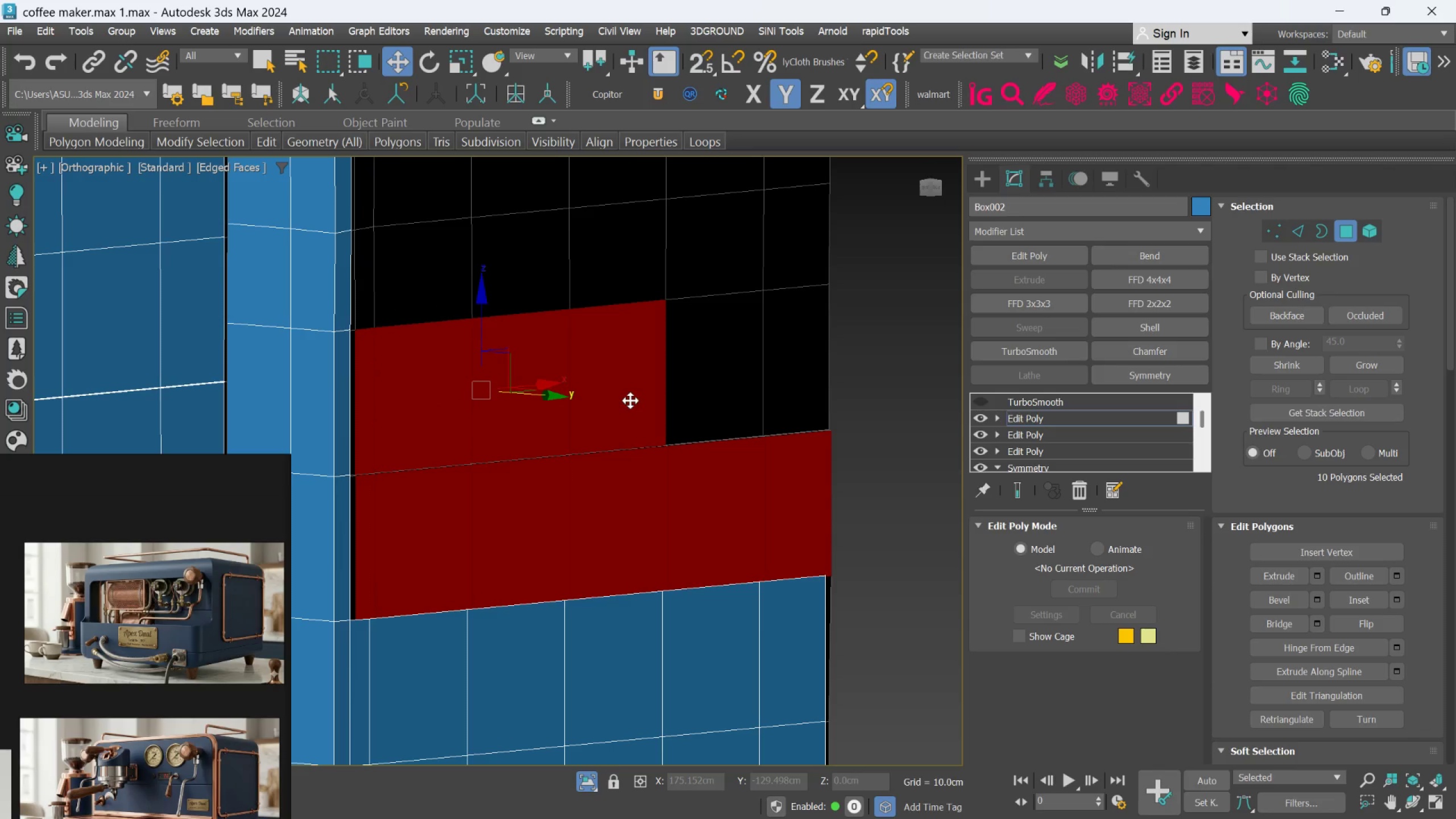 
key(Control+ControlLeft)
 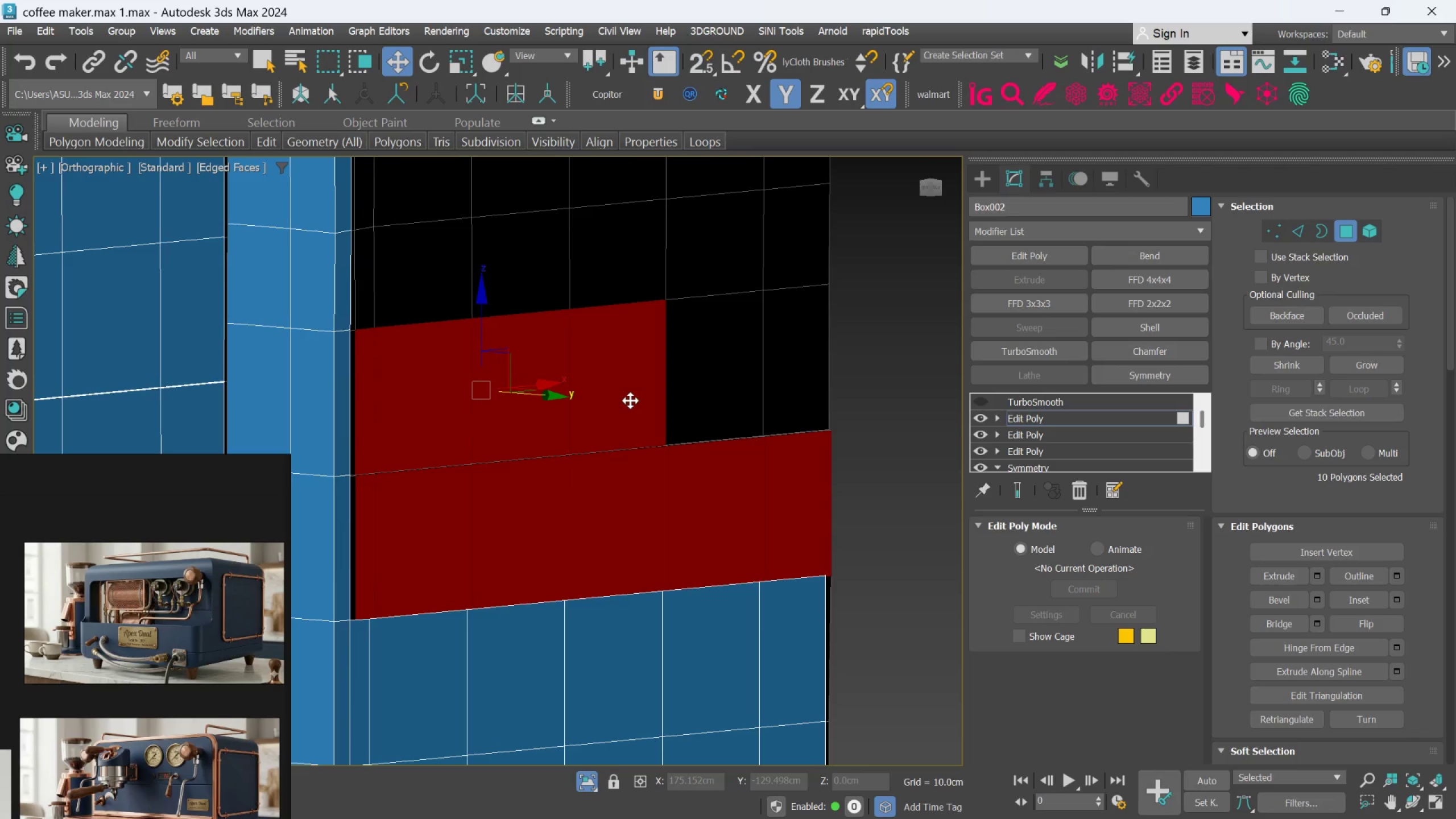 
key(Control+ControlLeft)
 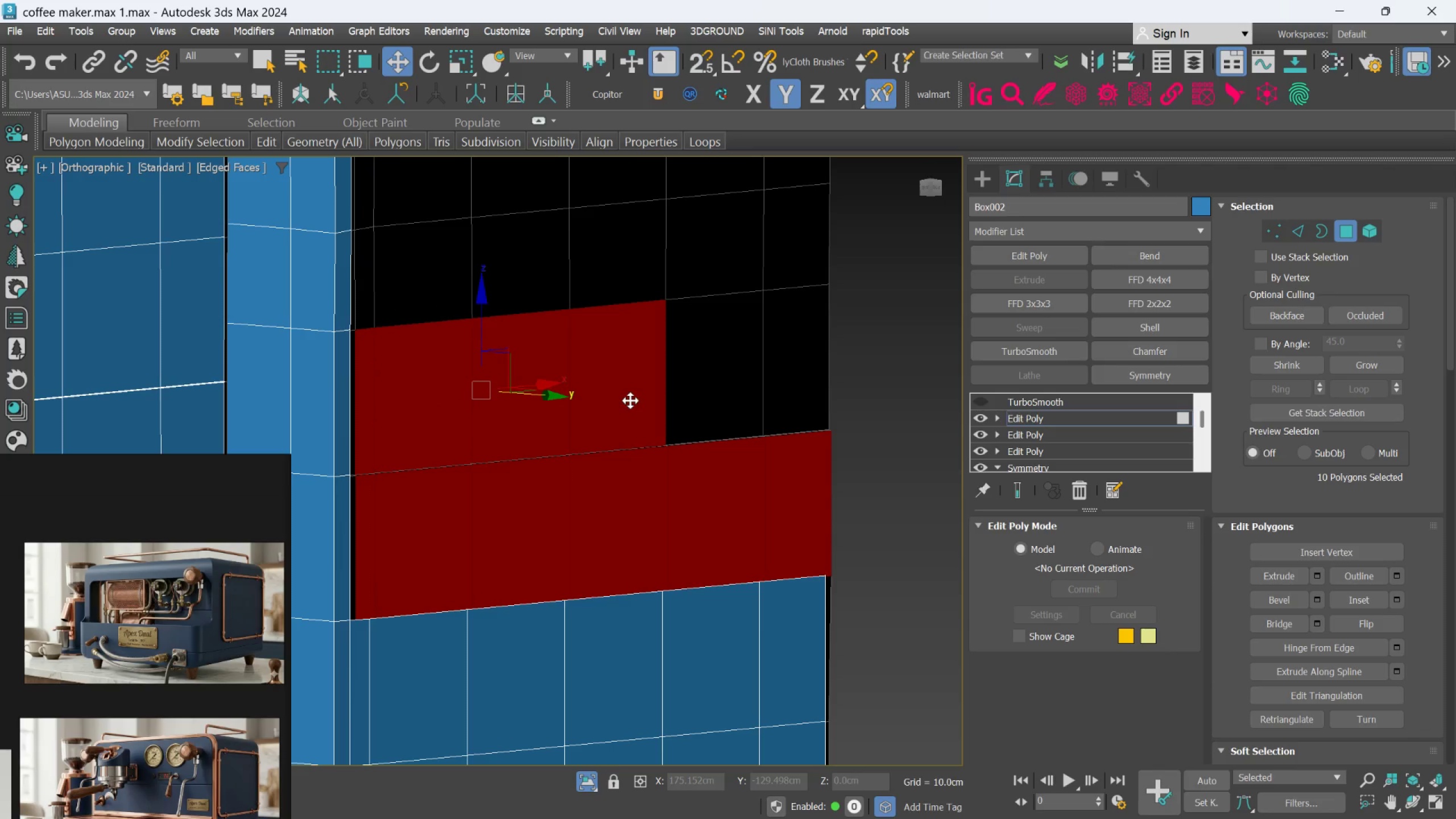 
key(Control+ControlLeft)
 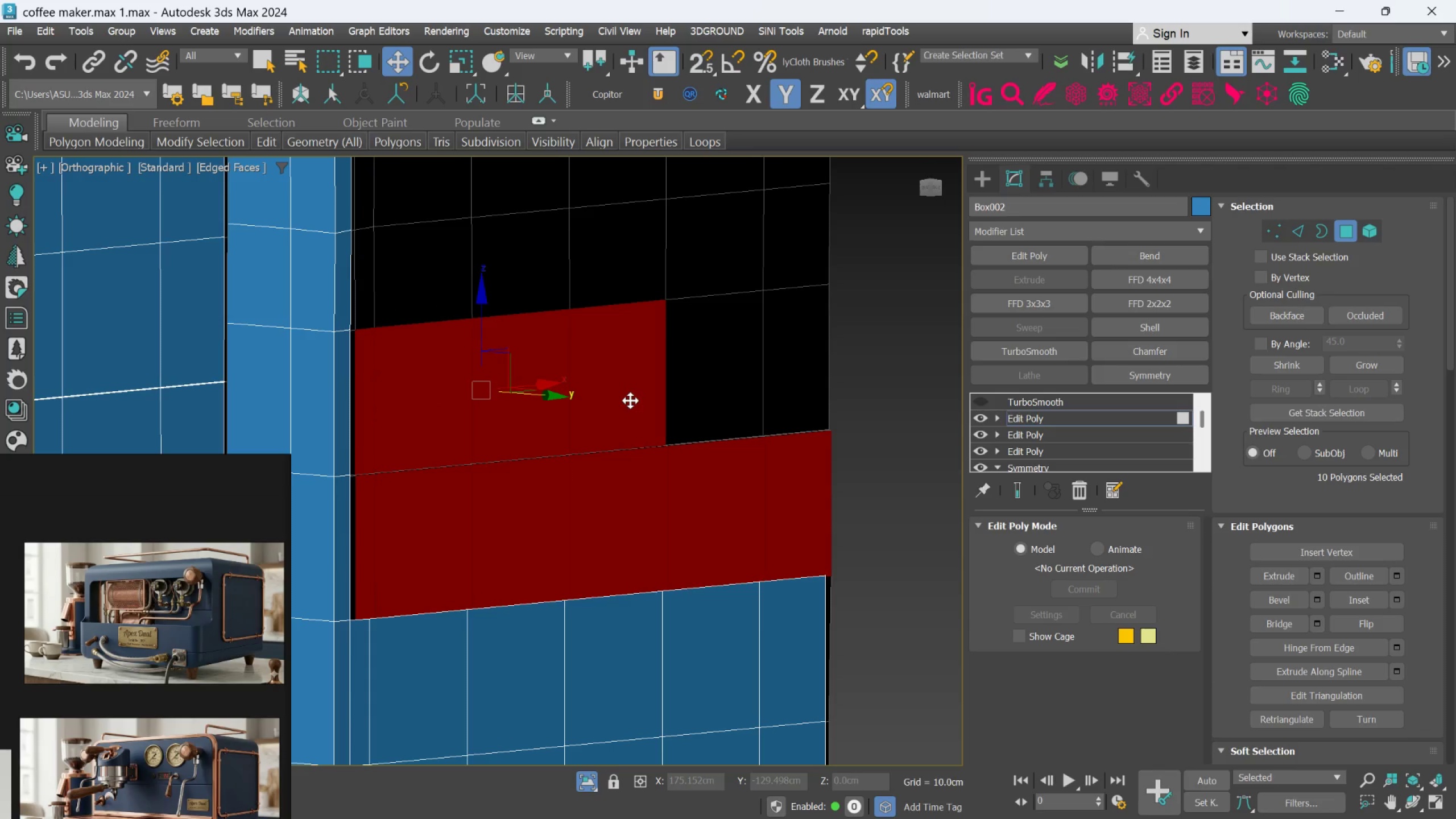 
hold_key(key=ControlLeft, duration=1.09)
left_click([712, 406])
 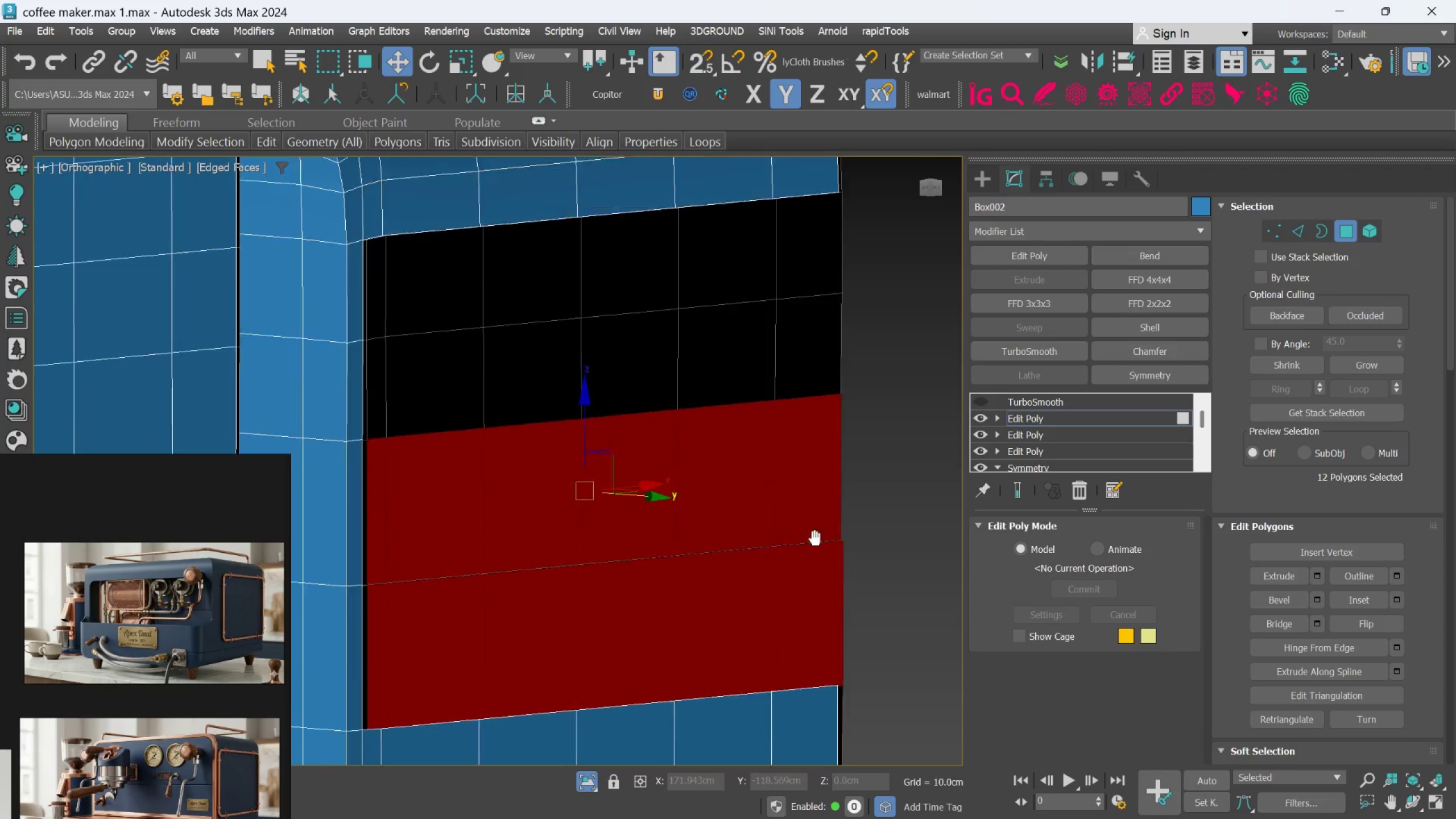 
hold_key(key=ControlLeft, duration=1.5)
left_click([816, 435])
 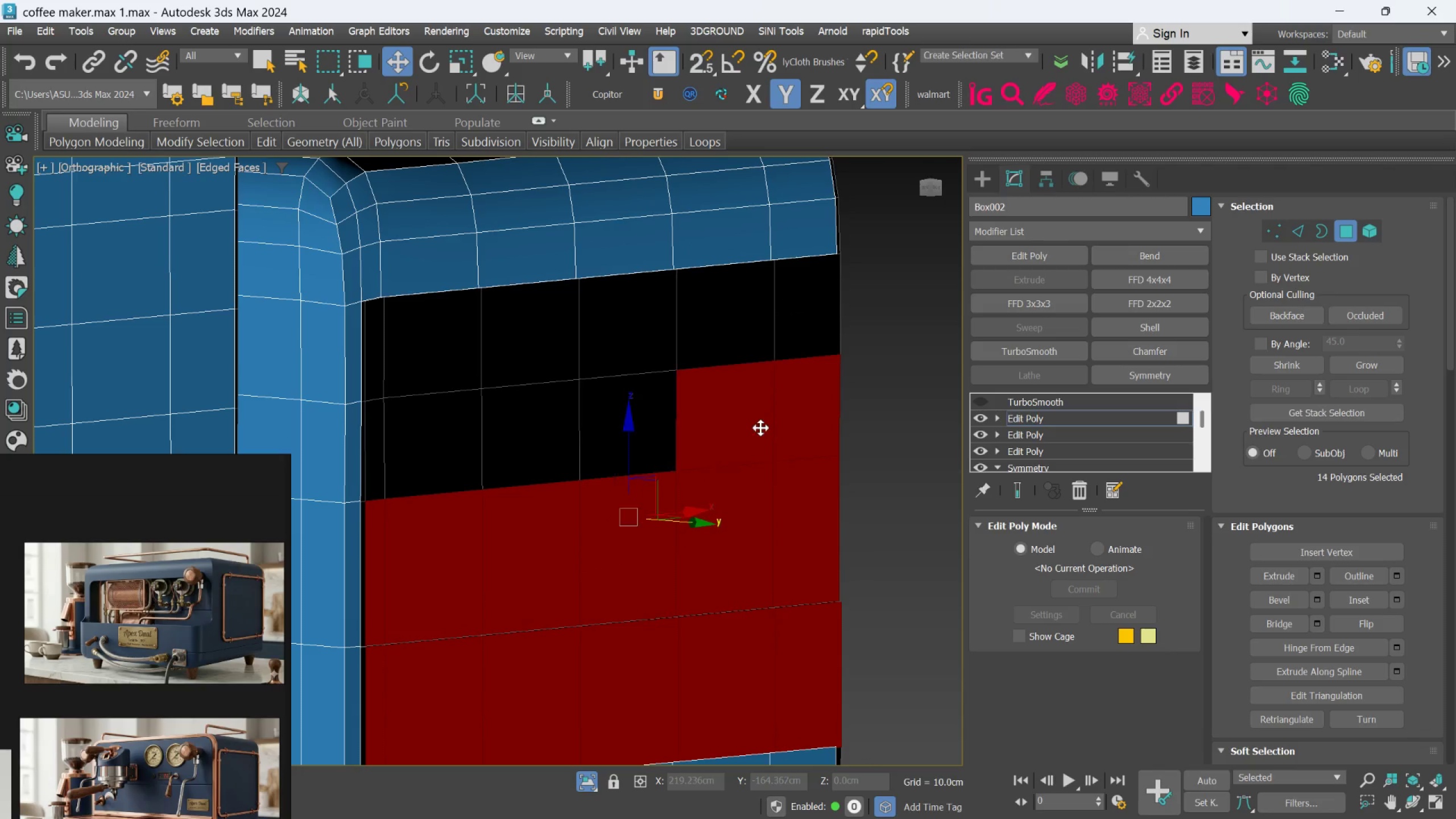 
double_click([618, 434])
 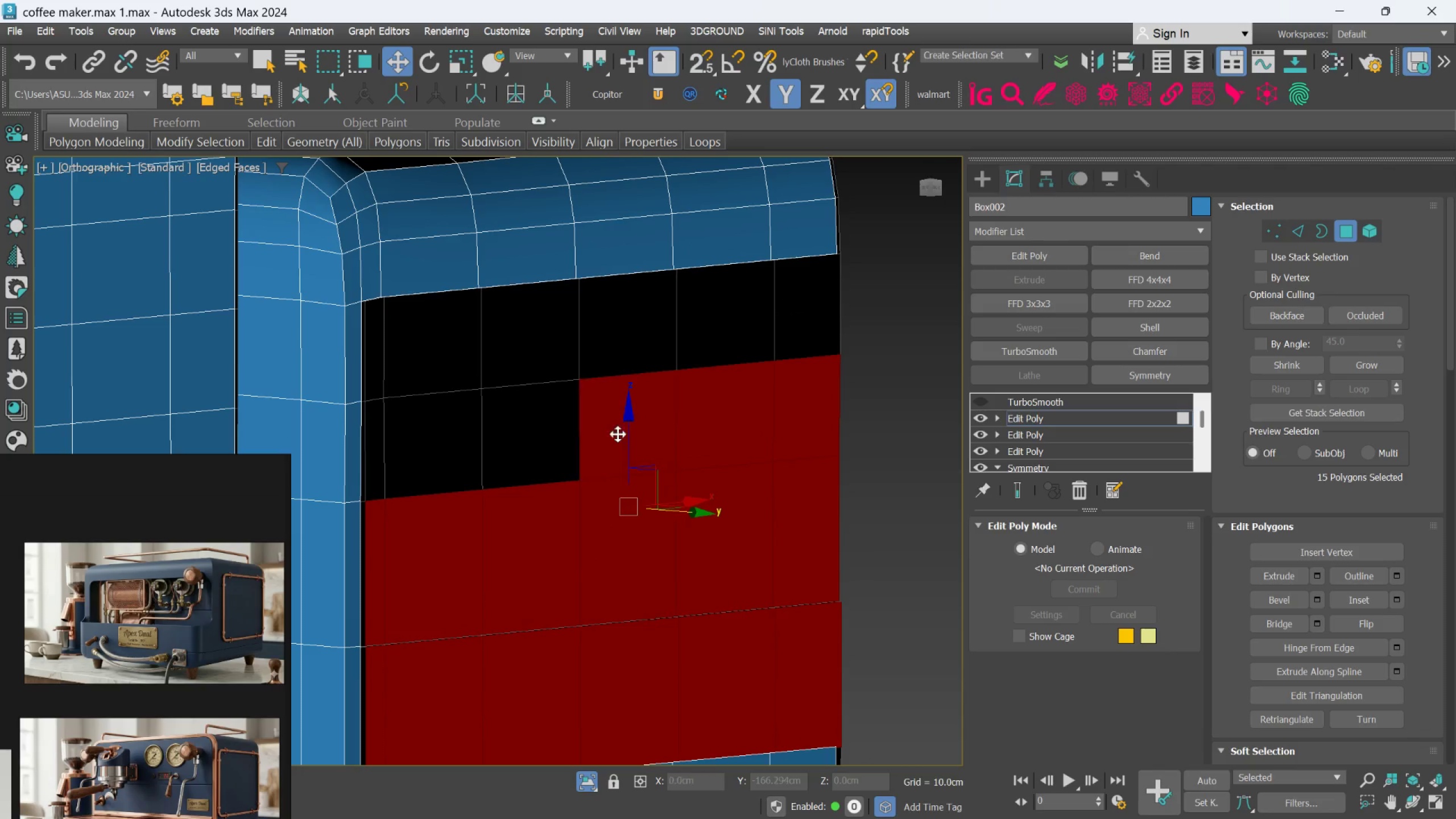 
hold_key(key=ControlLeft, duration=1.51)
triple_click([561, 440])
 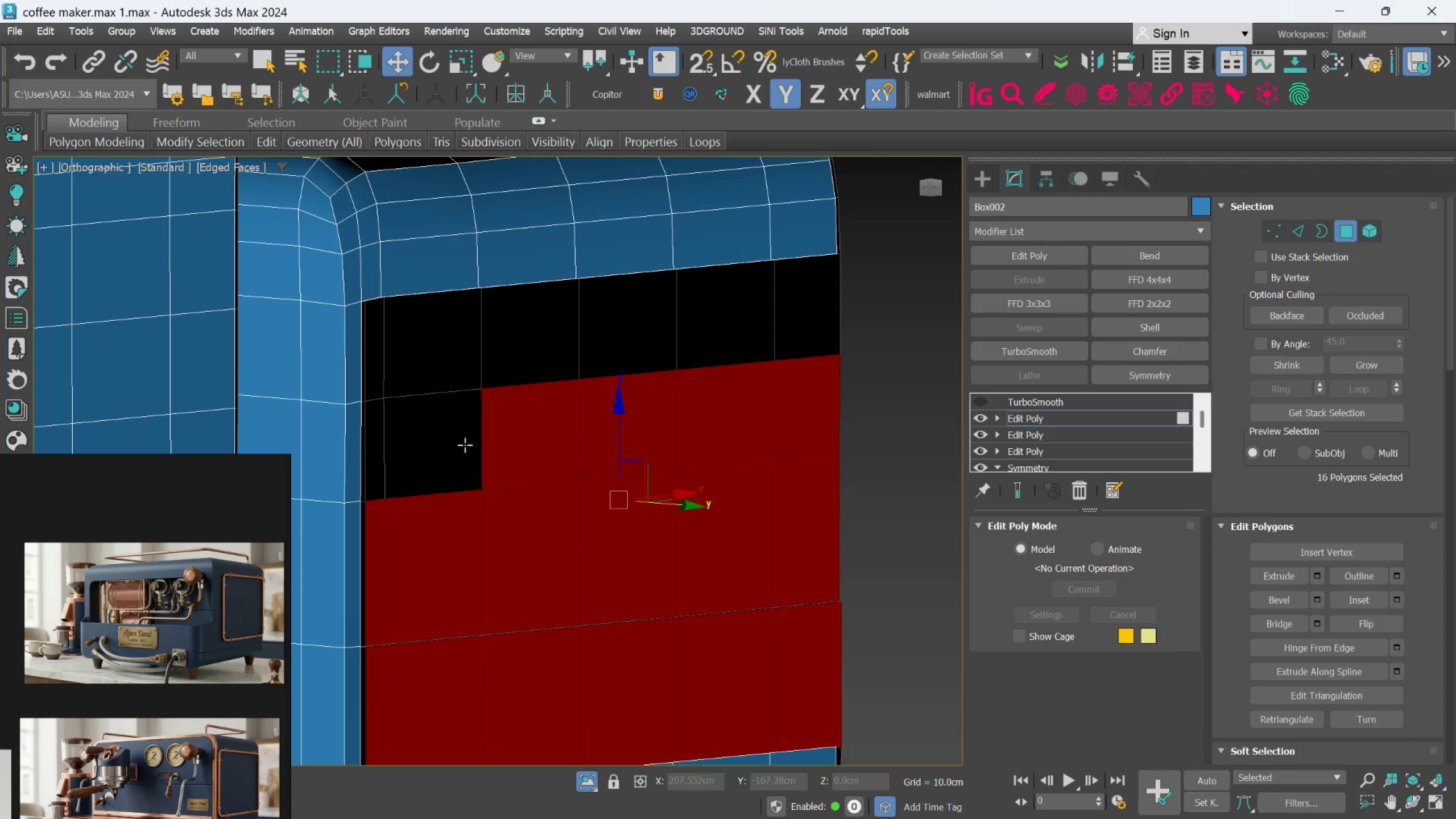 
triple_click([464, 445])
 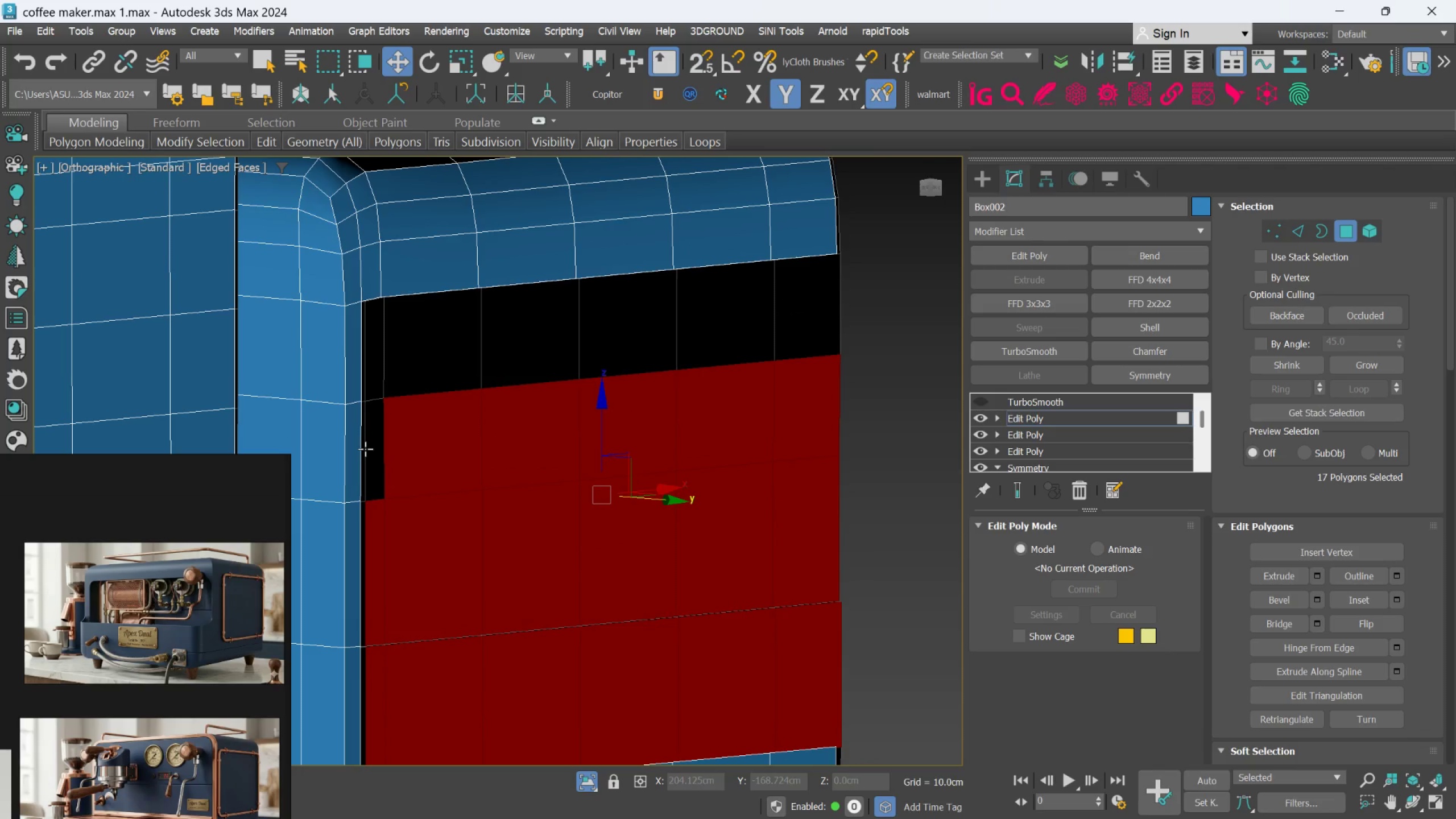 
hold_key(key=ControlLeft, duration=1.52)
left_click([369, 446])
 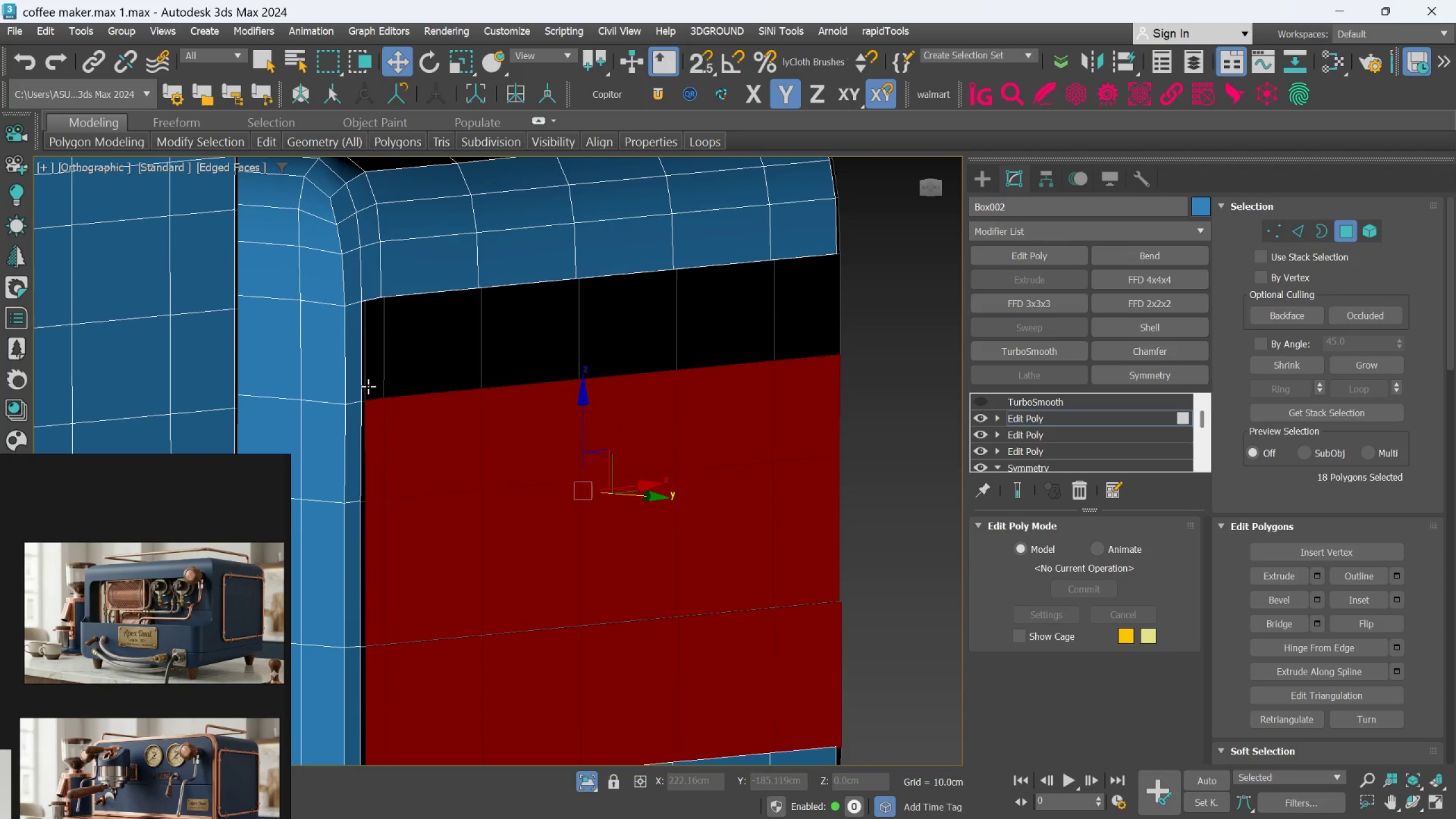 
left_click([369, 381])
 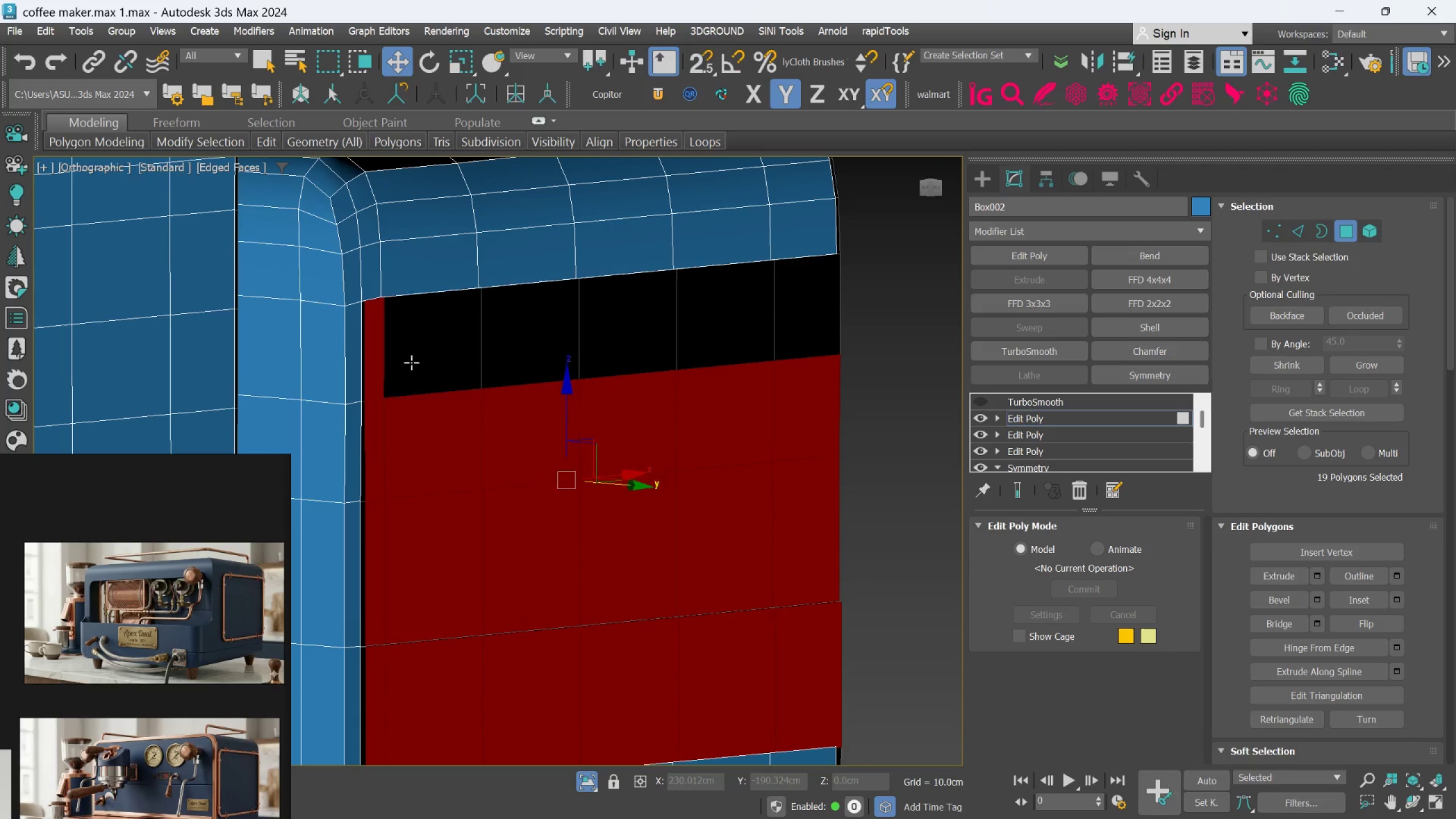 
hold_key(key=ControlLeft, duration=1.52)
left_click([503, 344])
 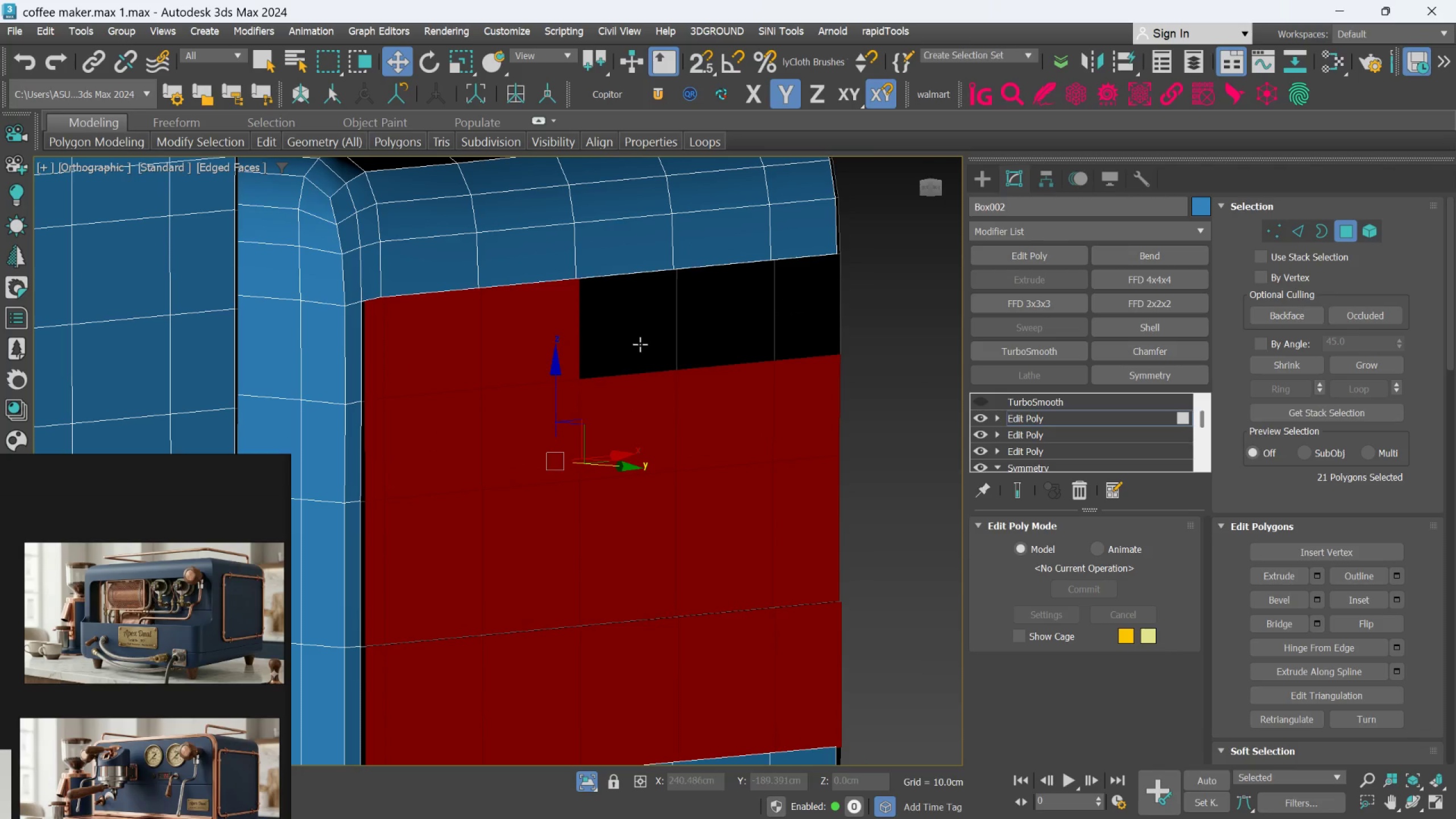 
double_click([638, 344])
 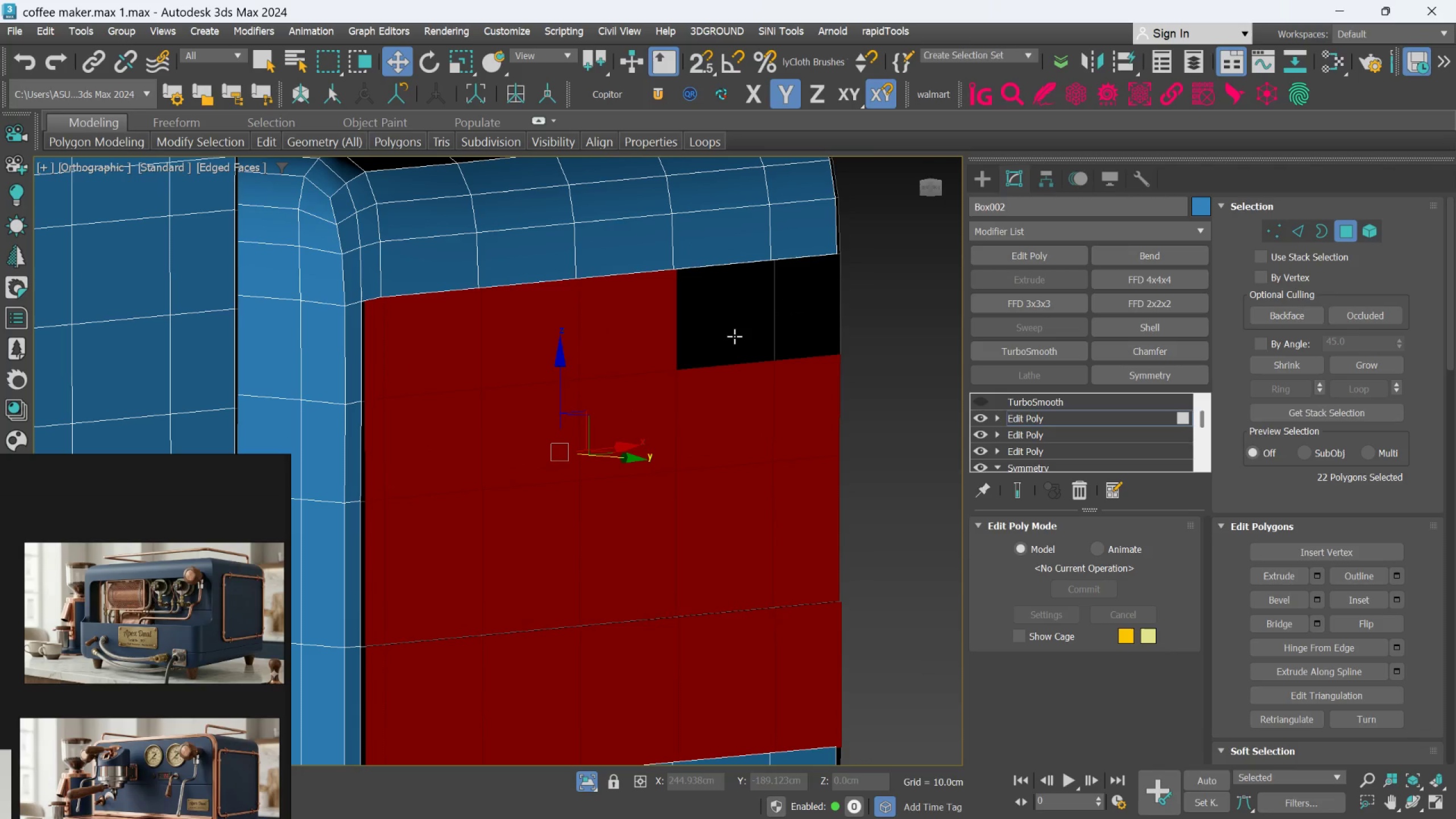 
triple_click([734, 336])
 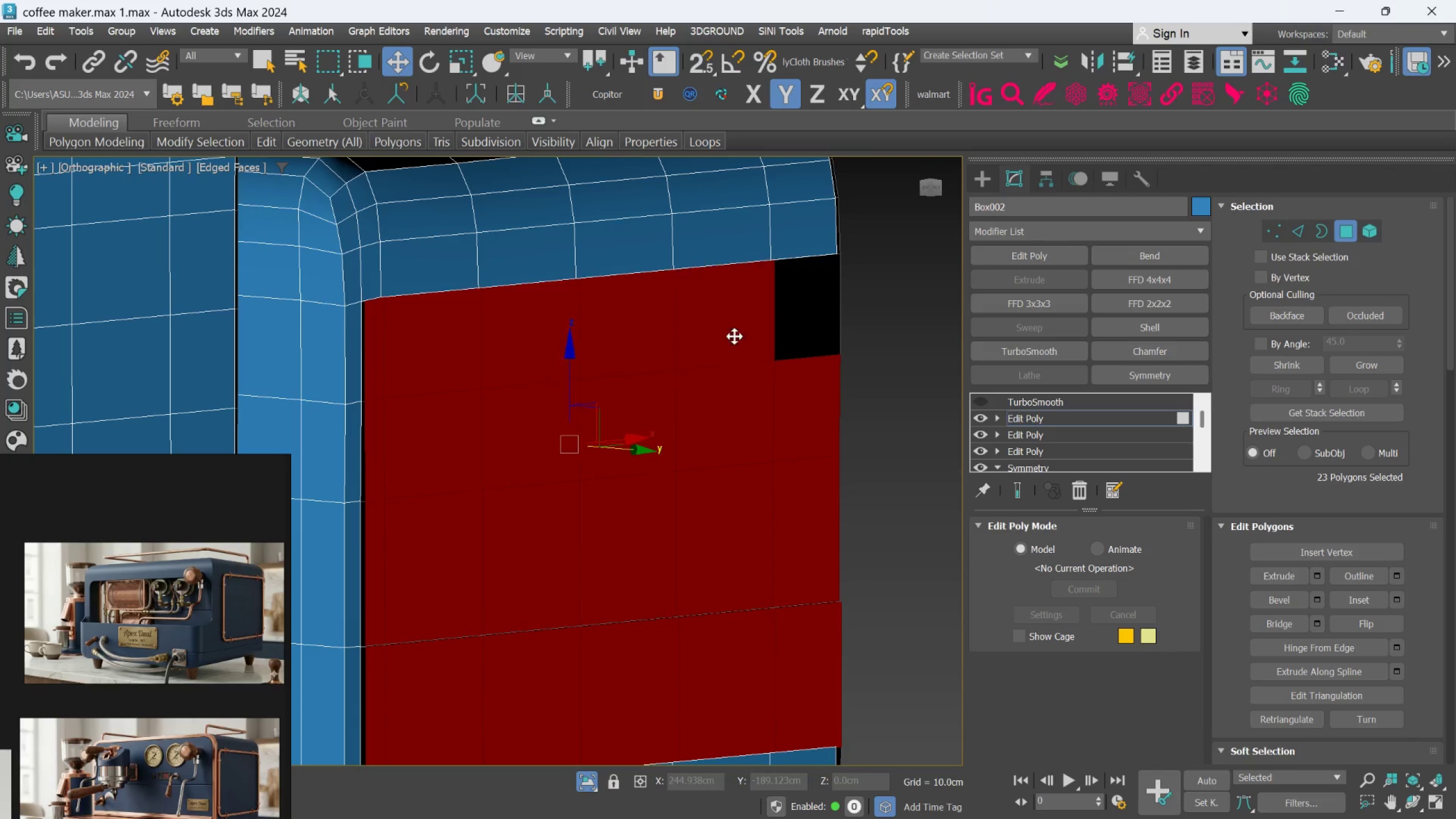 
hold_key(key=ControlLeft, duration=0.56)
 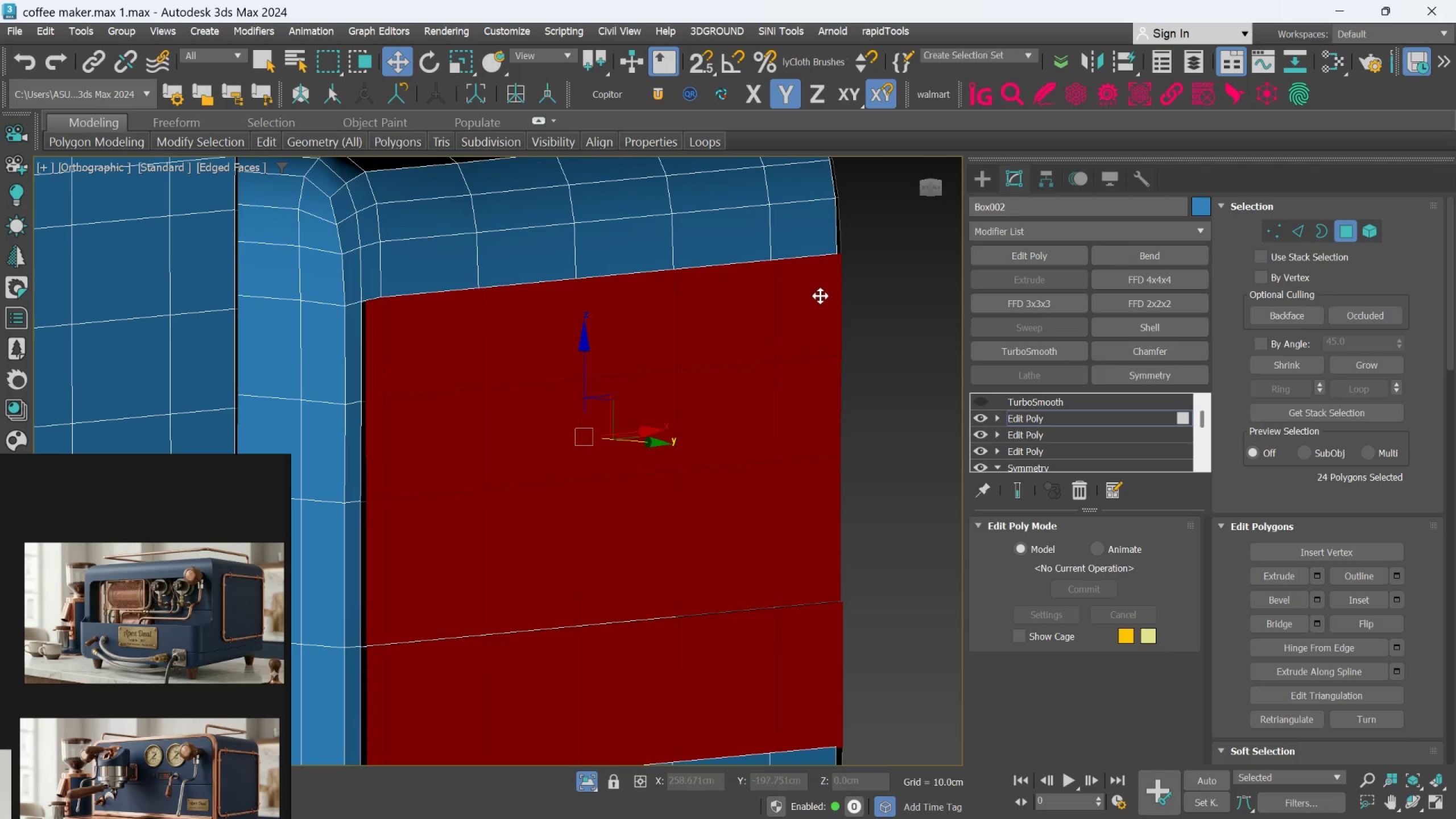 
hold_key(key=AltLeft, duration=0.64)
 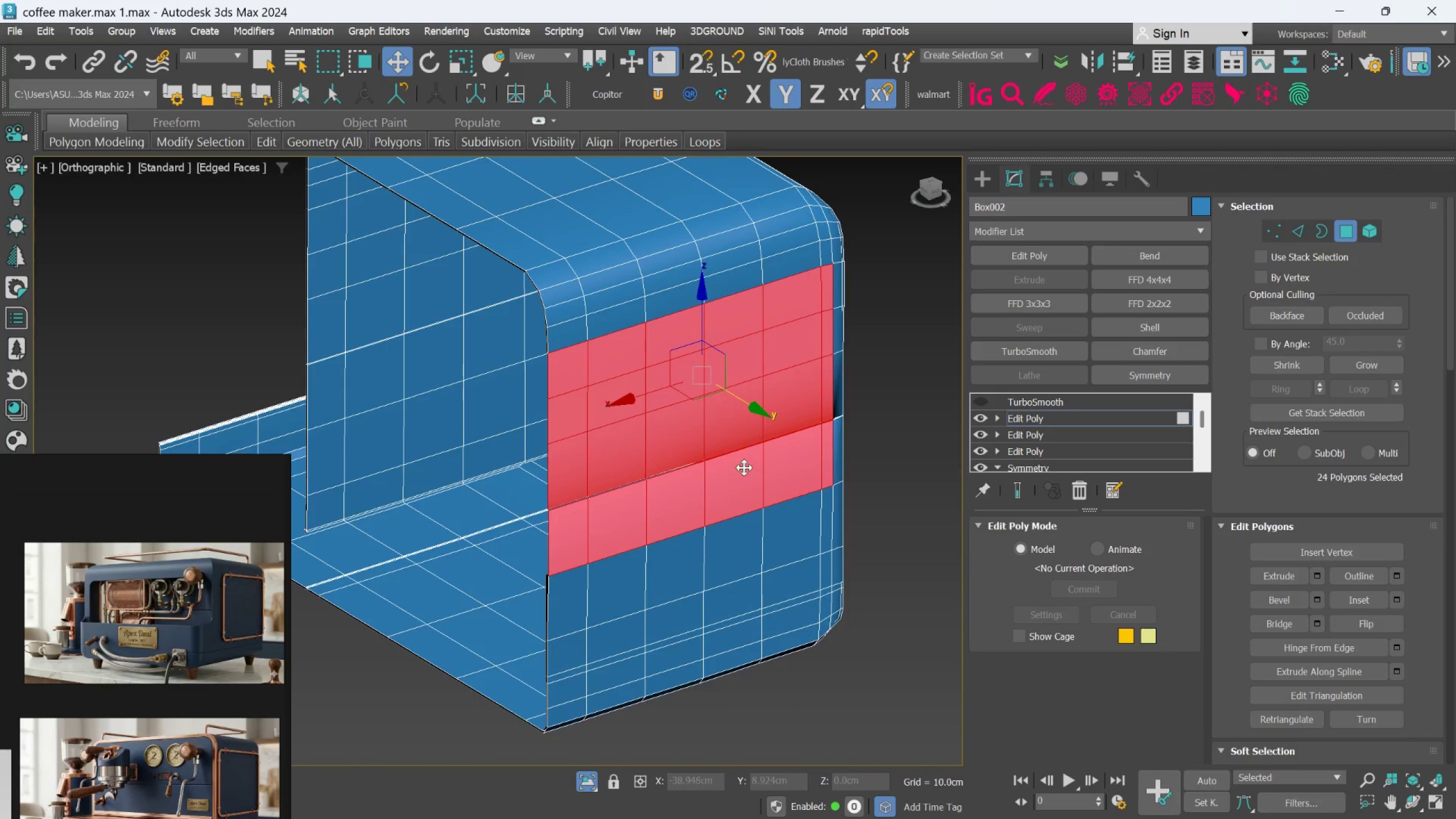 
scroll: coordinate [820, 303], scroll_direction: down, amount: 2.0
 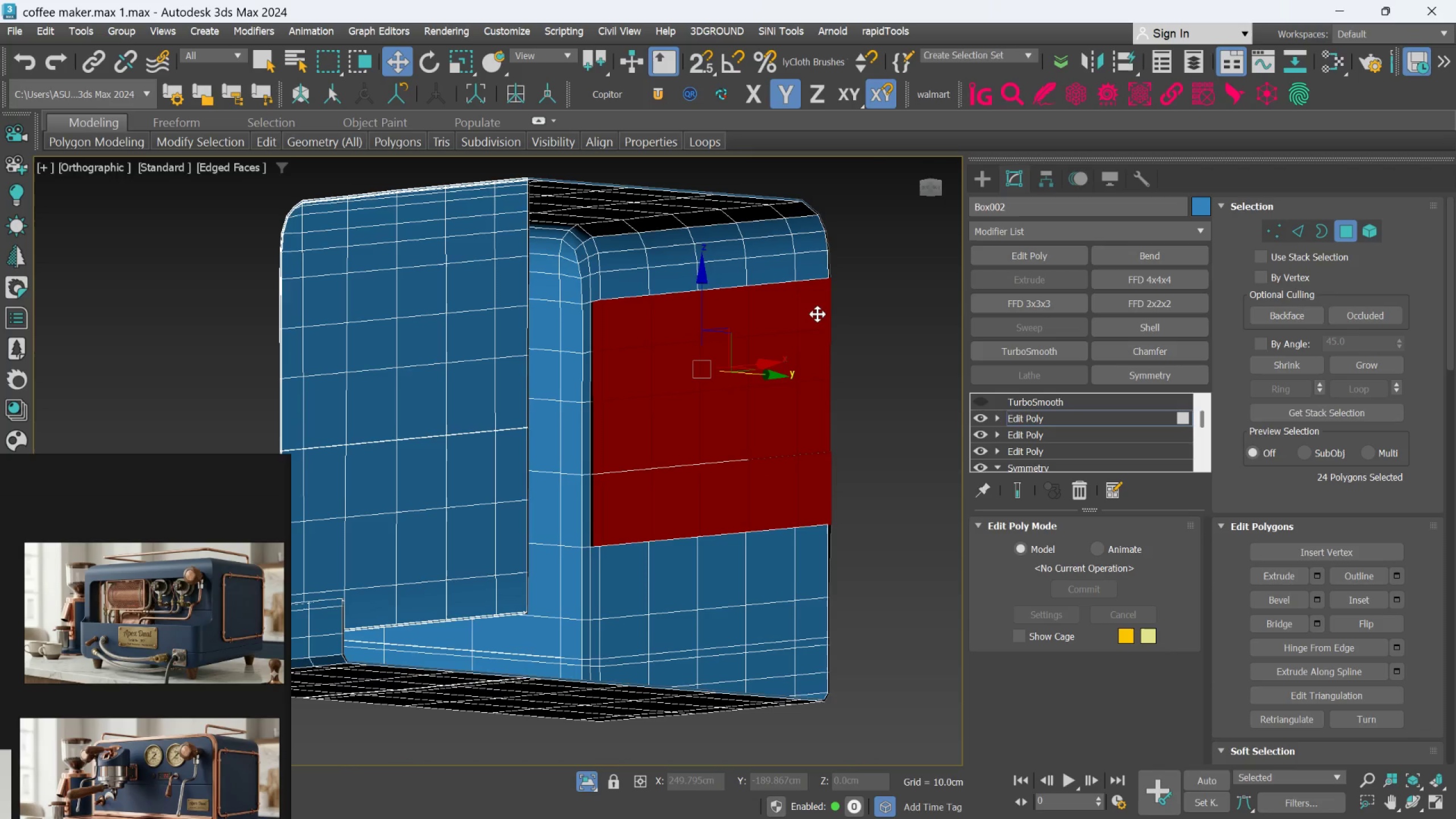 
scroll: coordinate [738, 465], scroll_direction: up, amount: 2.0
 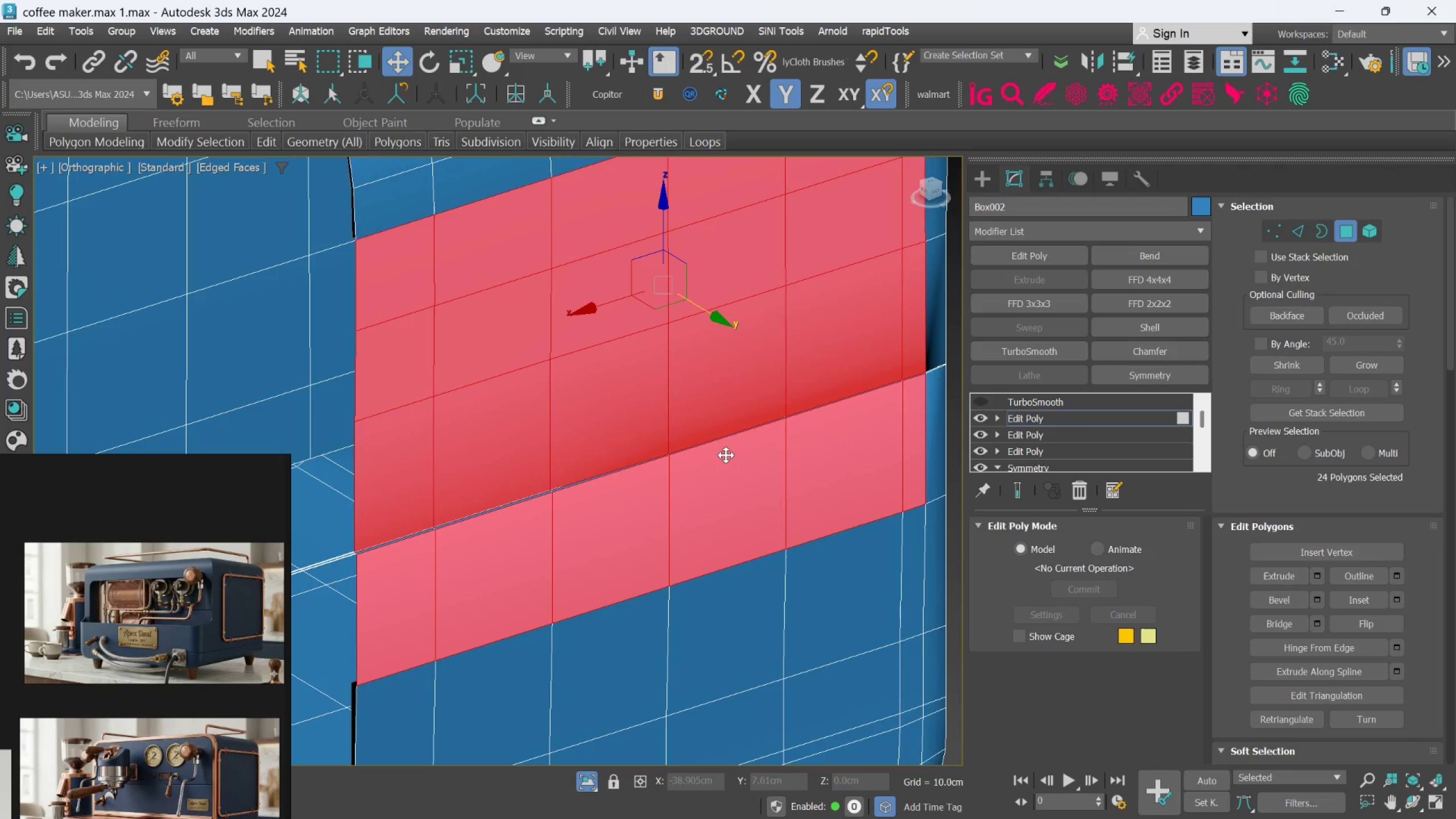 
key(Control+Z)
 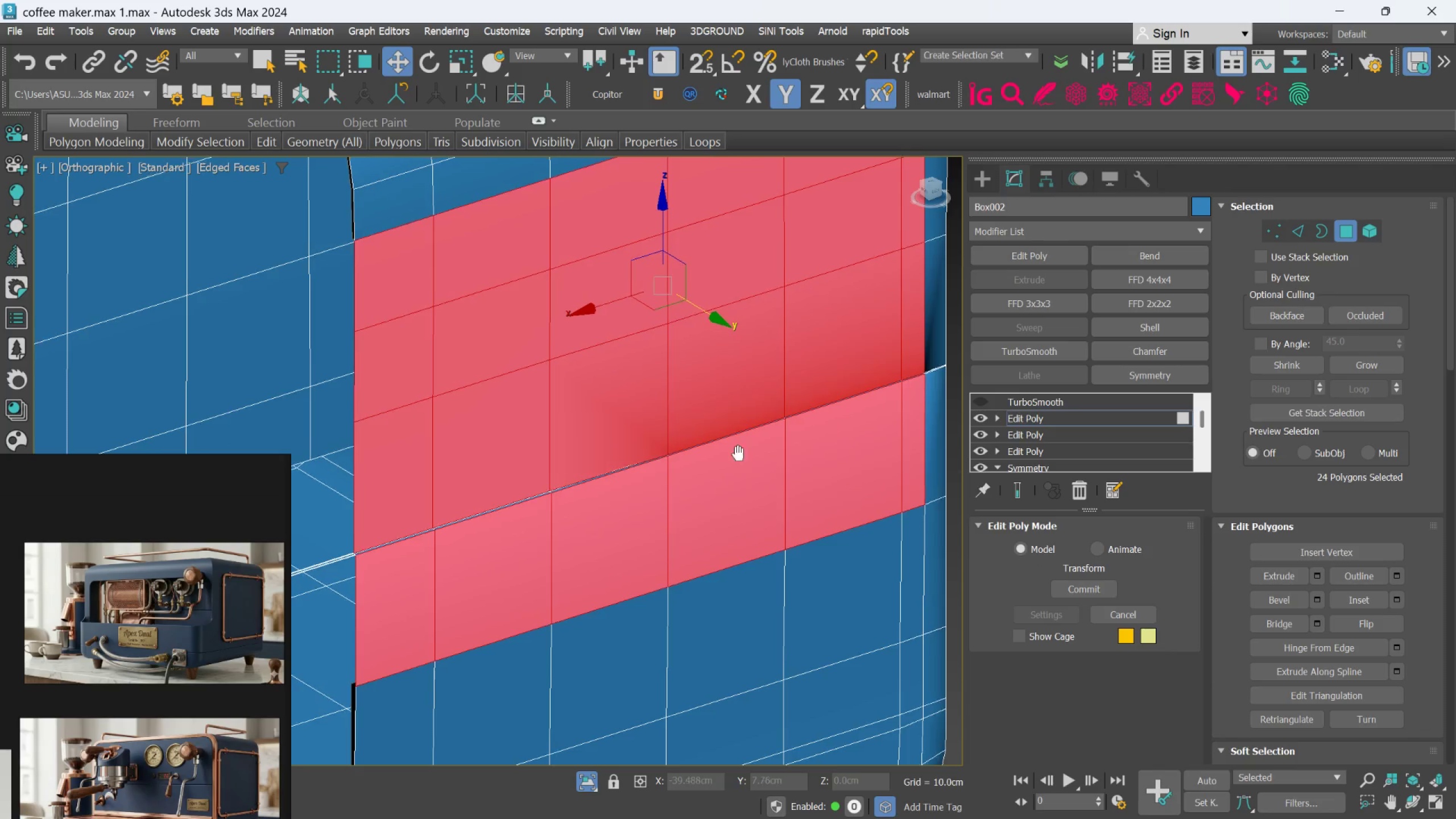 
key(Control+ControlLeft)
 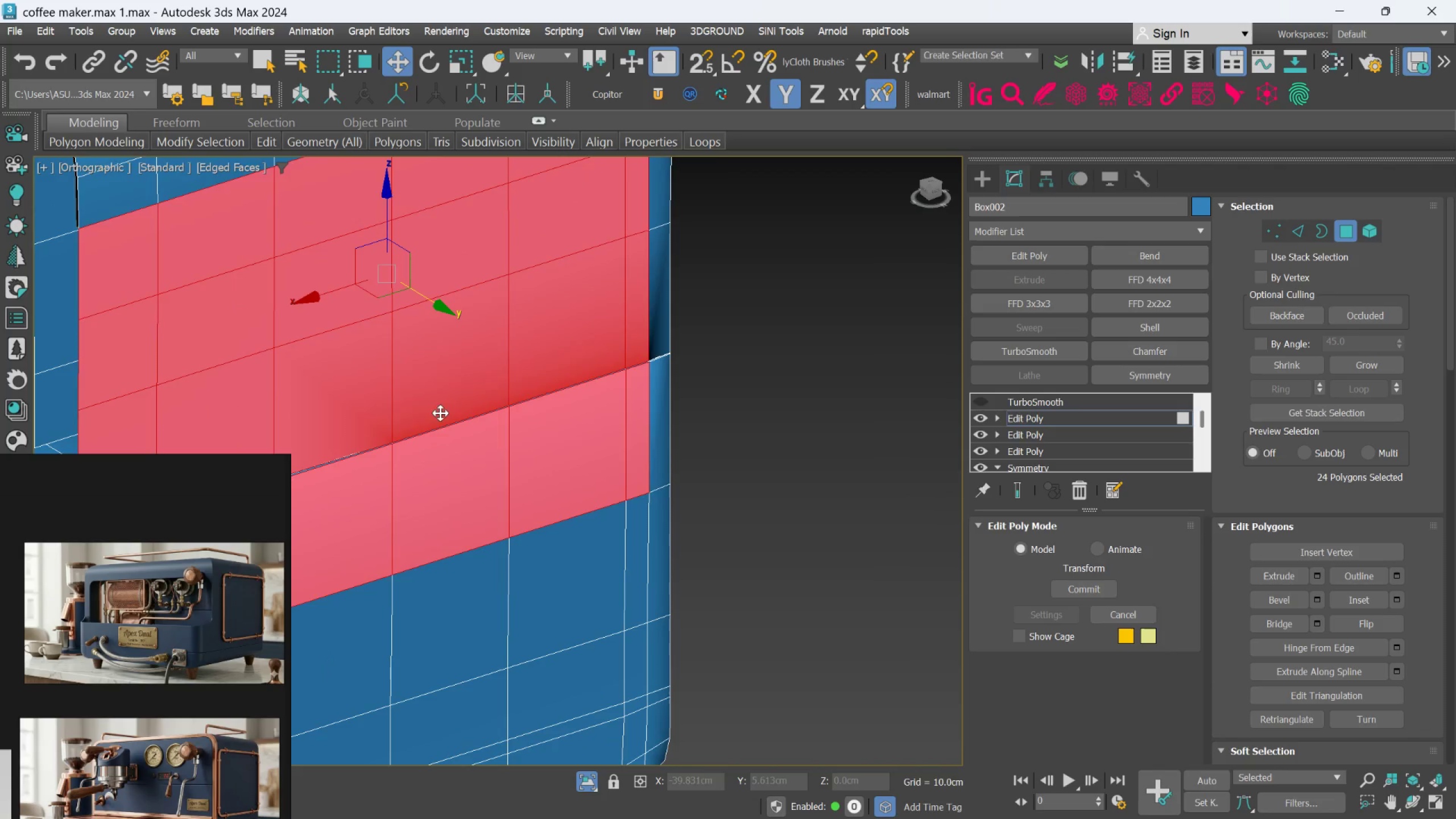 
key(Control+Z)
 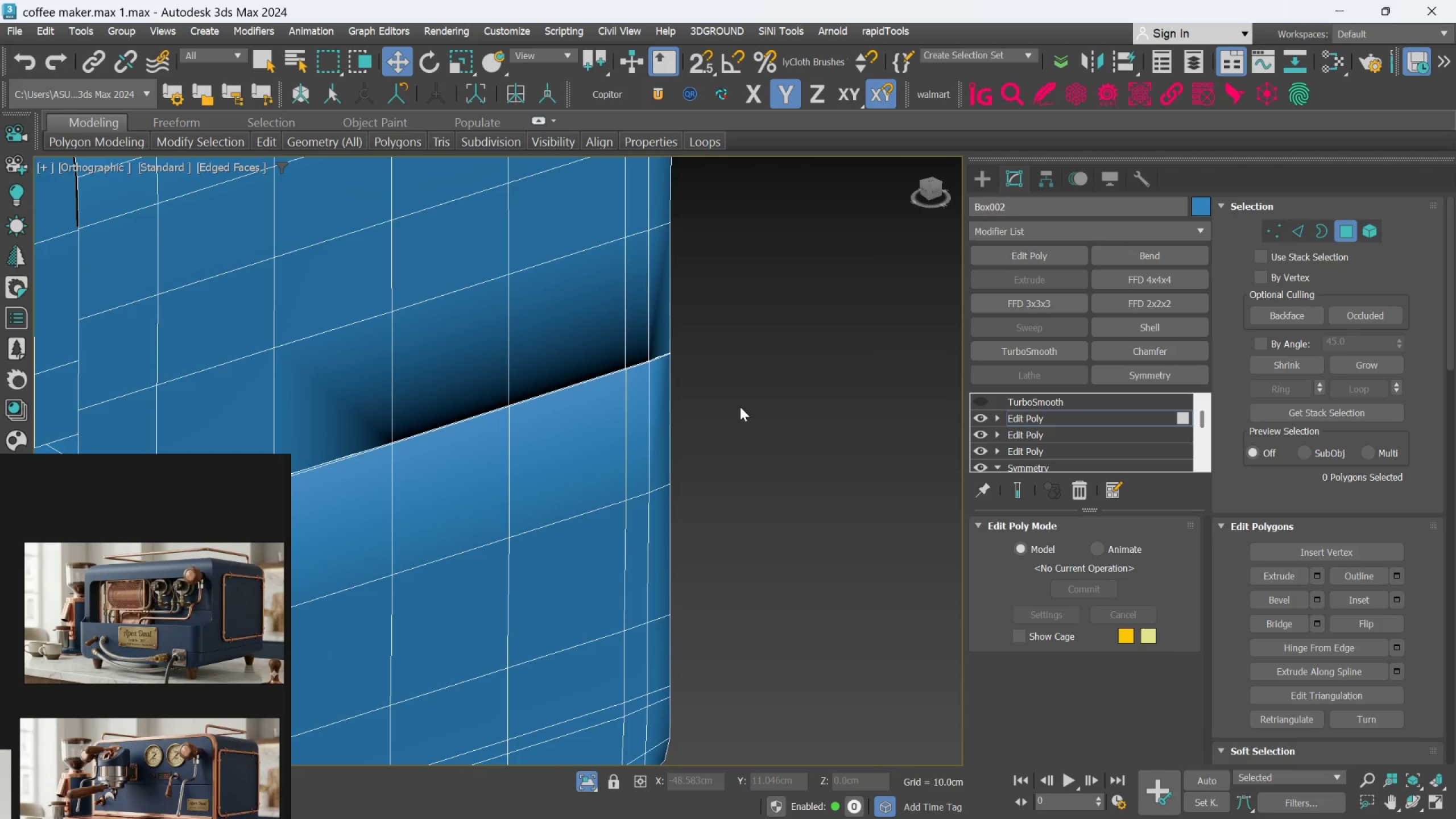 
key(Control+Z)
 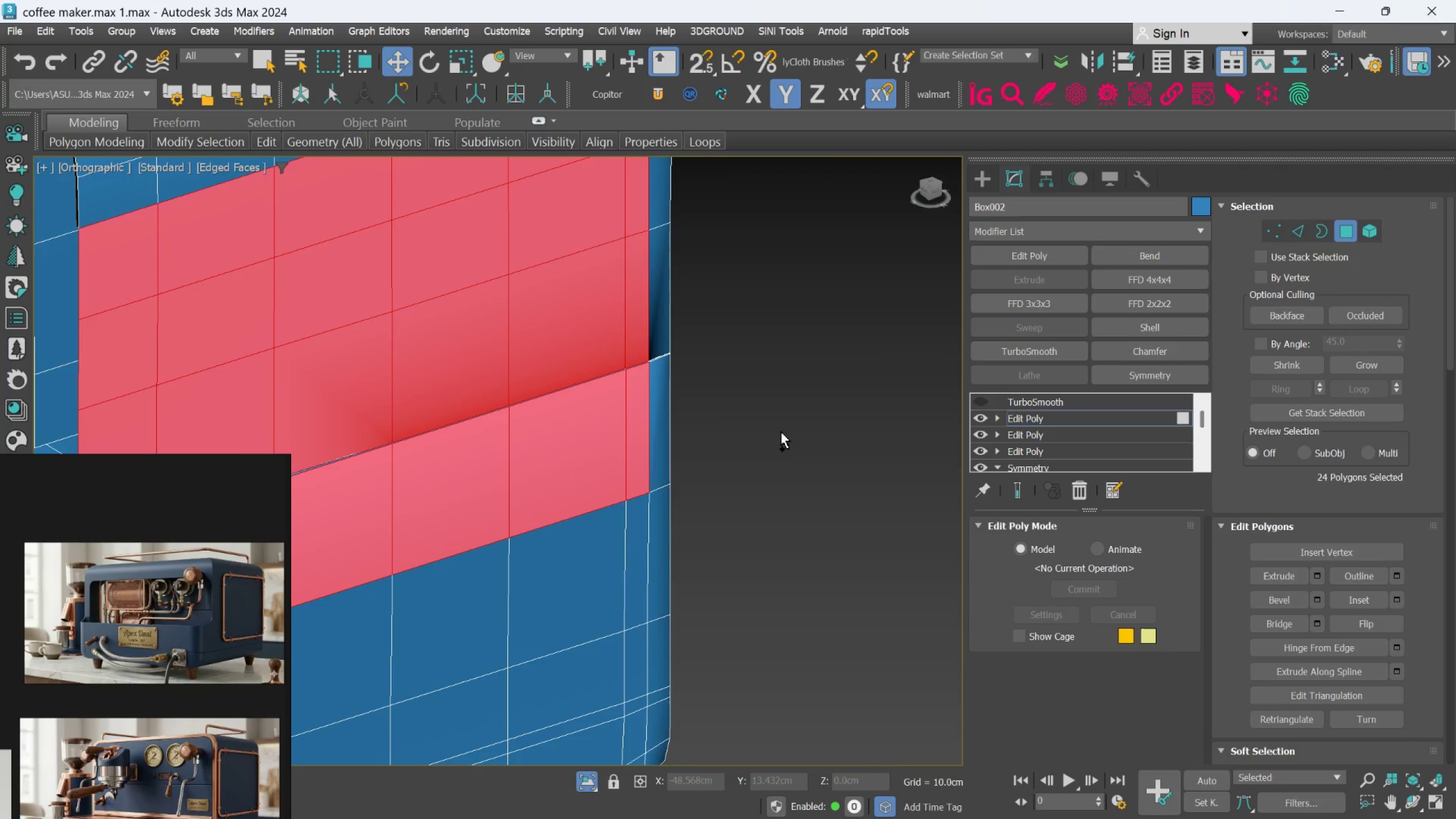 
key(Control+Z)
 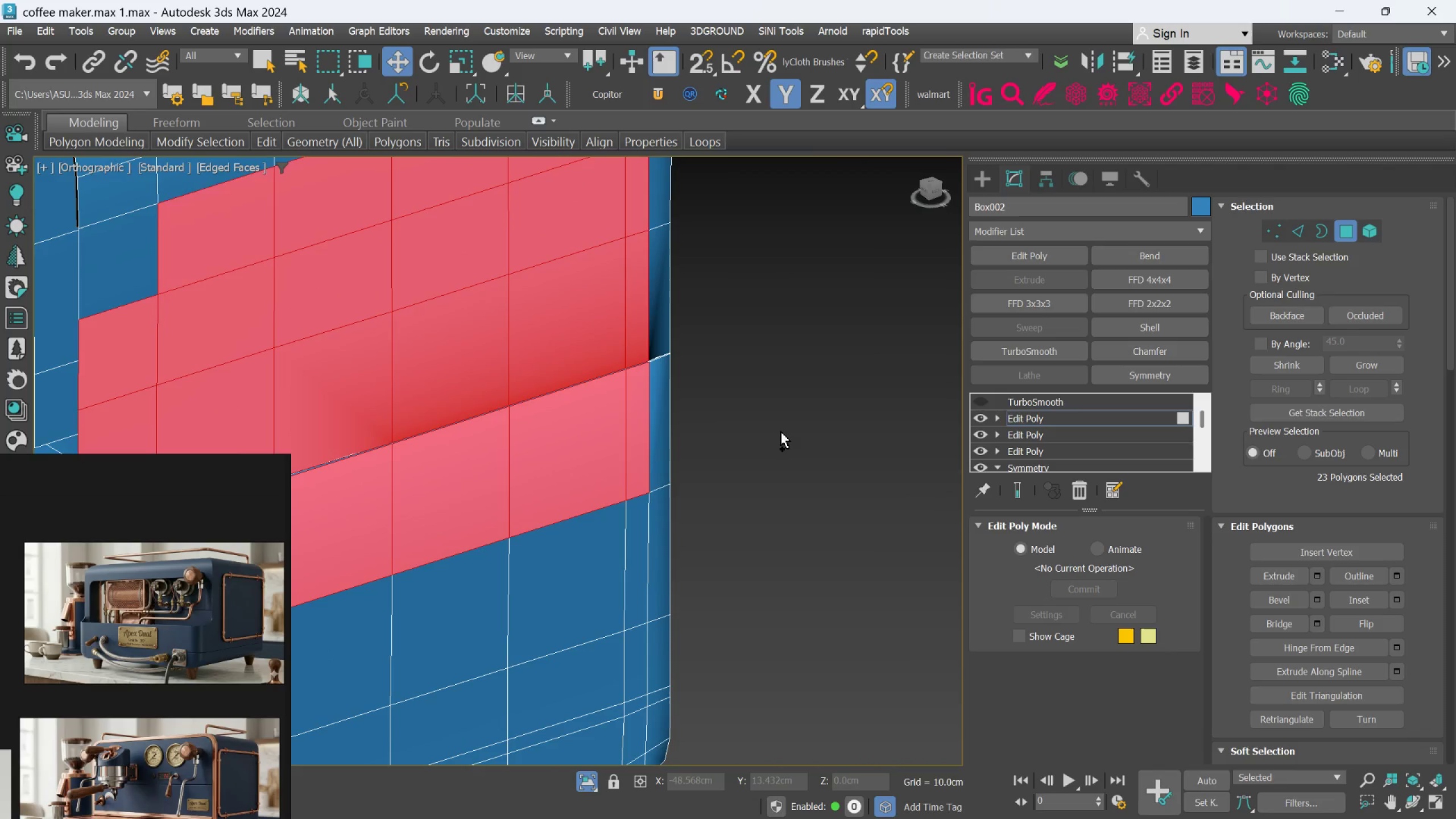 
key(Control+Z)
 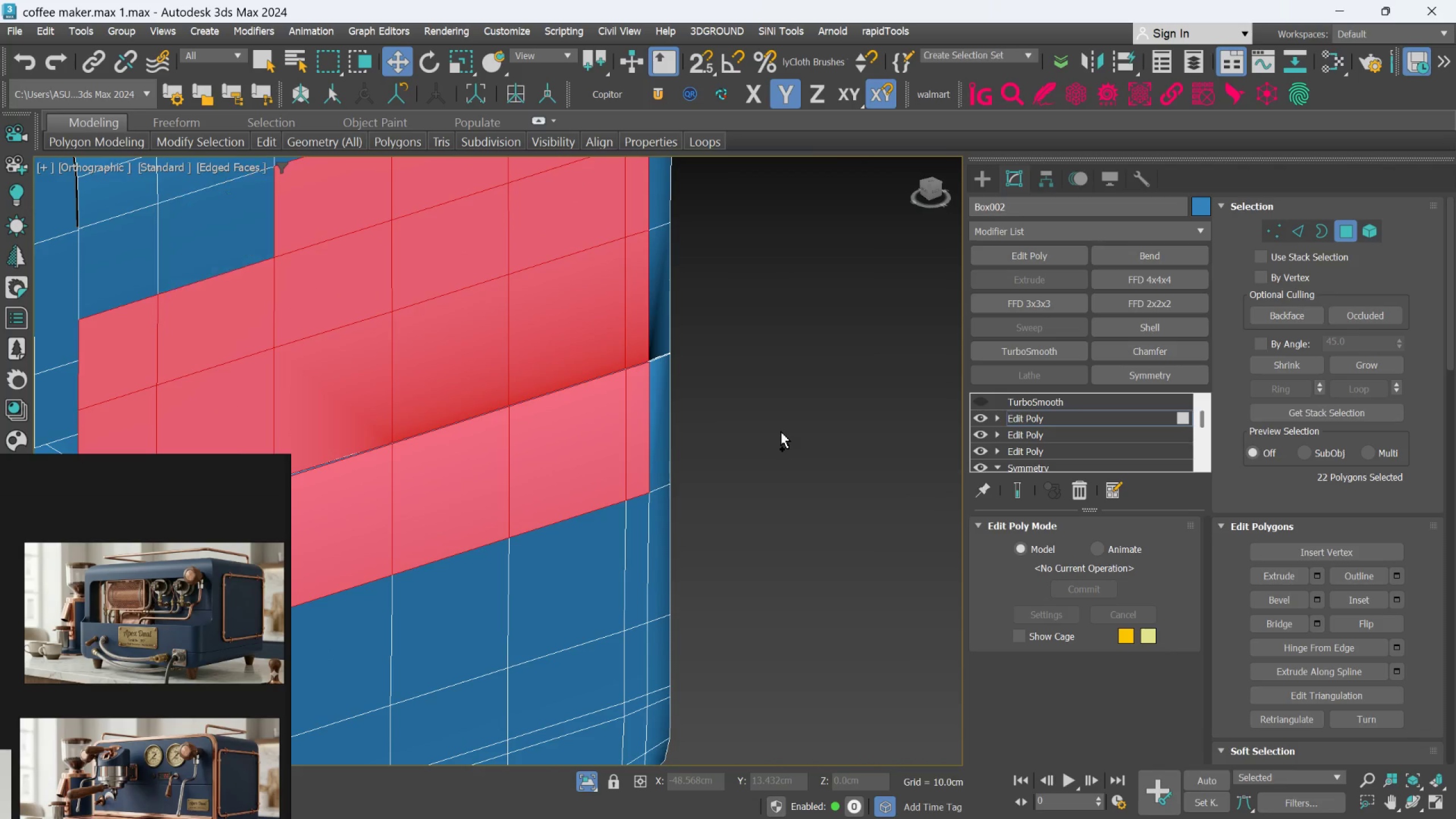 
key(Control+Z)
 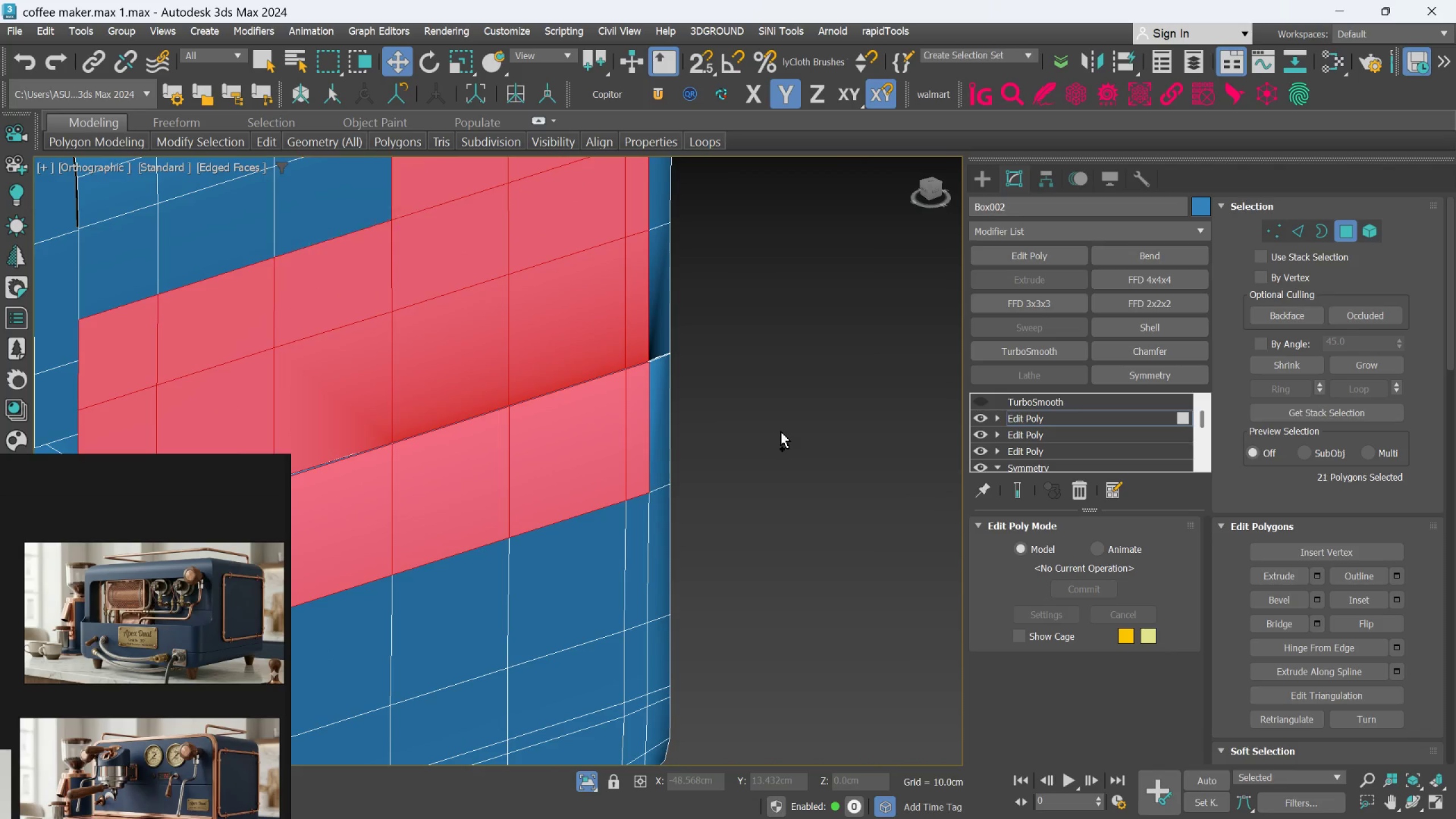 
key(Control+Z)
 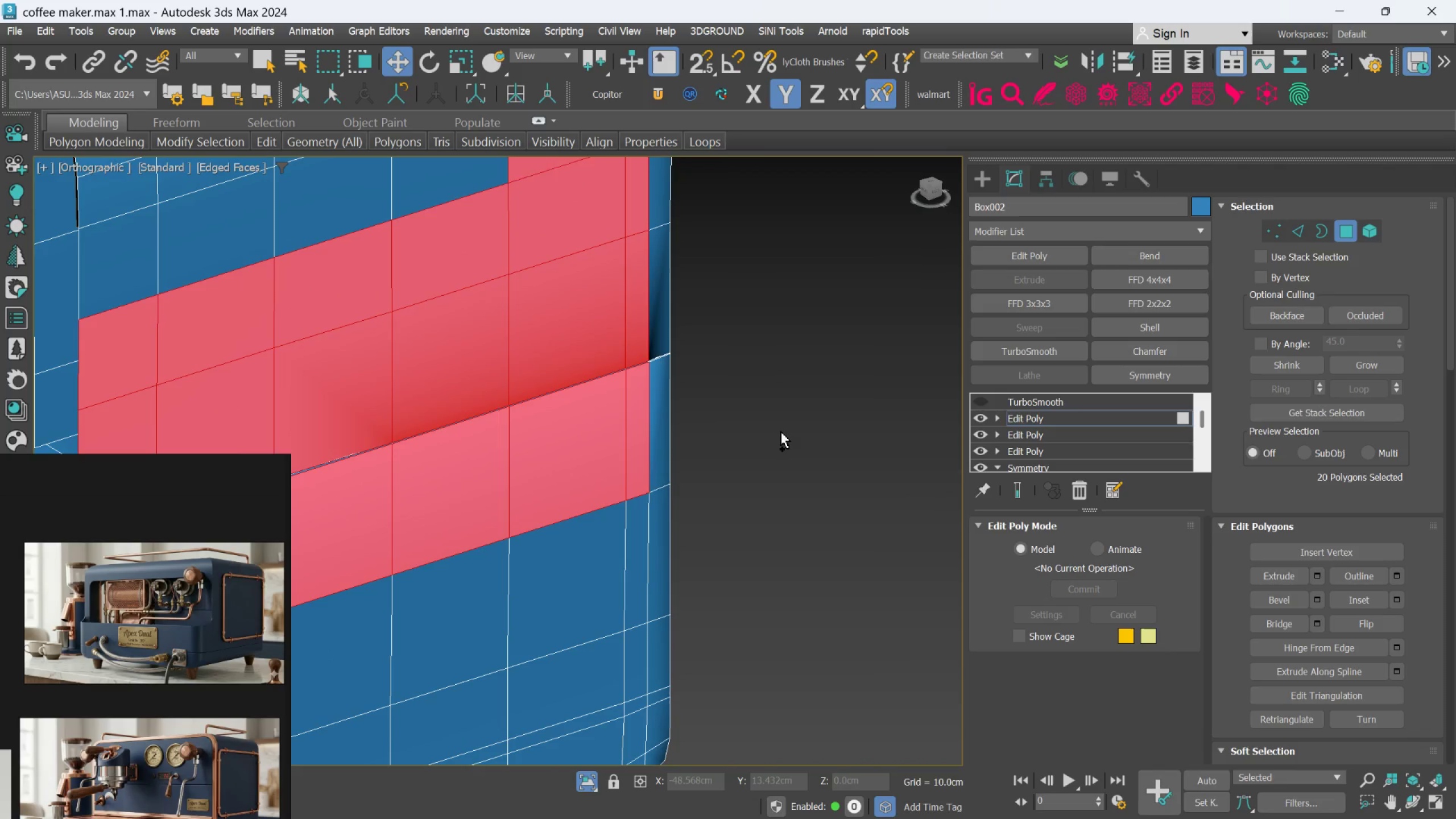 
hold_key(key=Z, duration=1.14)
 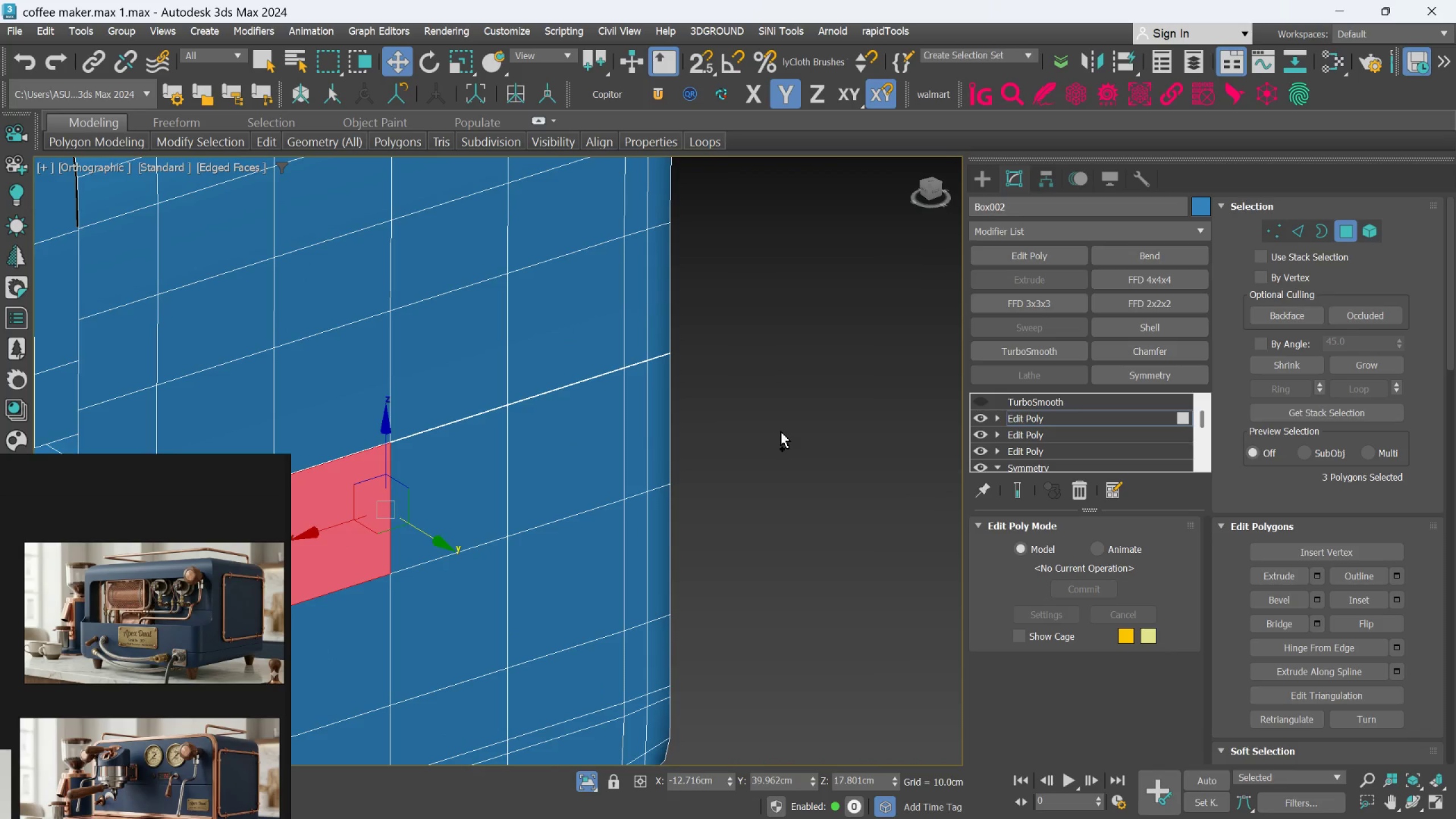 
key(Control+Z)
 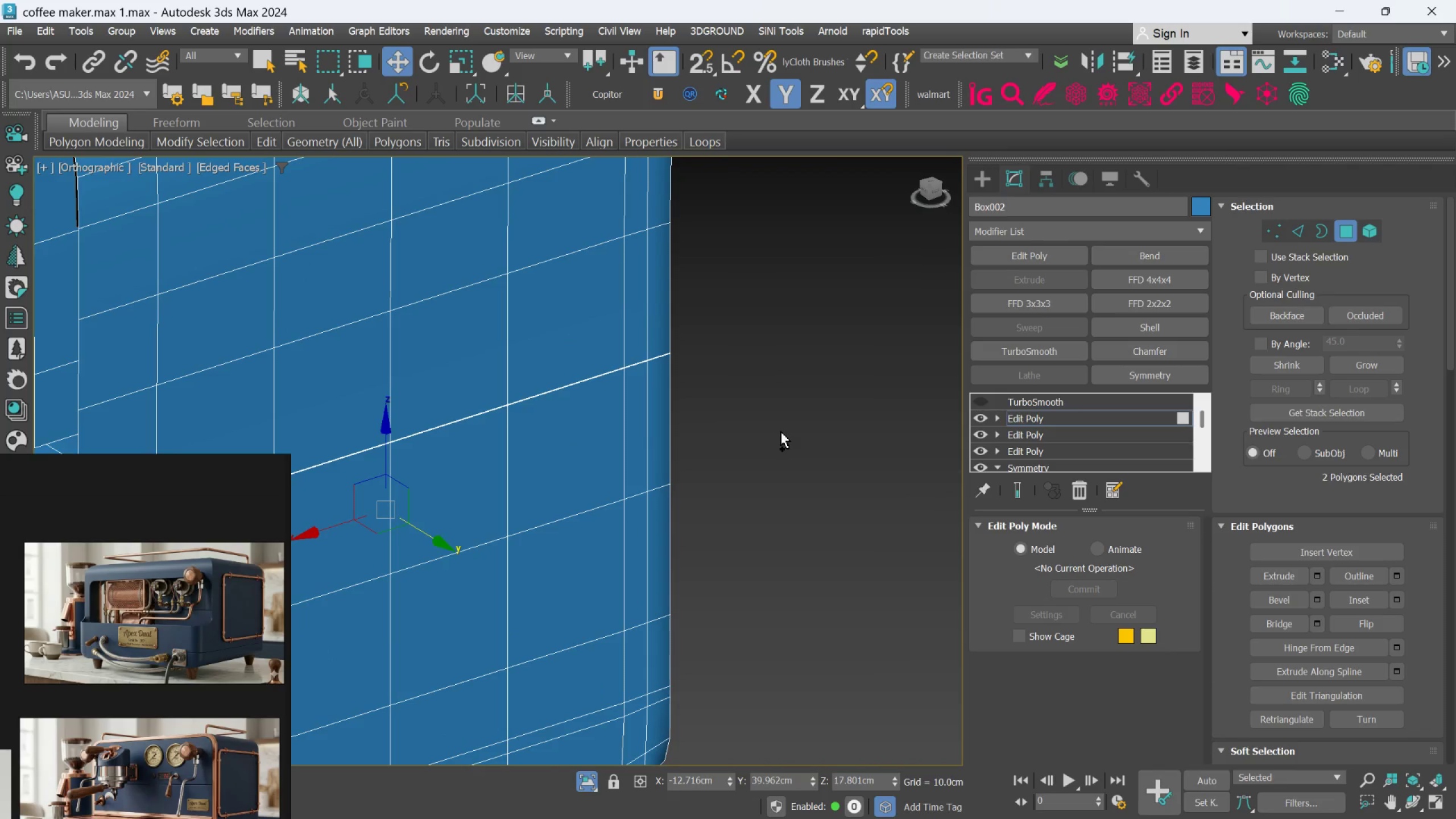 
key(Control+Z)
 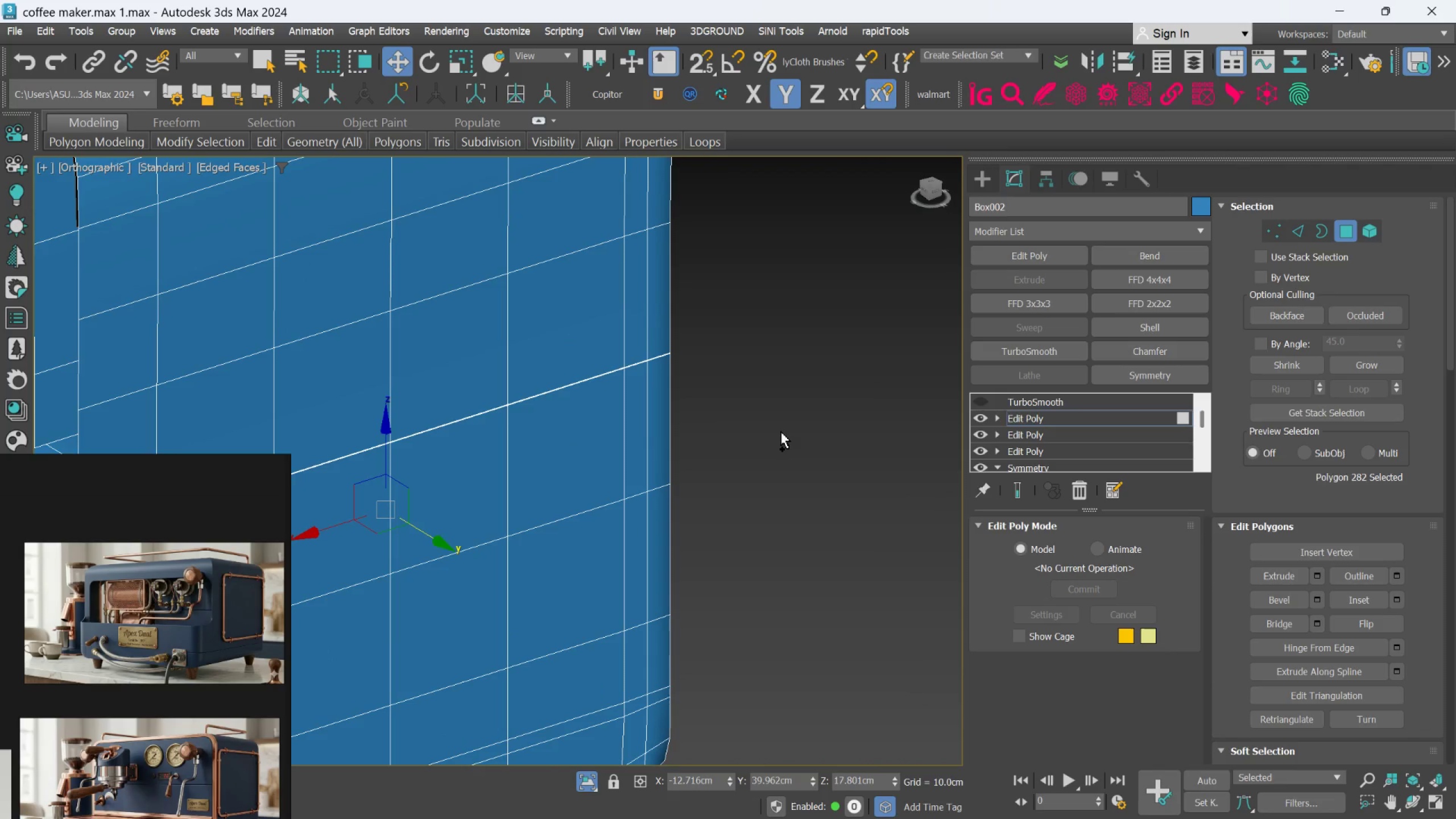 
key(Control+Z)
 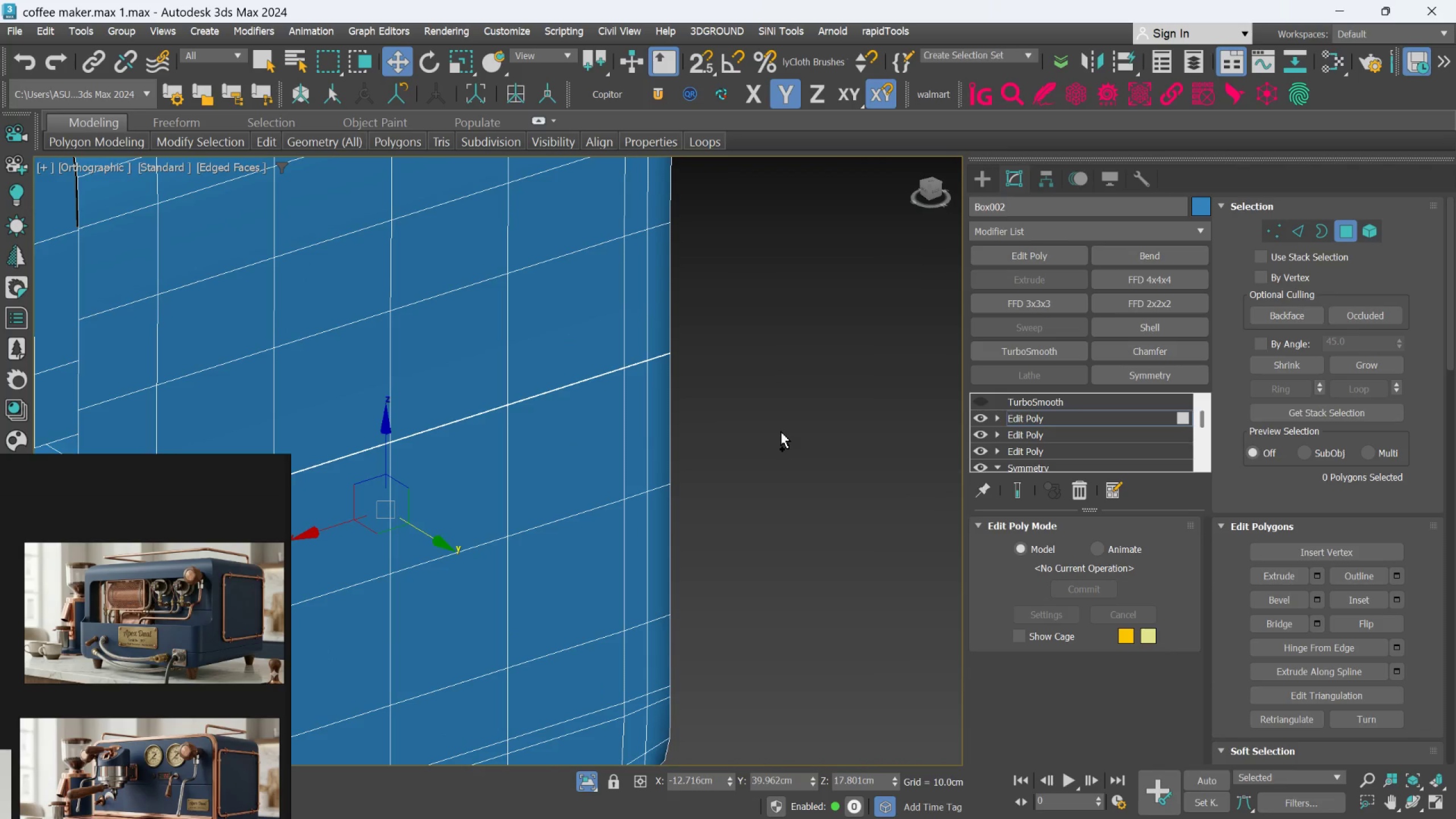 
scroll: coordinate [781, 432], scroll_direction: down, amount: 2.0
 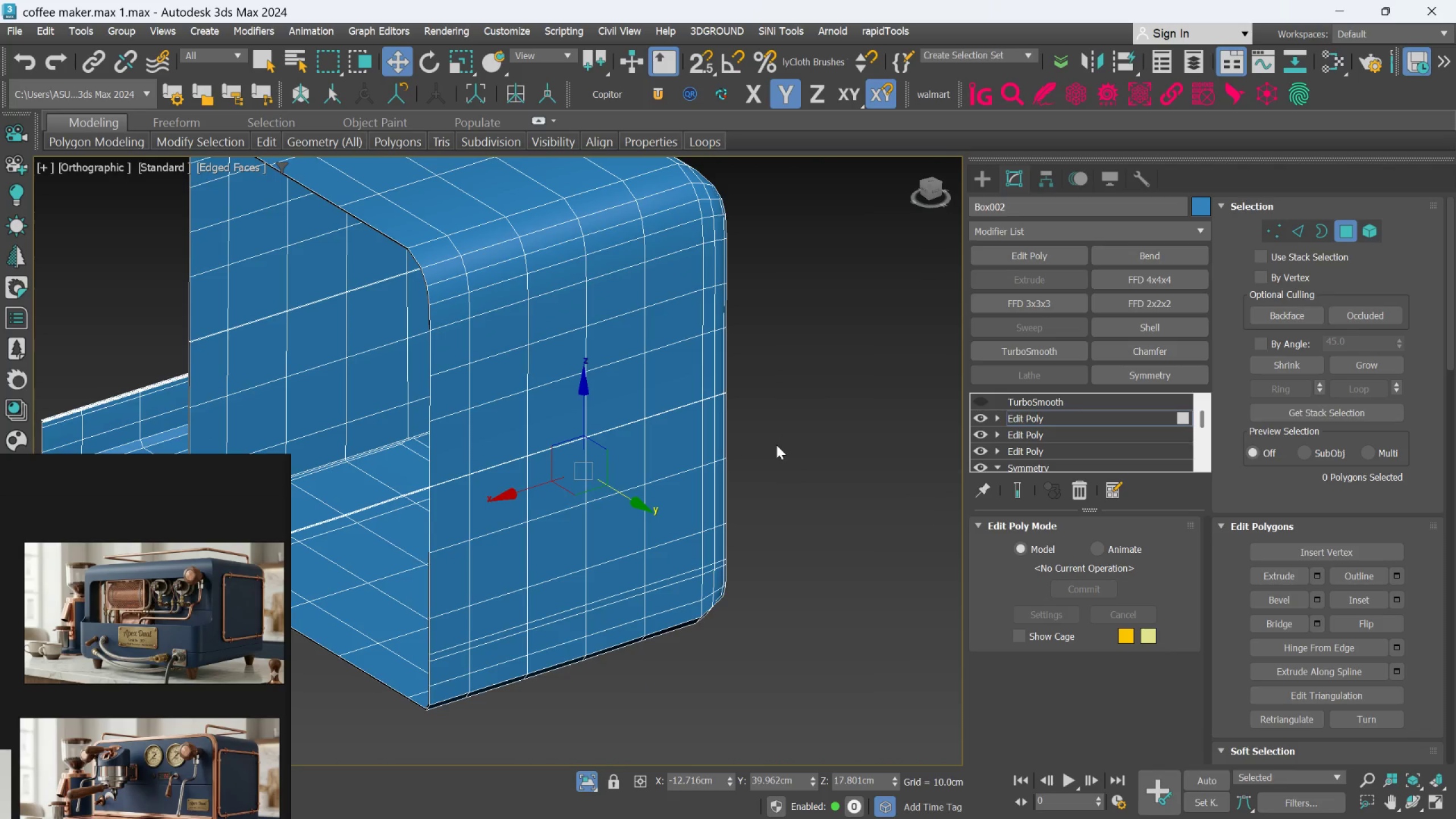 
key(Z)
 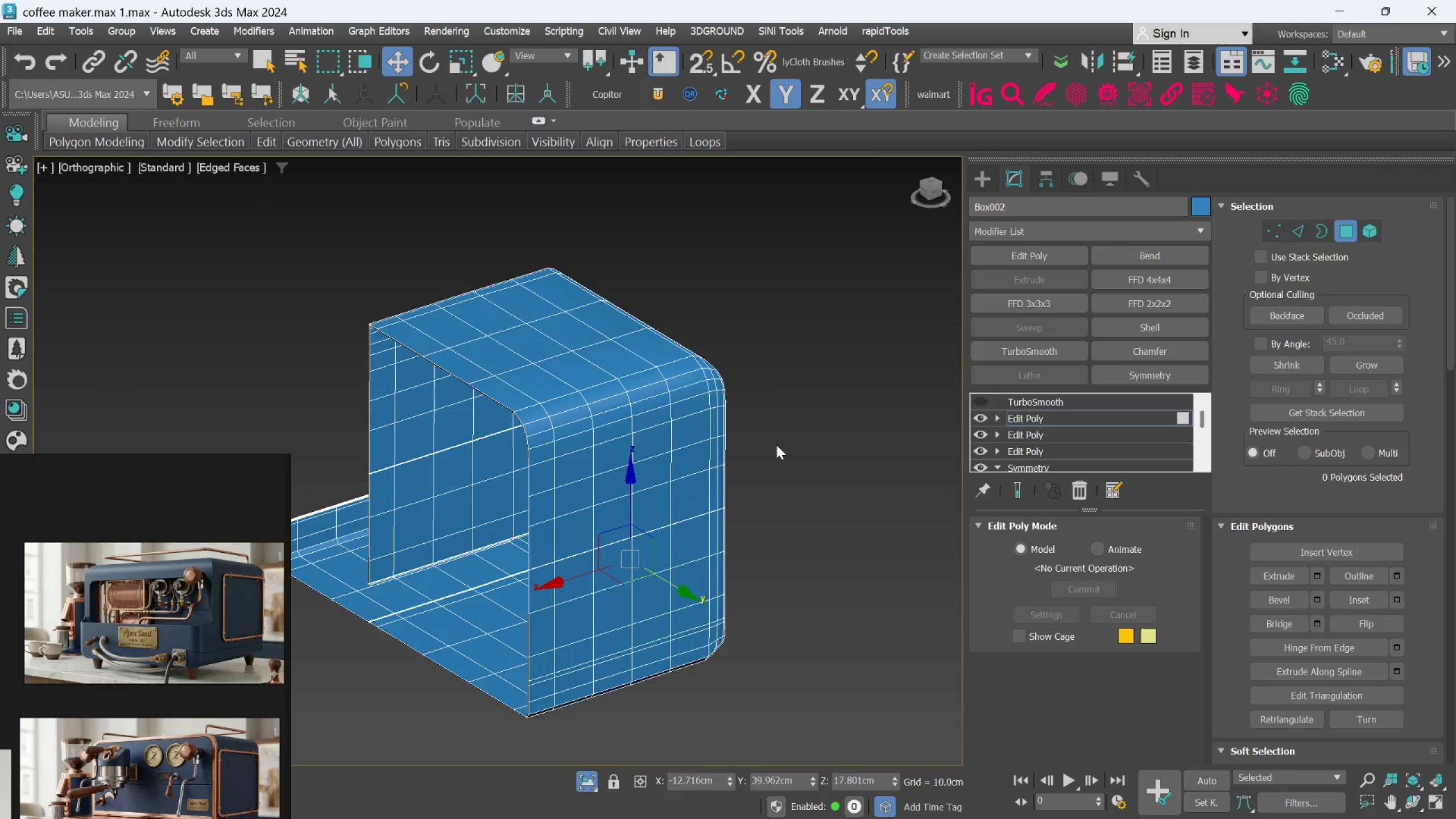 
key(Control+ControlLeft)
 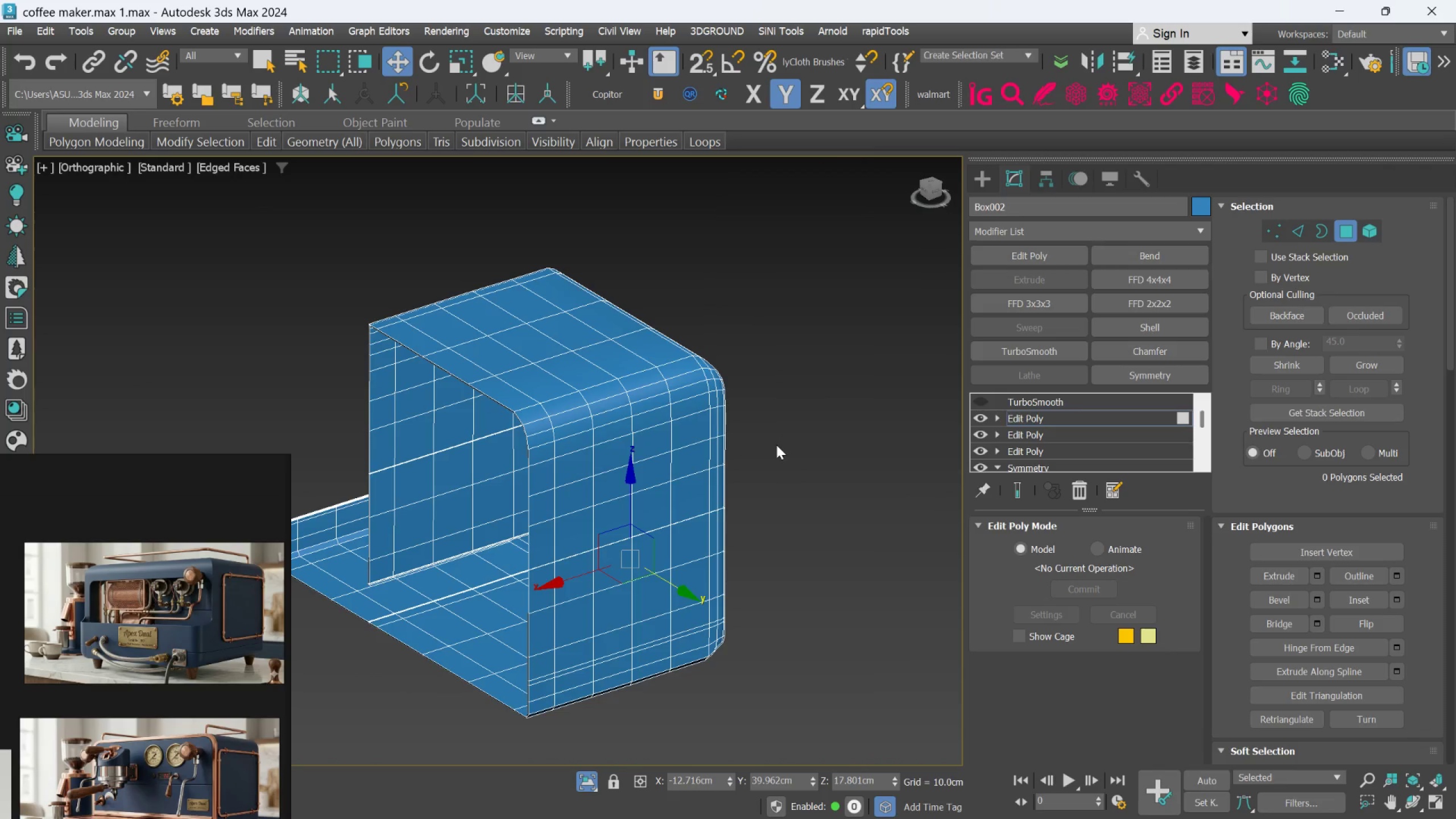 
hold_key(key=AltLeft, duration=1.12)
 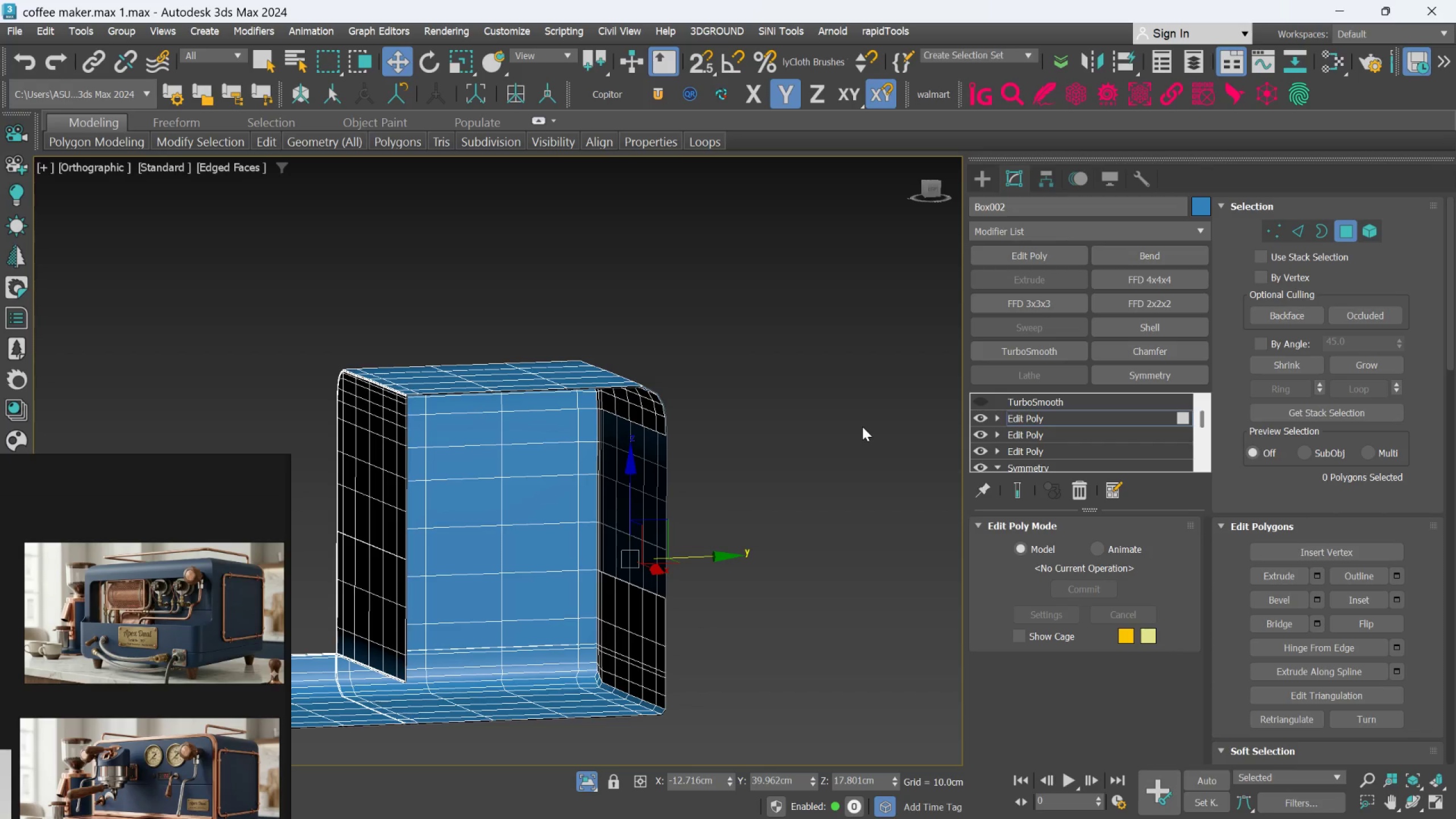 
key(Control+Z)
 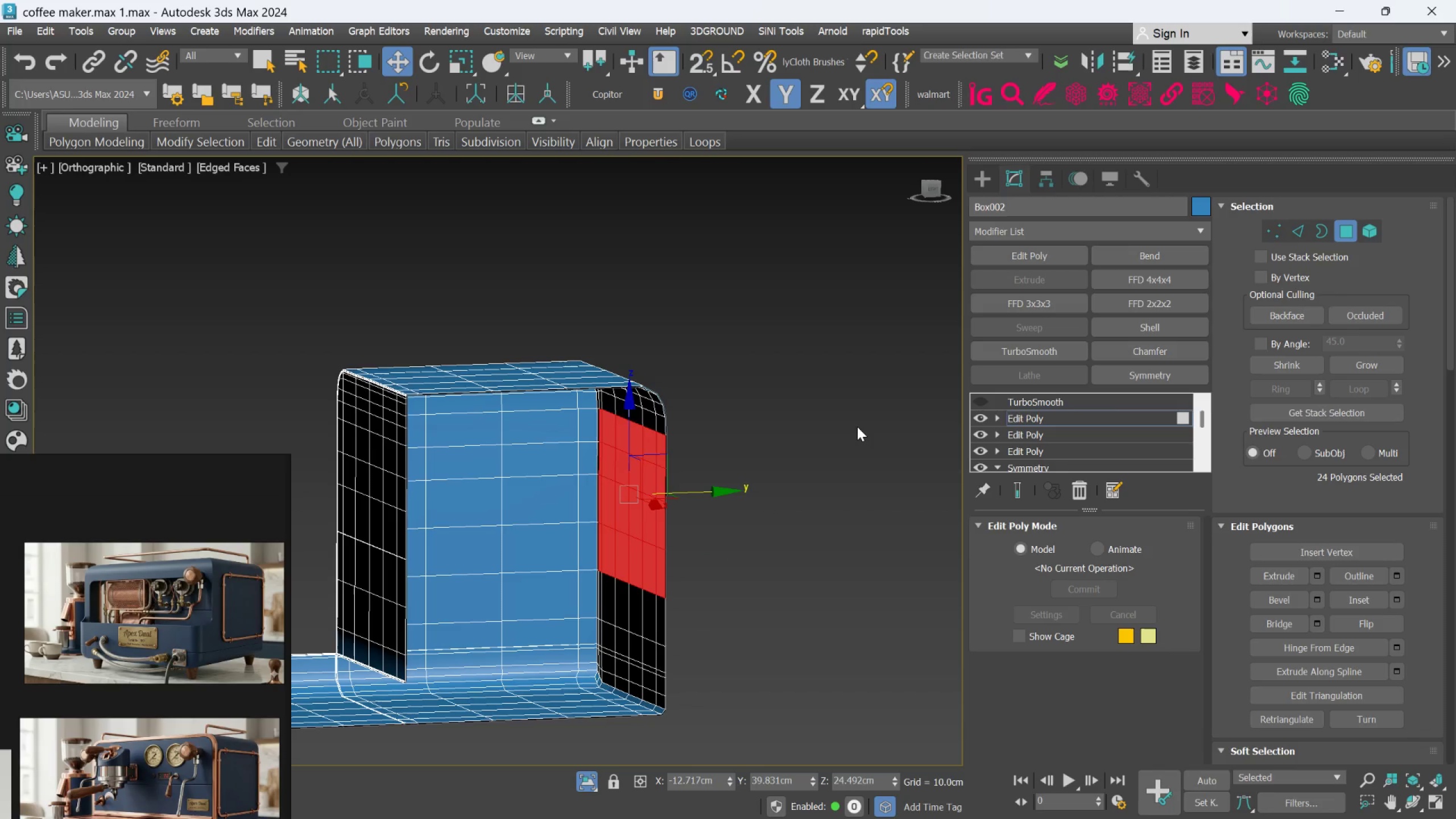 
key(Delete)
 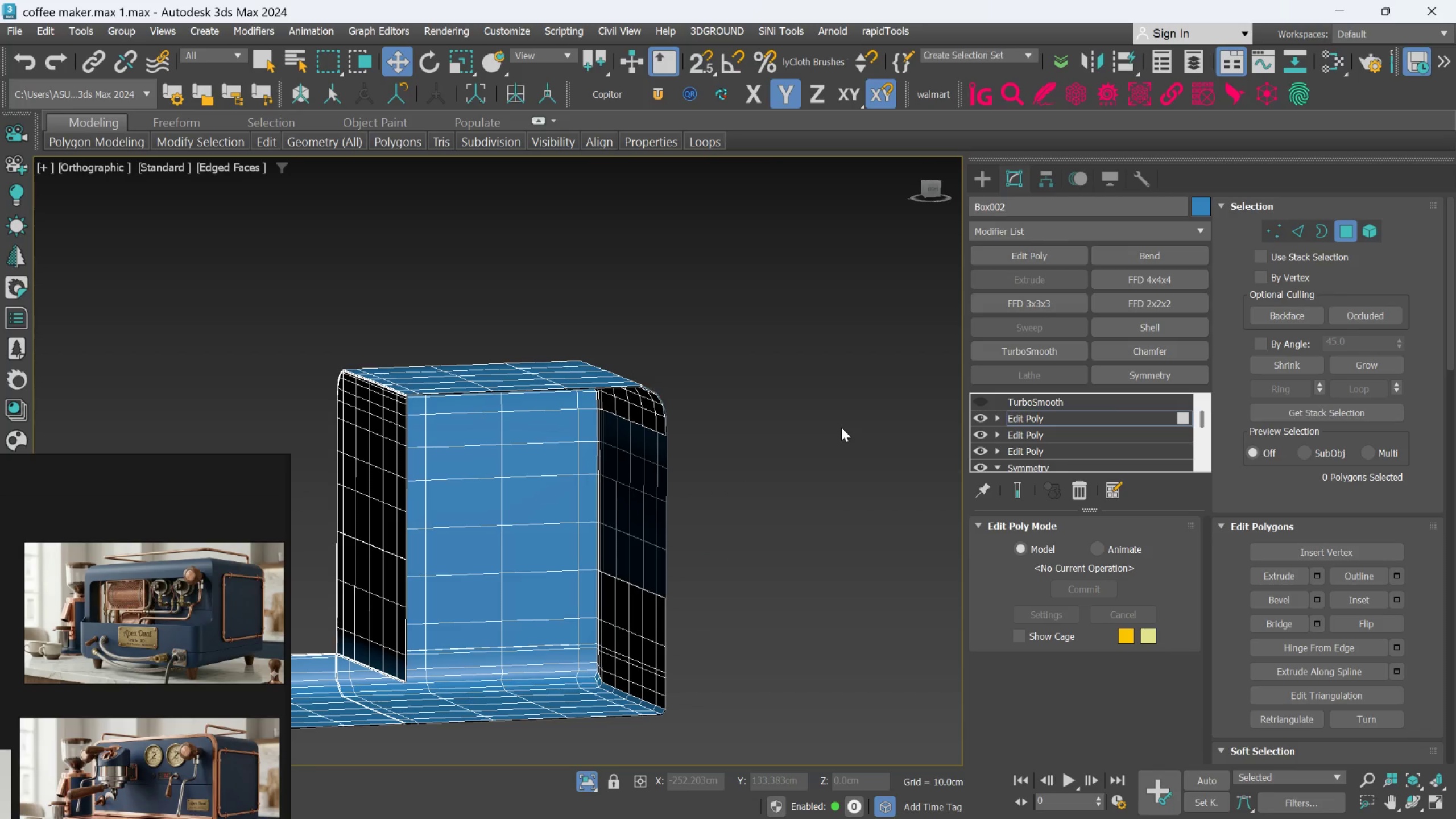 
scroll: coordinate [837, 498], scroll_direction: down, amount: 2.0
 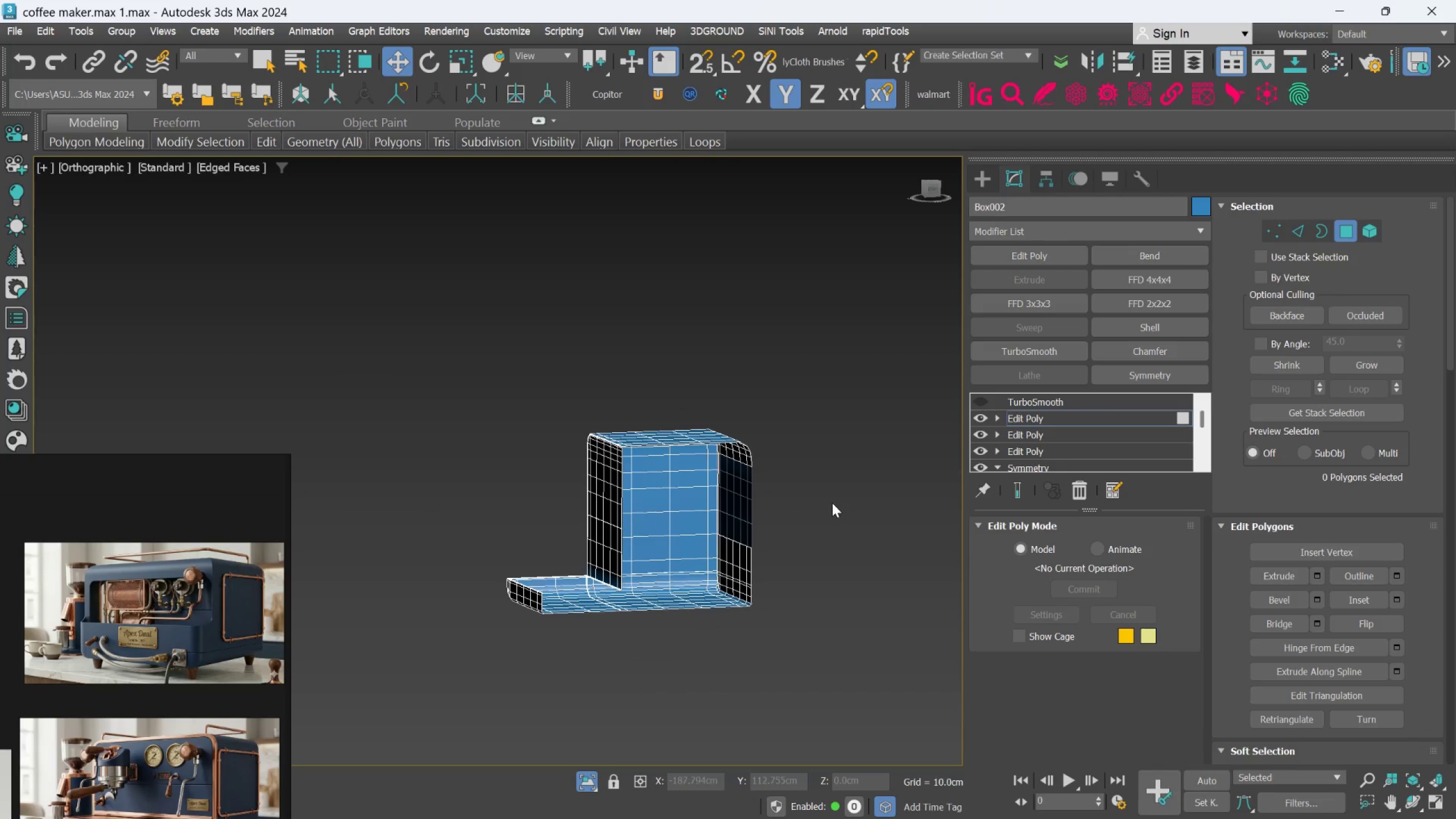 
hold_key(key=AltLeft, duration=0.59)
 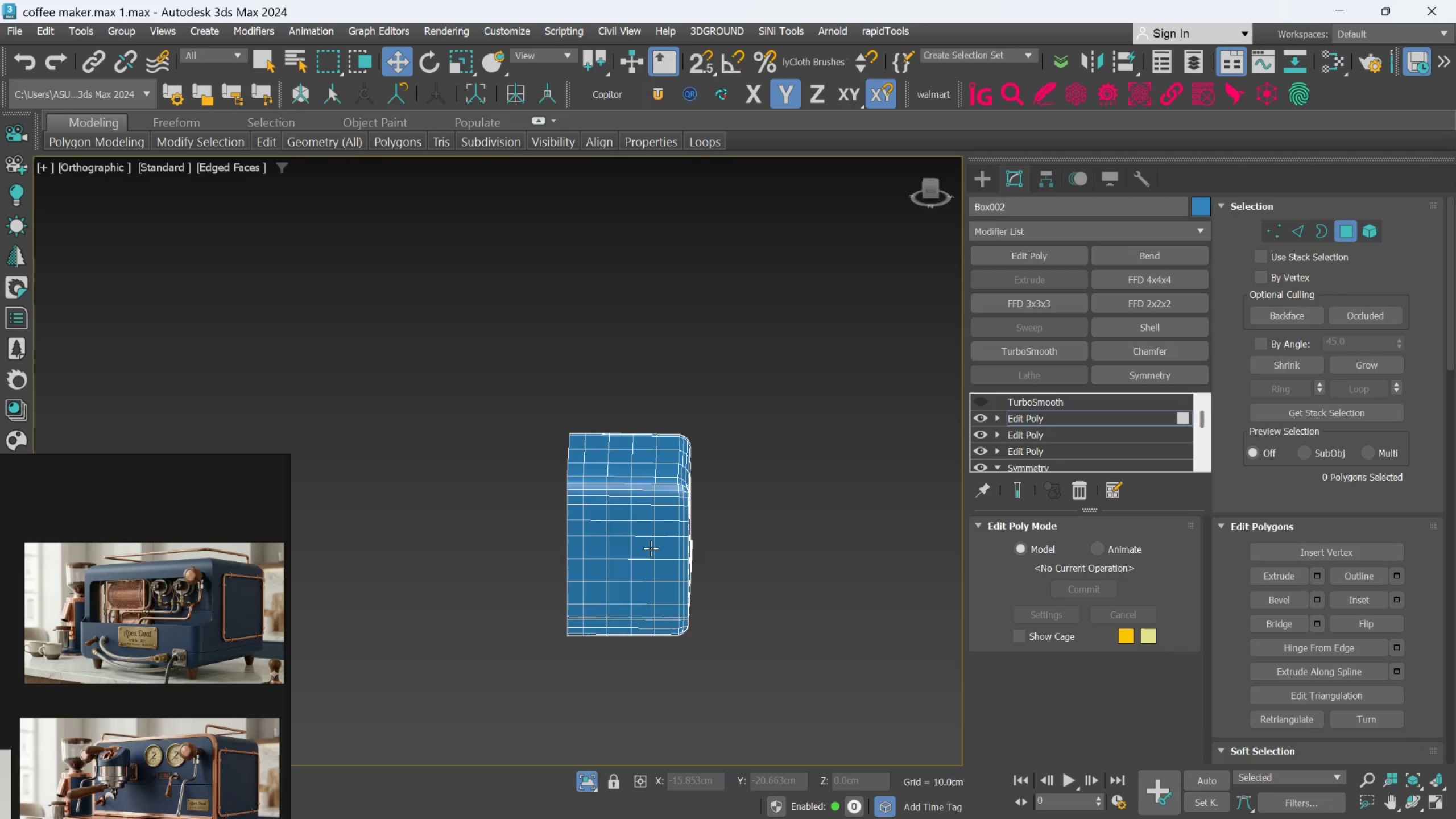 
hold_key(key=AltLeft, duration=0.72)
 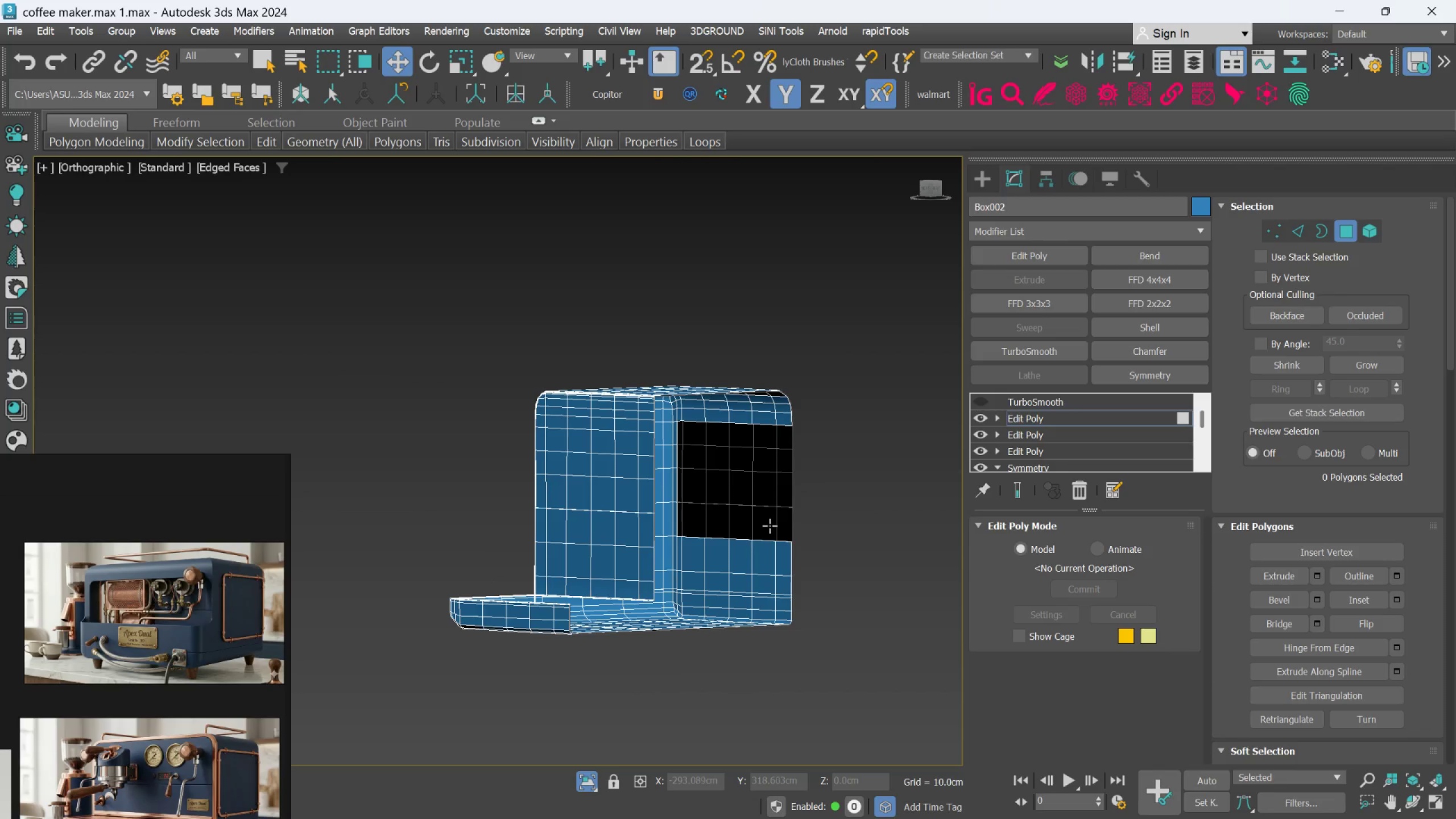 
scroll: coordinate [650, 548], scroll_direction: up, amount: 1.0
 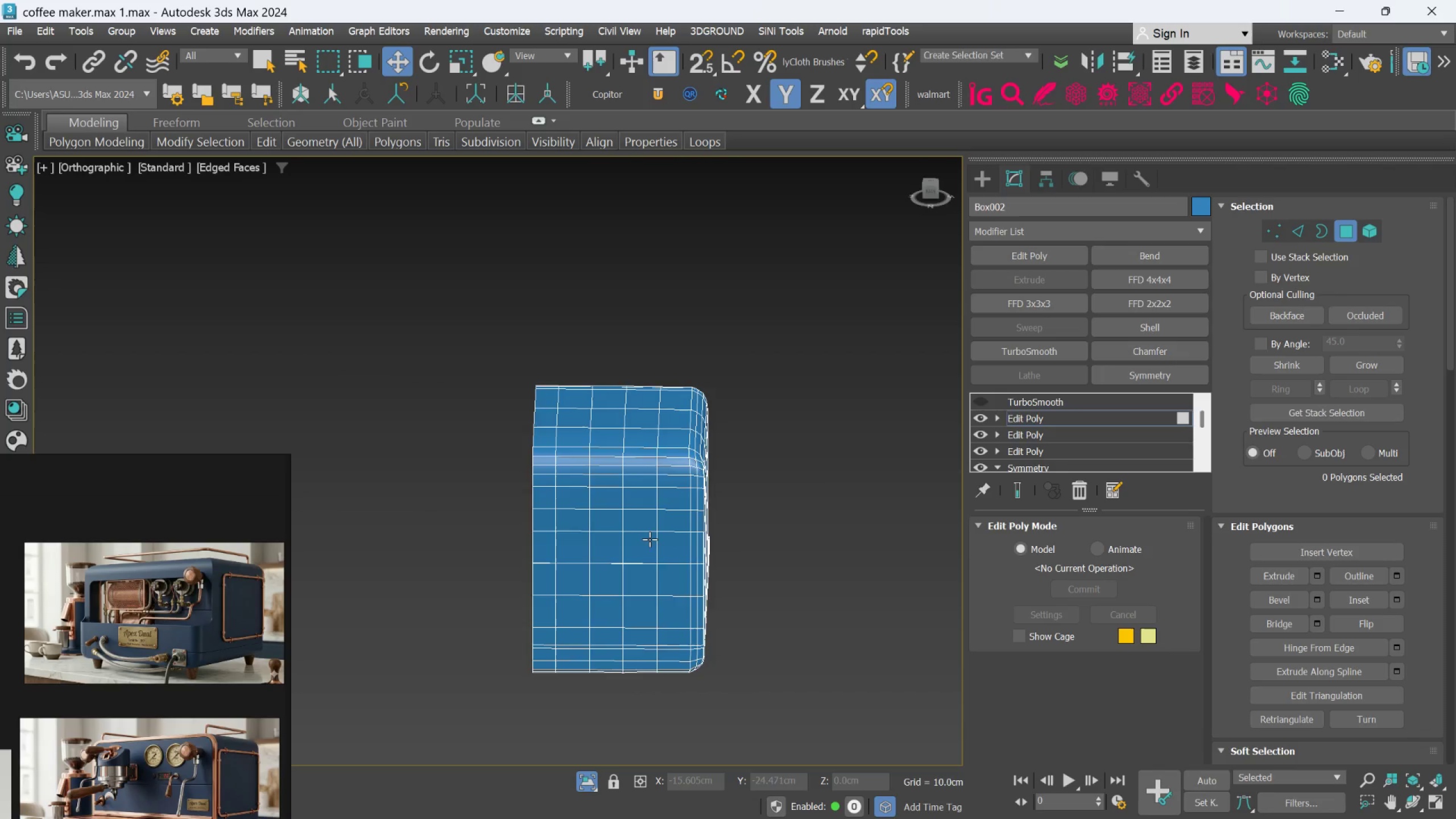 
key(Q)
 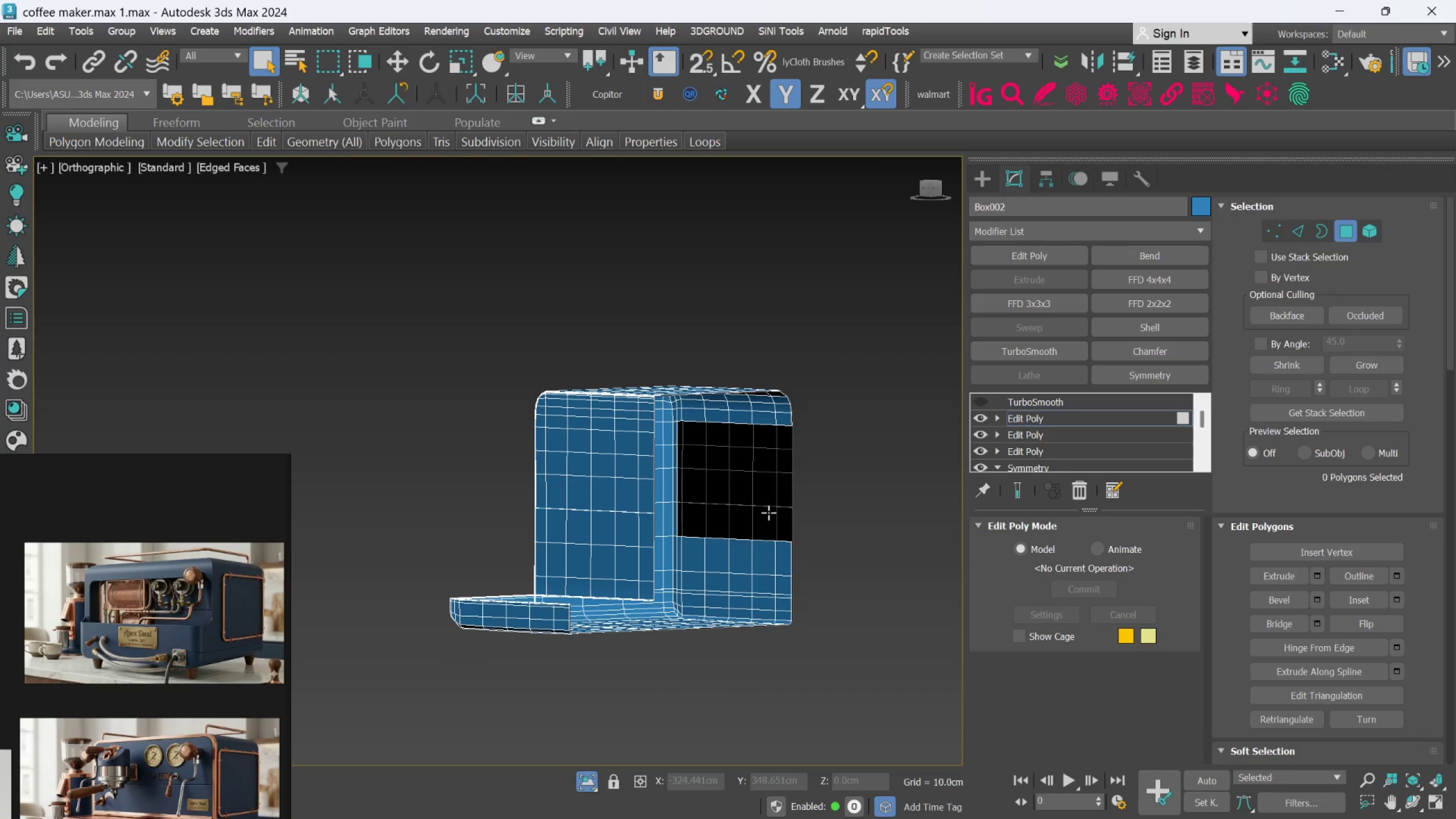 
scroll: coordinate [551, 458], scroll_direction: up, amount: 5.0
 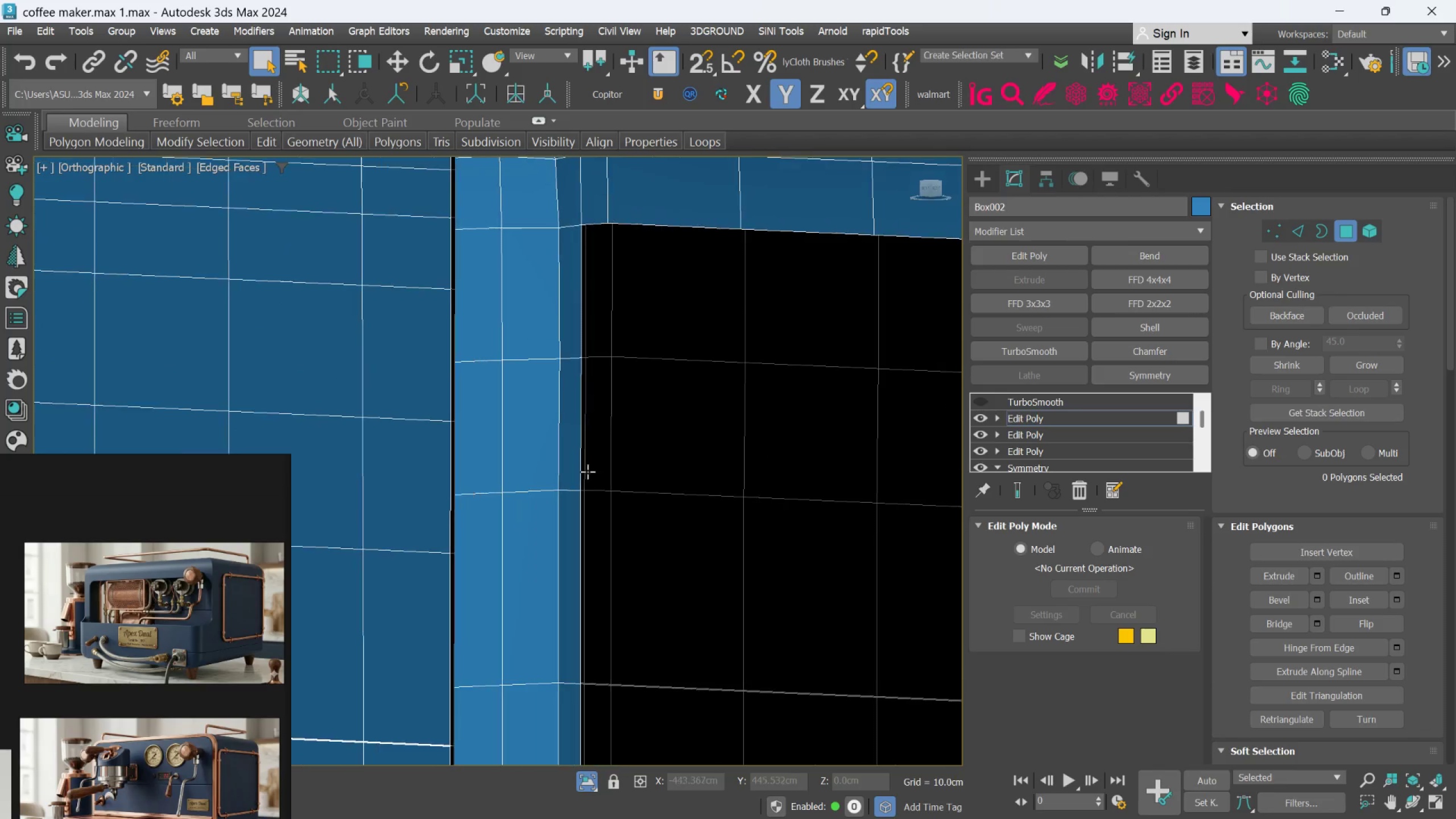 
hold_key(key=ControlLeft, duration=1.5)
left_click([607, 341])
 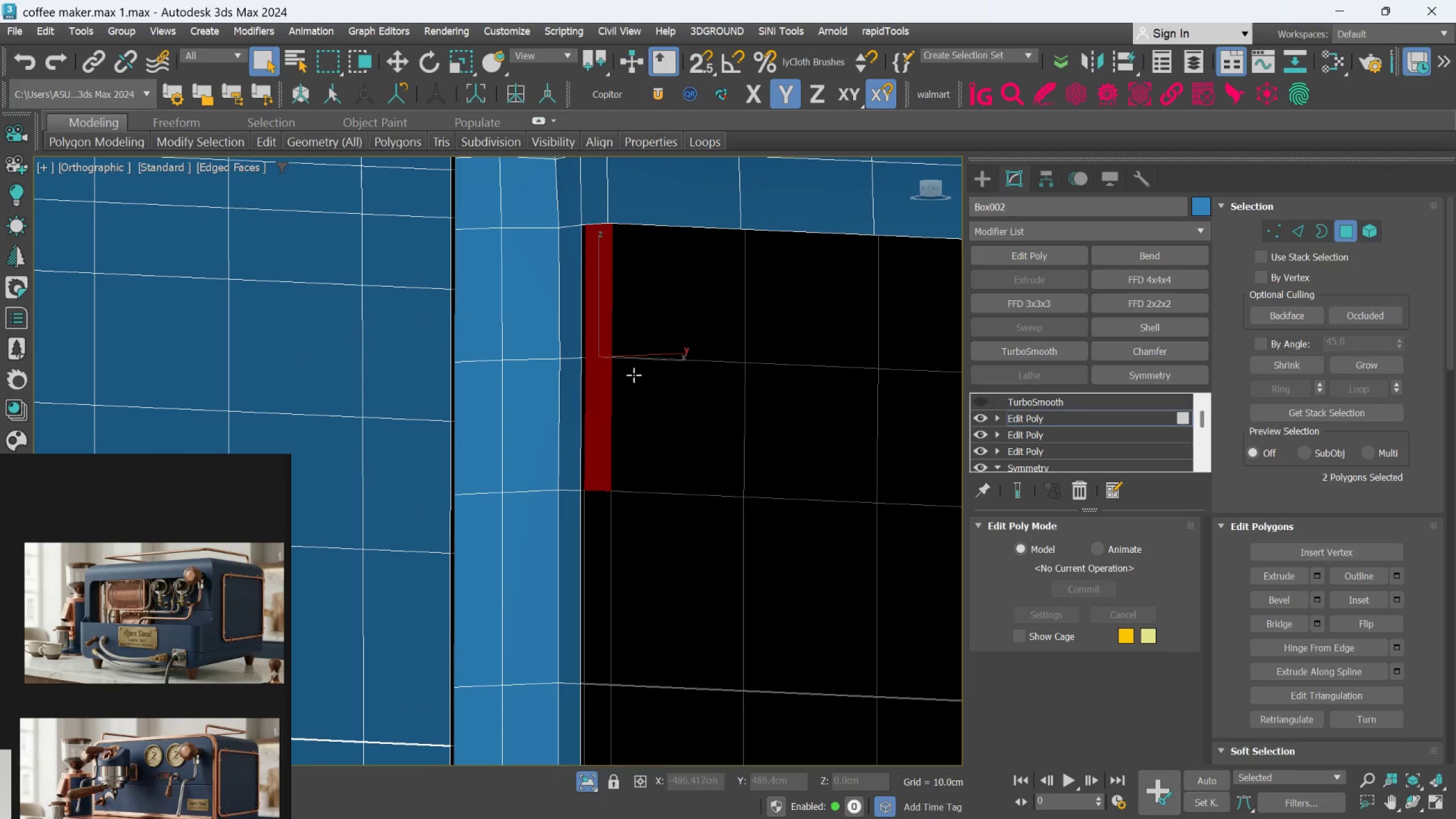 
left_click_drag(start_coordinate=[658, 346], to_coordinate=[661, 348])
 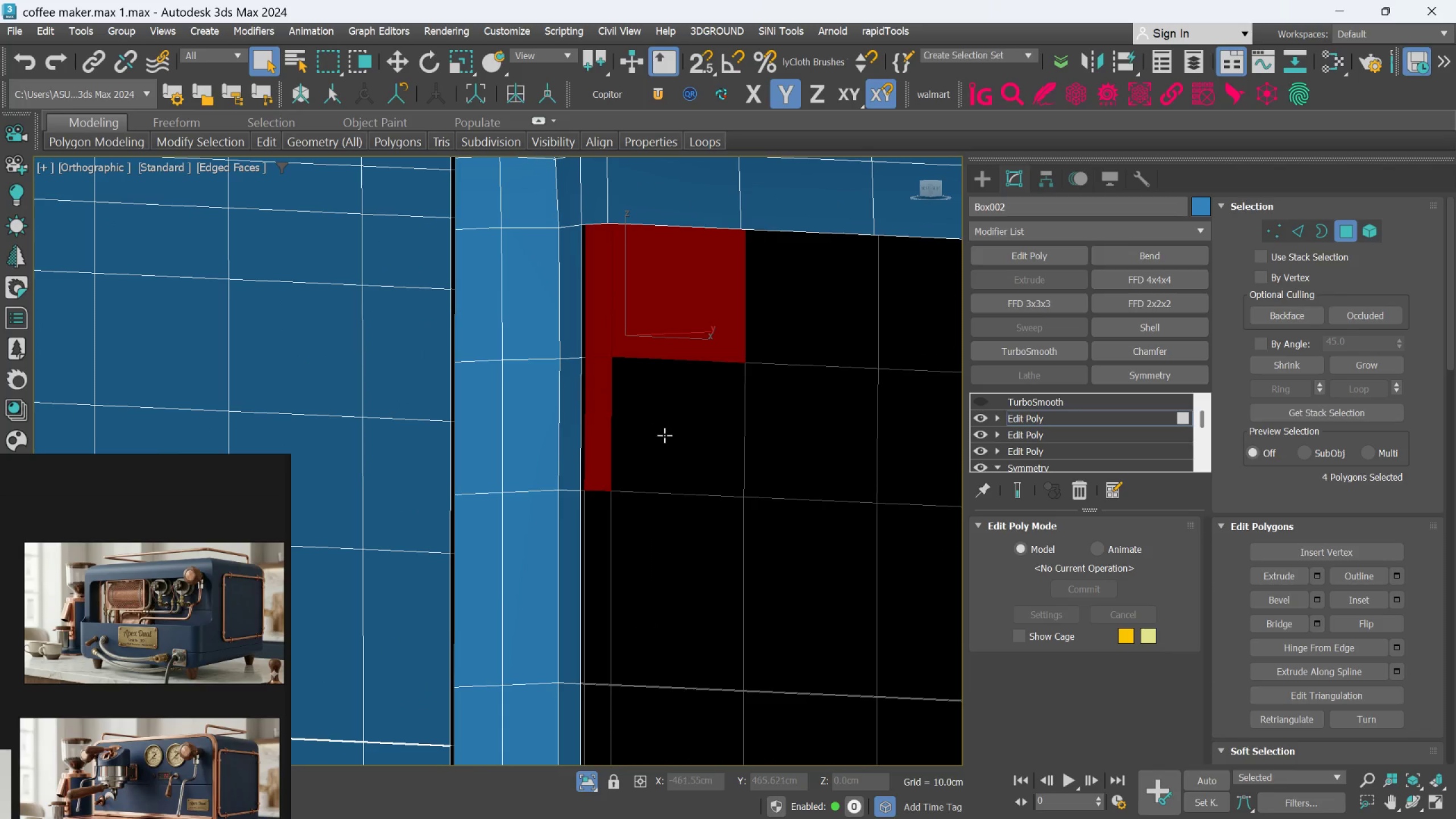 
hold_key(key=ControlLeft, duration=1.2)
left_click([609, 549])
 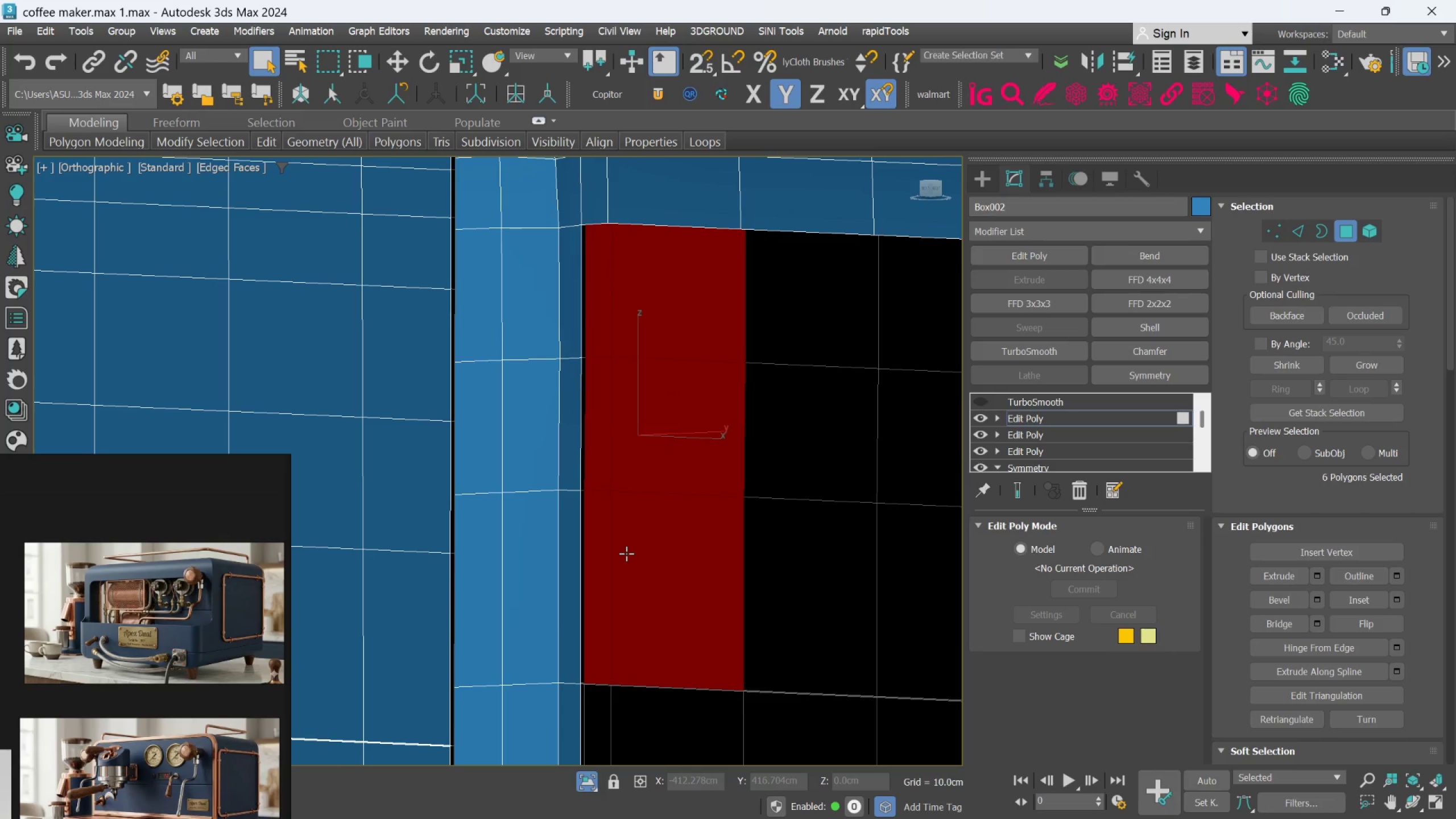 
scroll: coordinate [626, 553], scroll_direction: down, amount: 3.0
 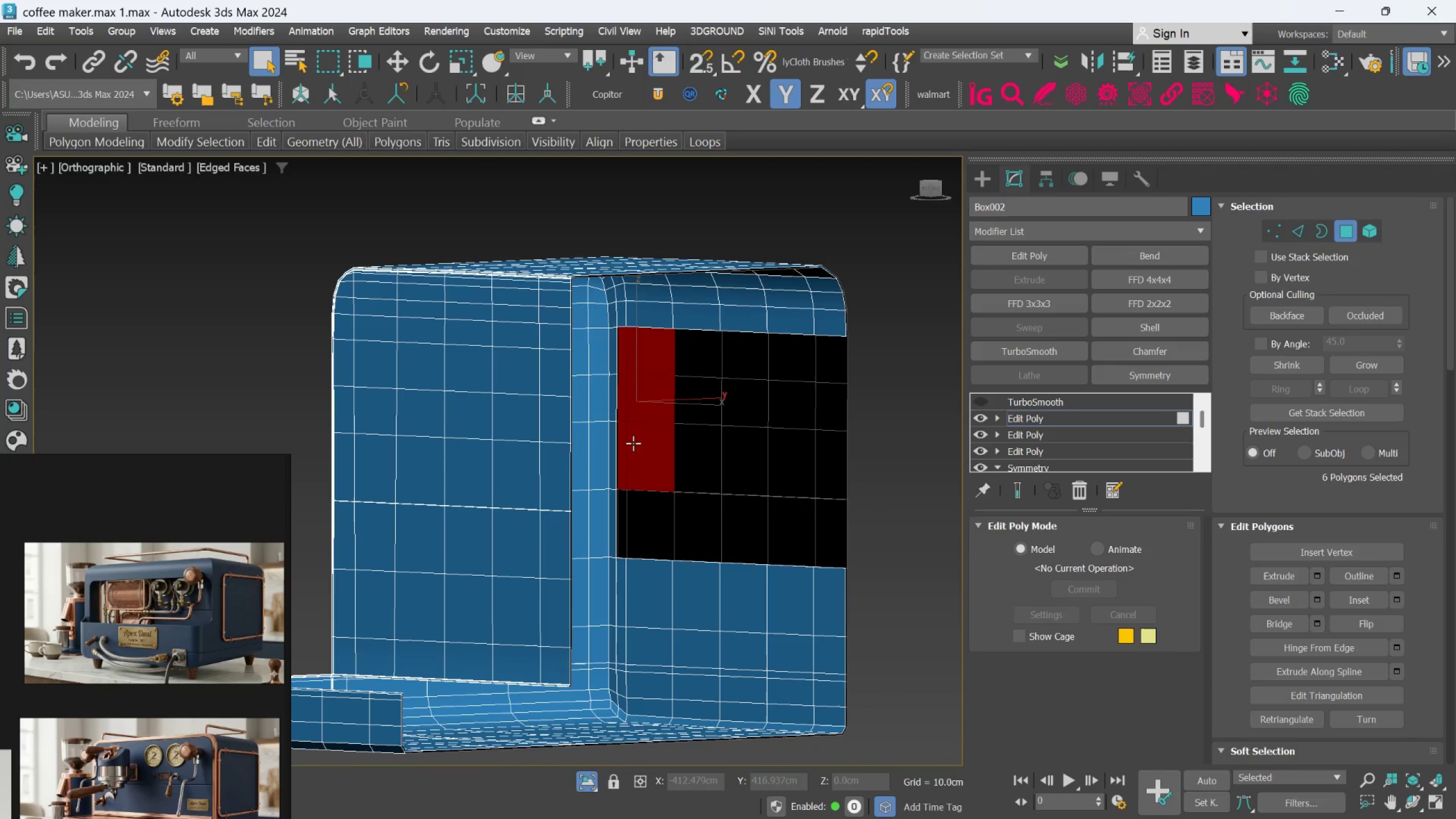 
hold_key(key=ControlLeft, duration=1.5)
 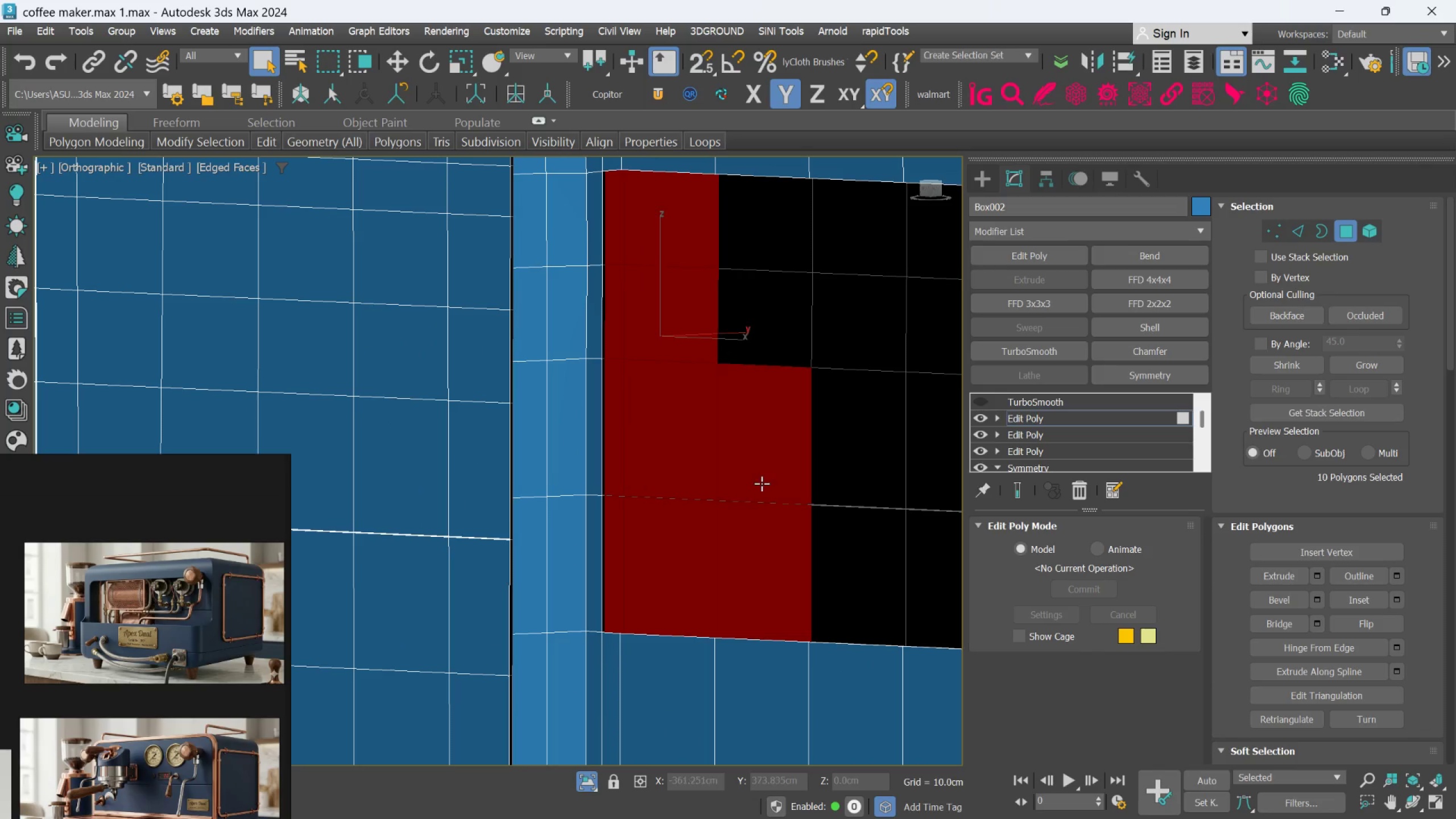 
scroll: coordinate [631, 483], scroll_direction: up, amount: 2.0
 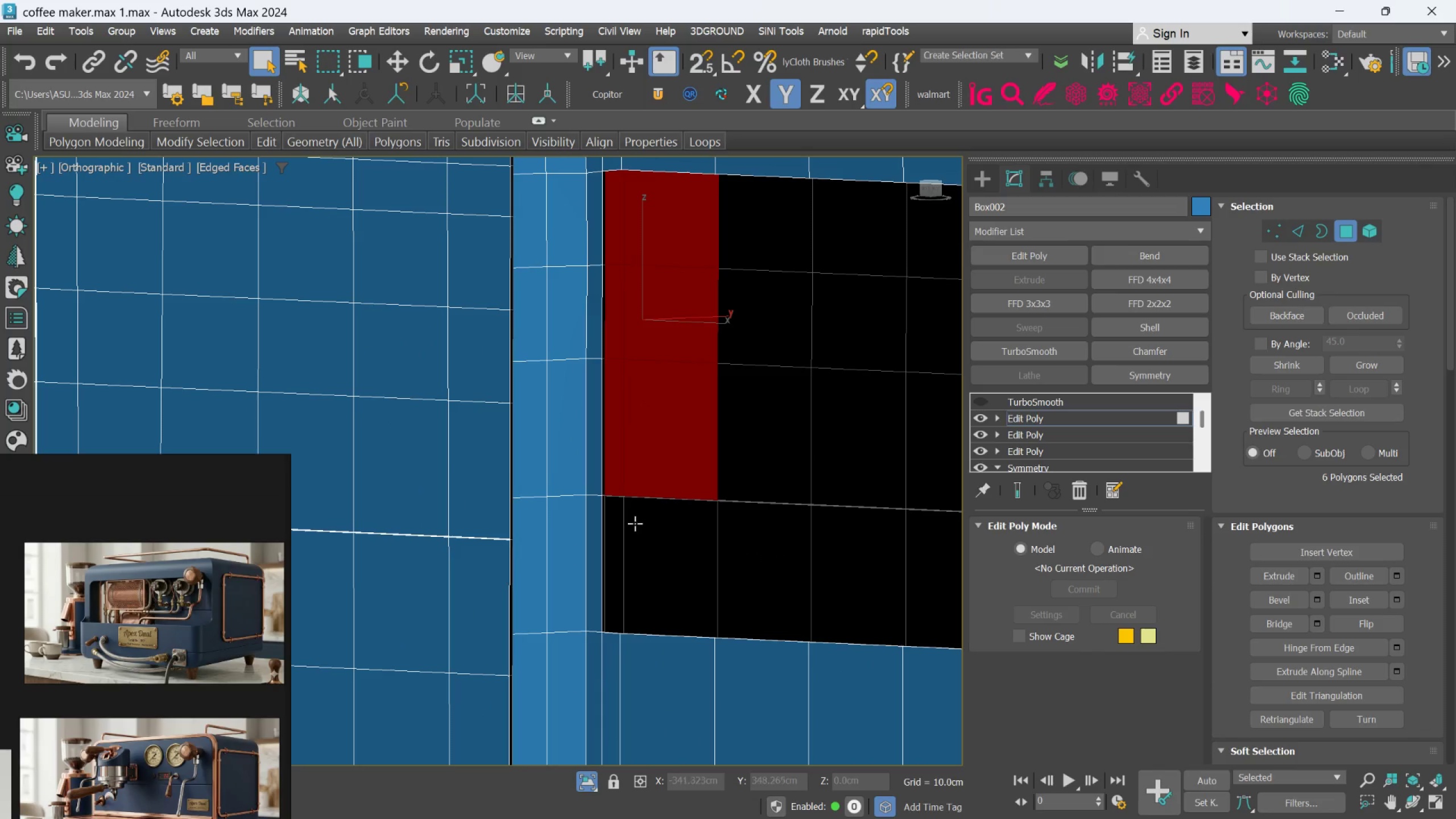 
double_click([636, 540])
 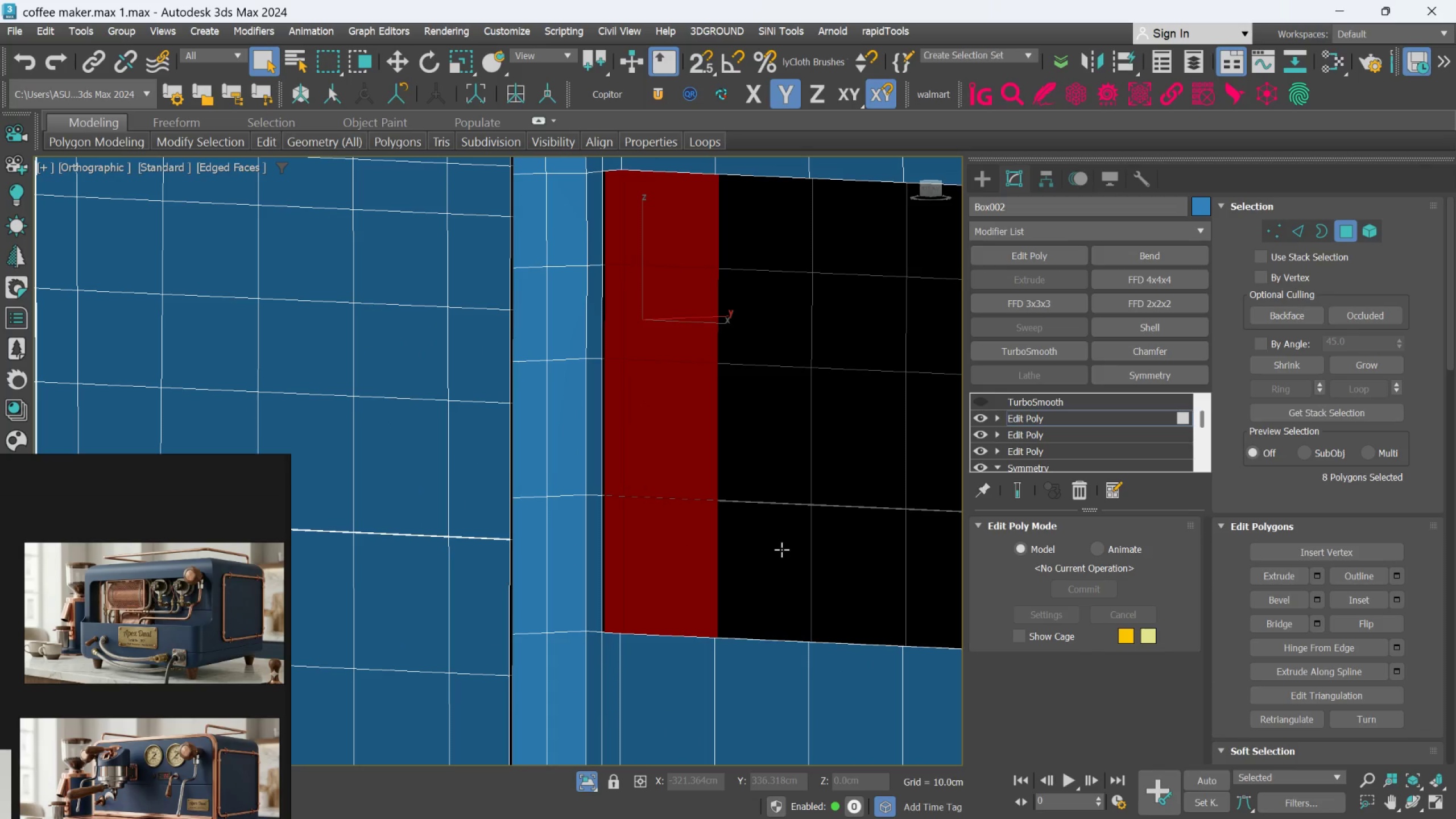 
hold_key(key=ControlLeft, duration=1.17)
double_click([760, 349])
 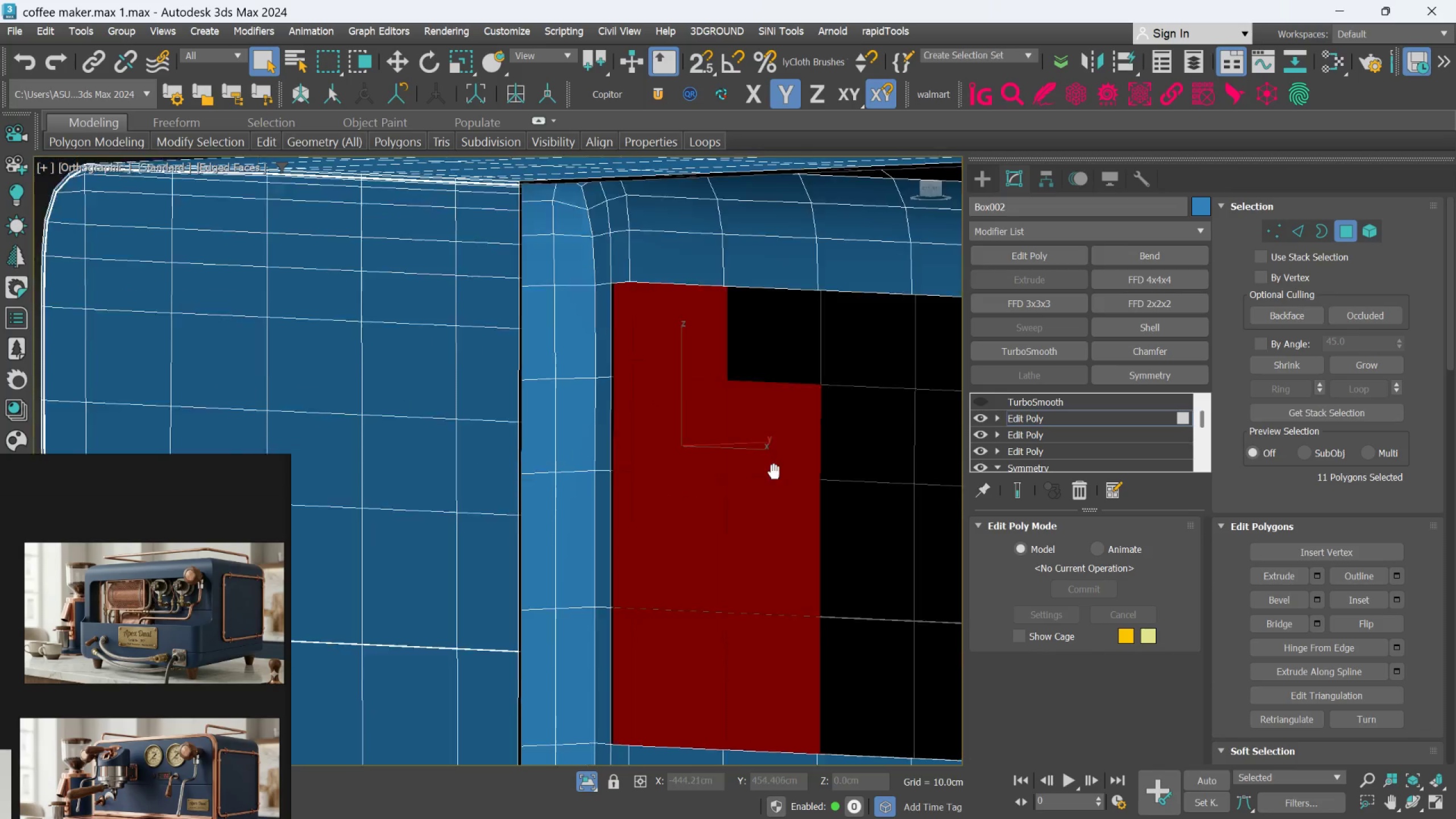 
hold_key(key=ControlLeft, duration=1.38)
left_click([752, 417])
 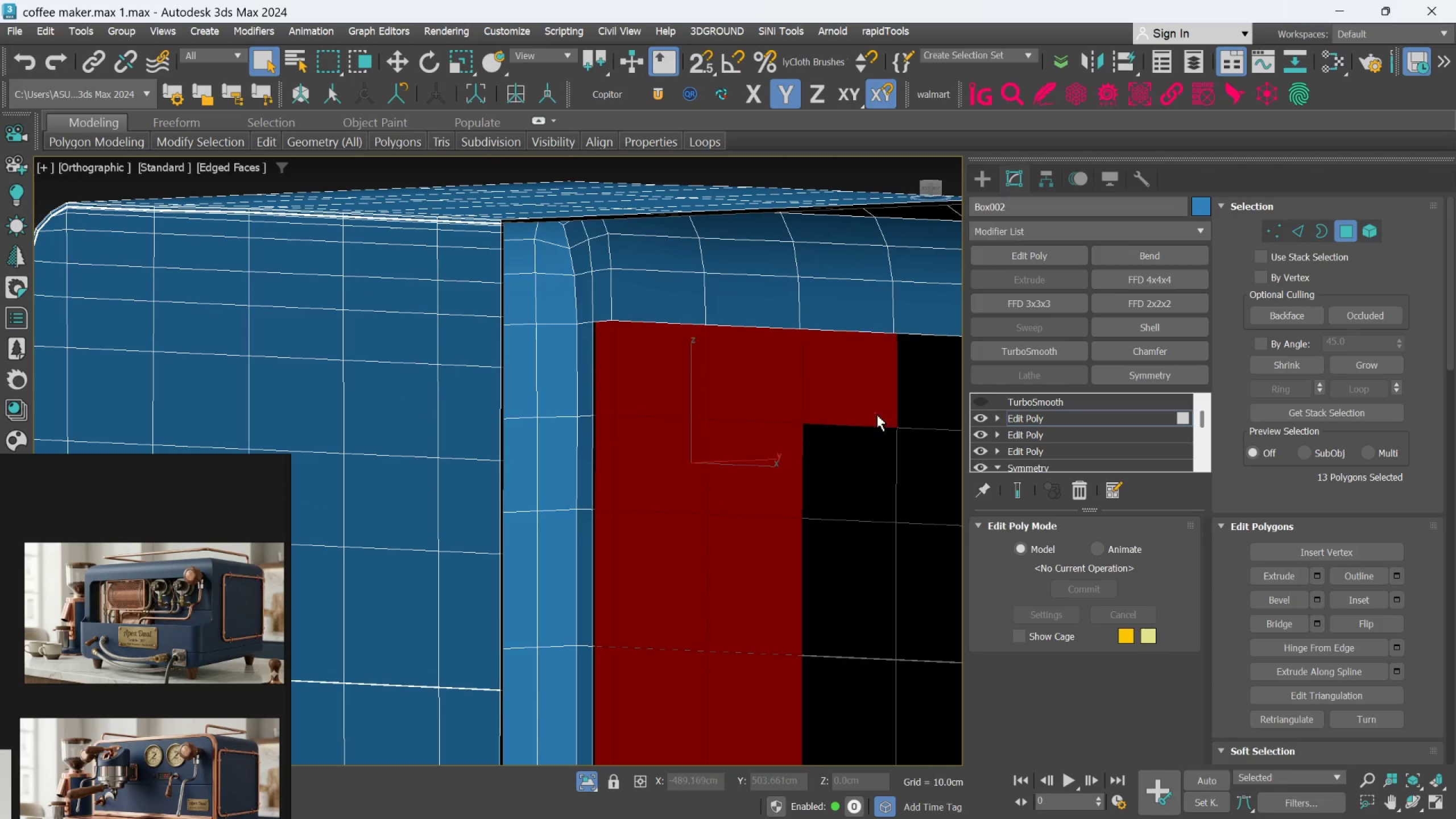 
triple_click([866, 480])
 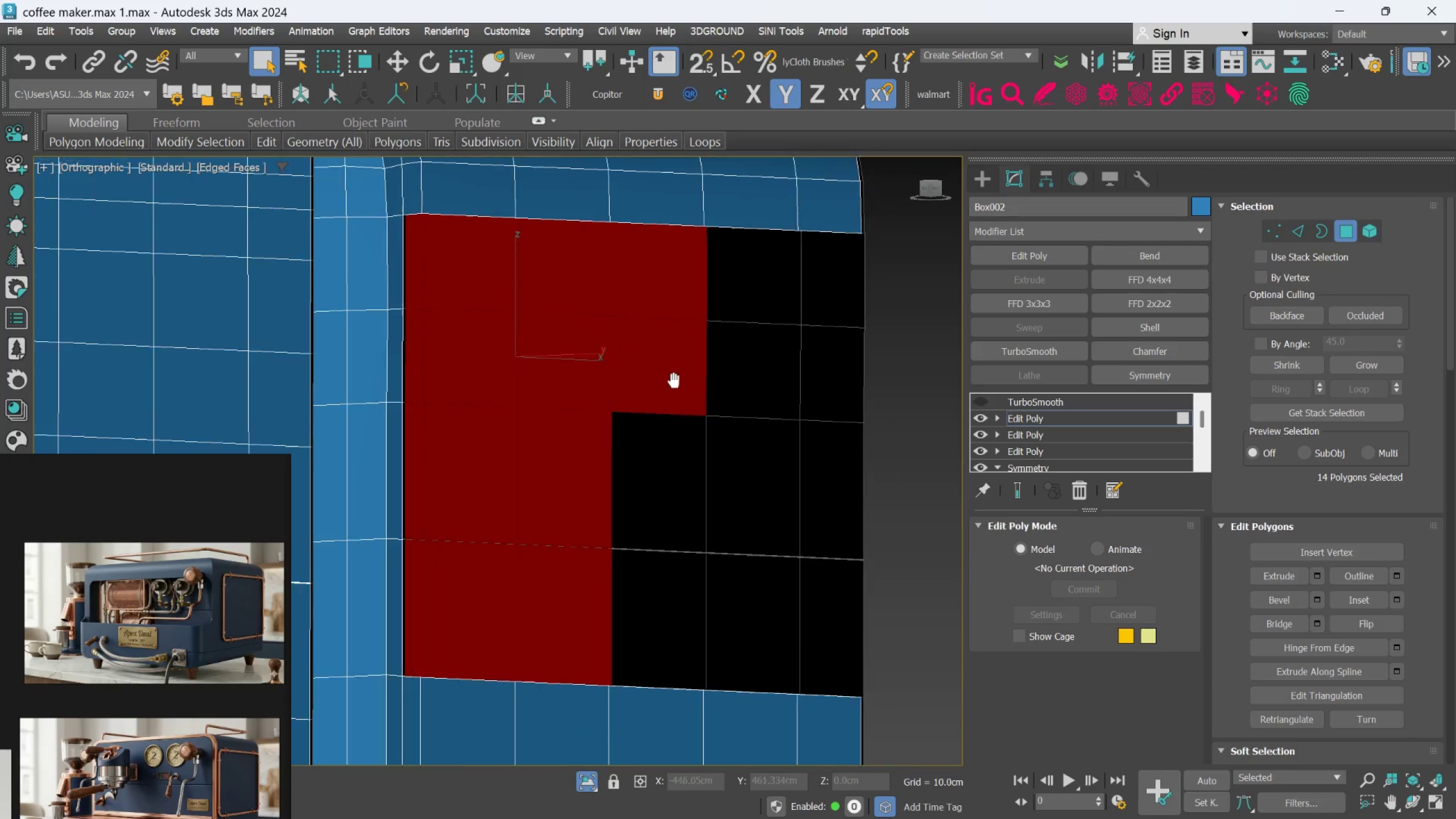 
hold_key(key=ControlLeft, duration=0.83)
 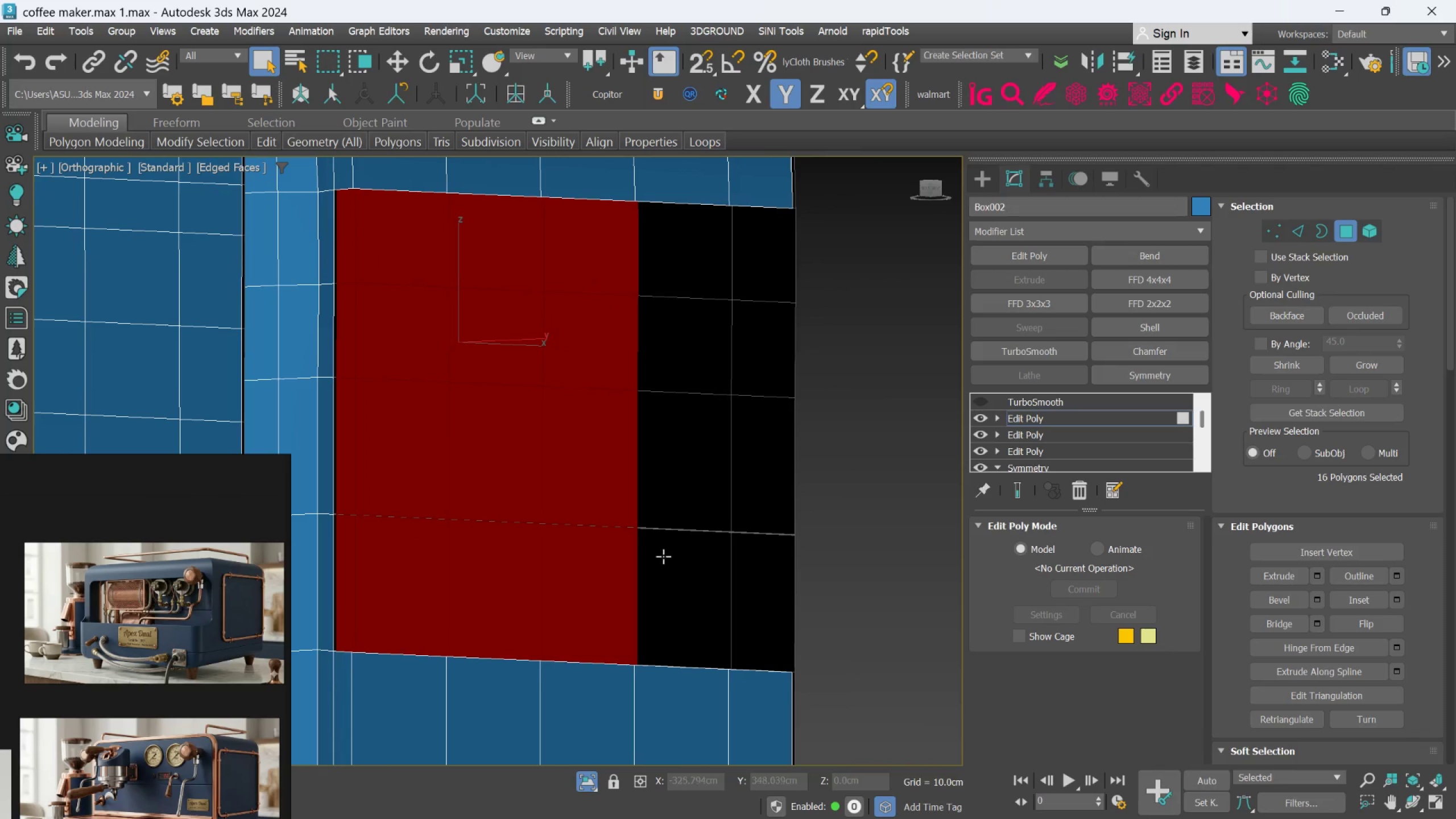 
hold_key(key=ControlLeft, duration=1.52)
left_click([712, 582])
 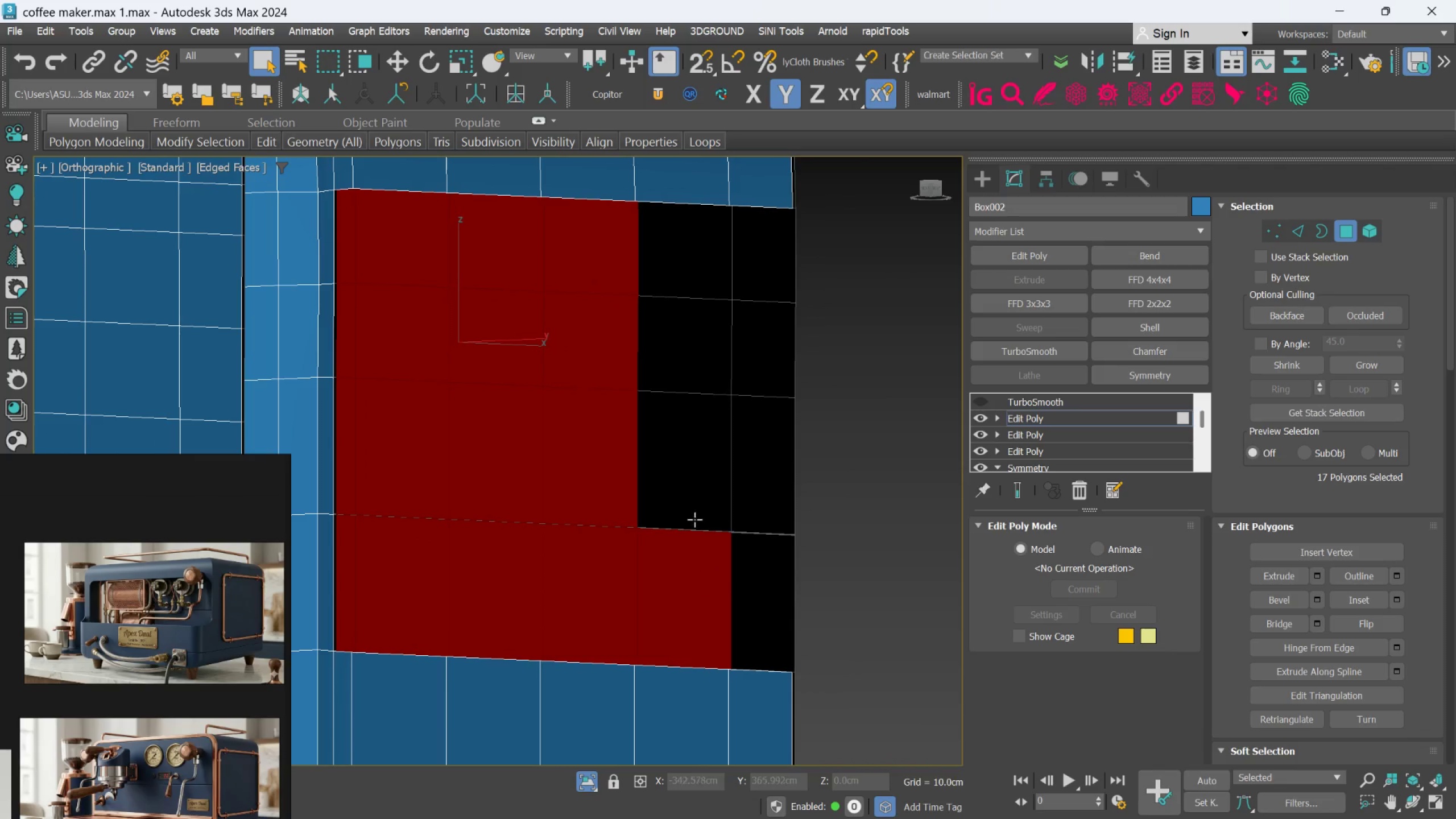 
double_click([694, 490])
 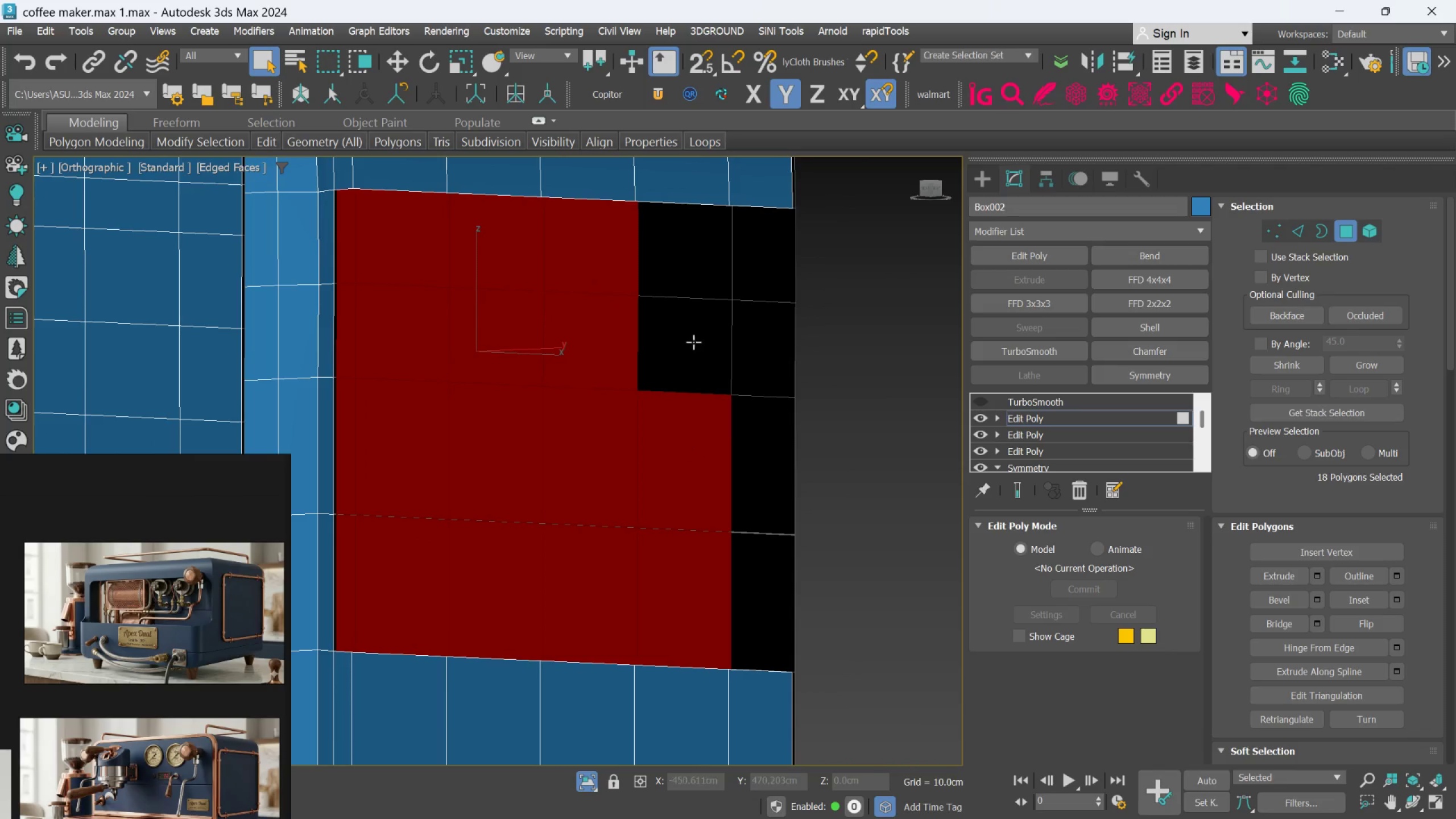 
triple_click([692, 341])
 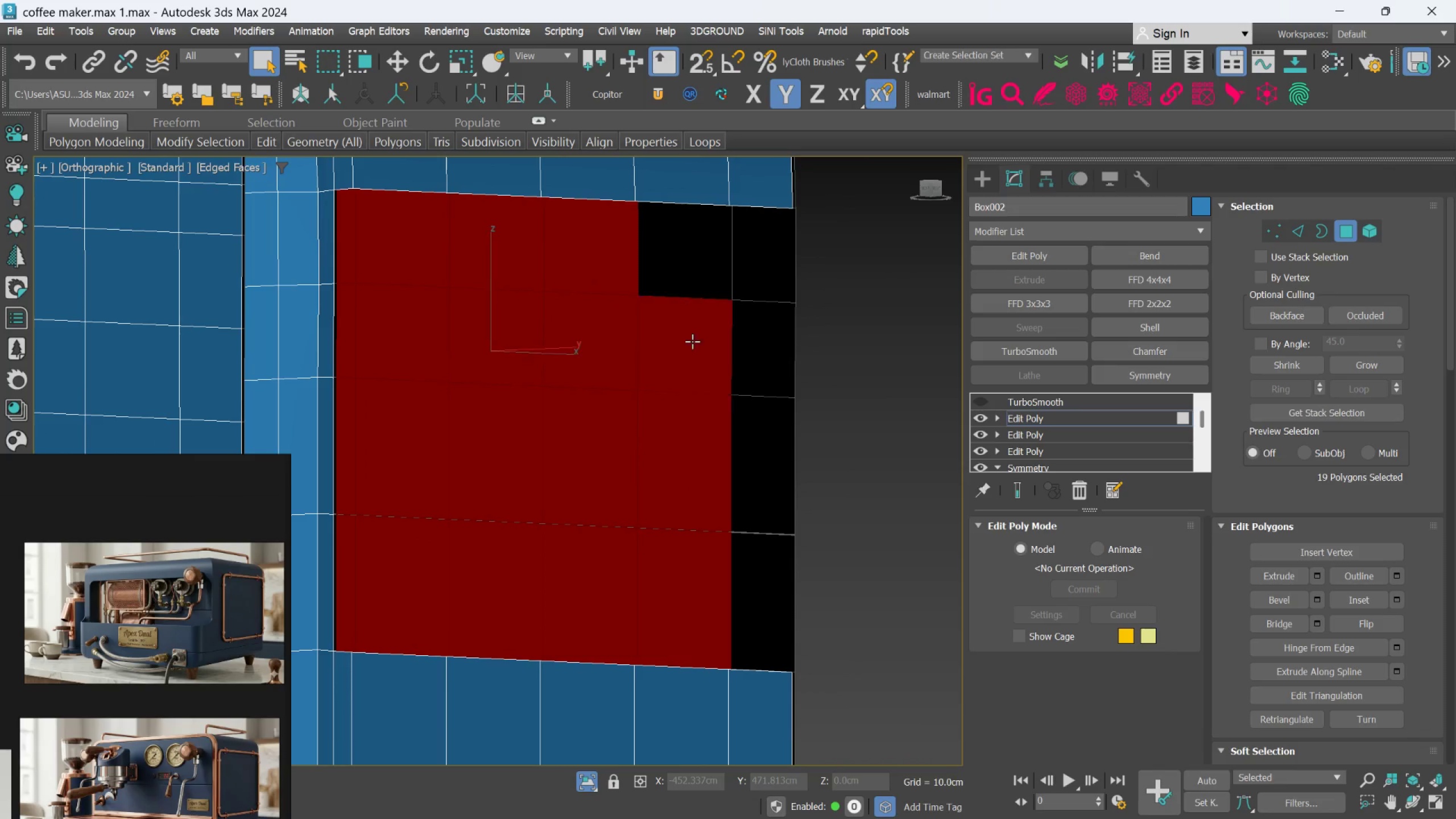 
hold_key(key=ControlLeft, duration=0.73)
left_click([693, 244])
 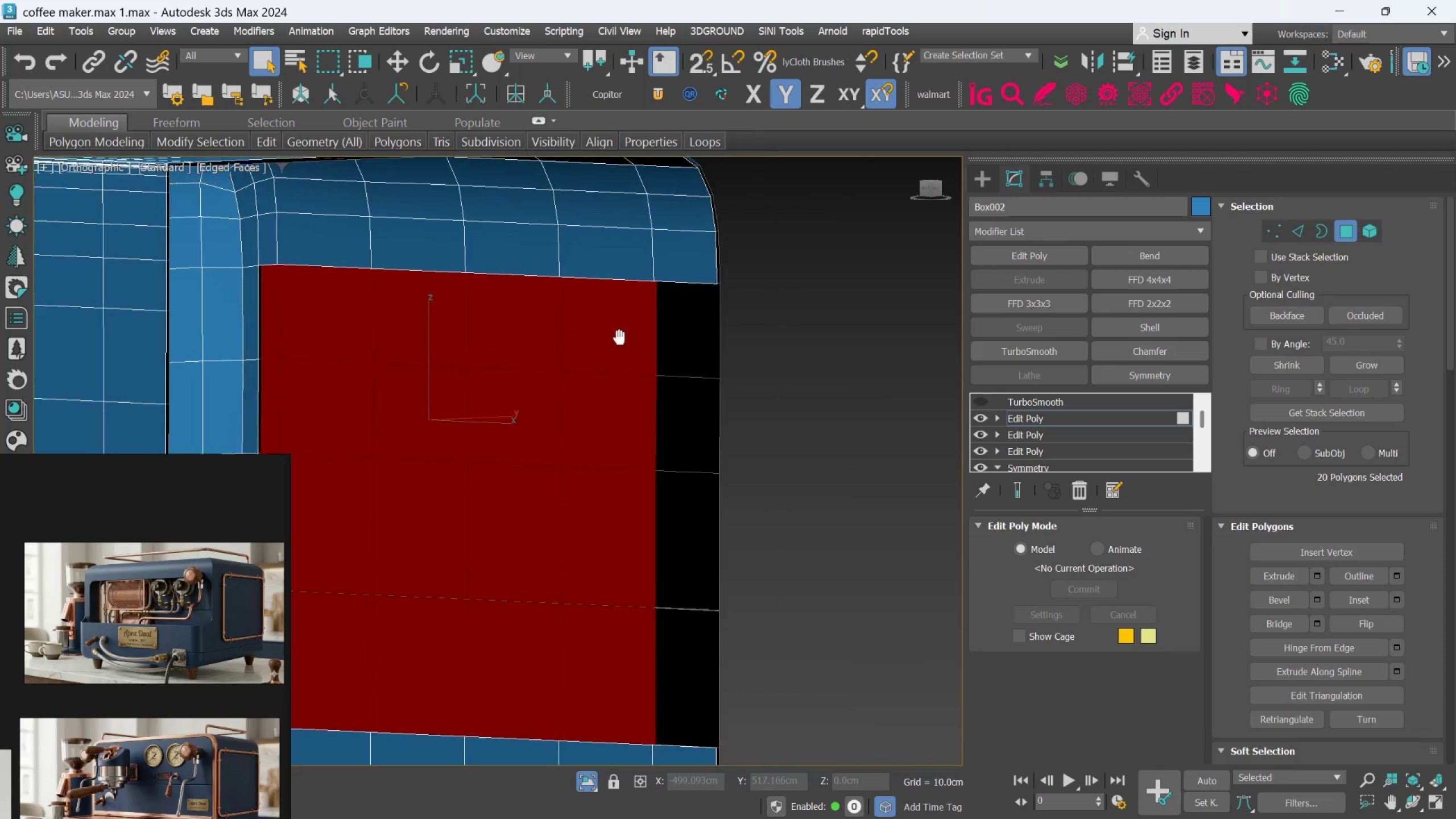 
hold_key(key=ControlLeft, duration=1.5)
 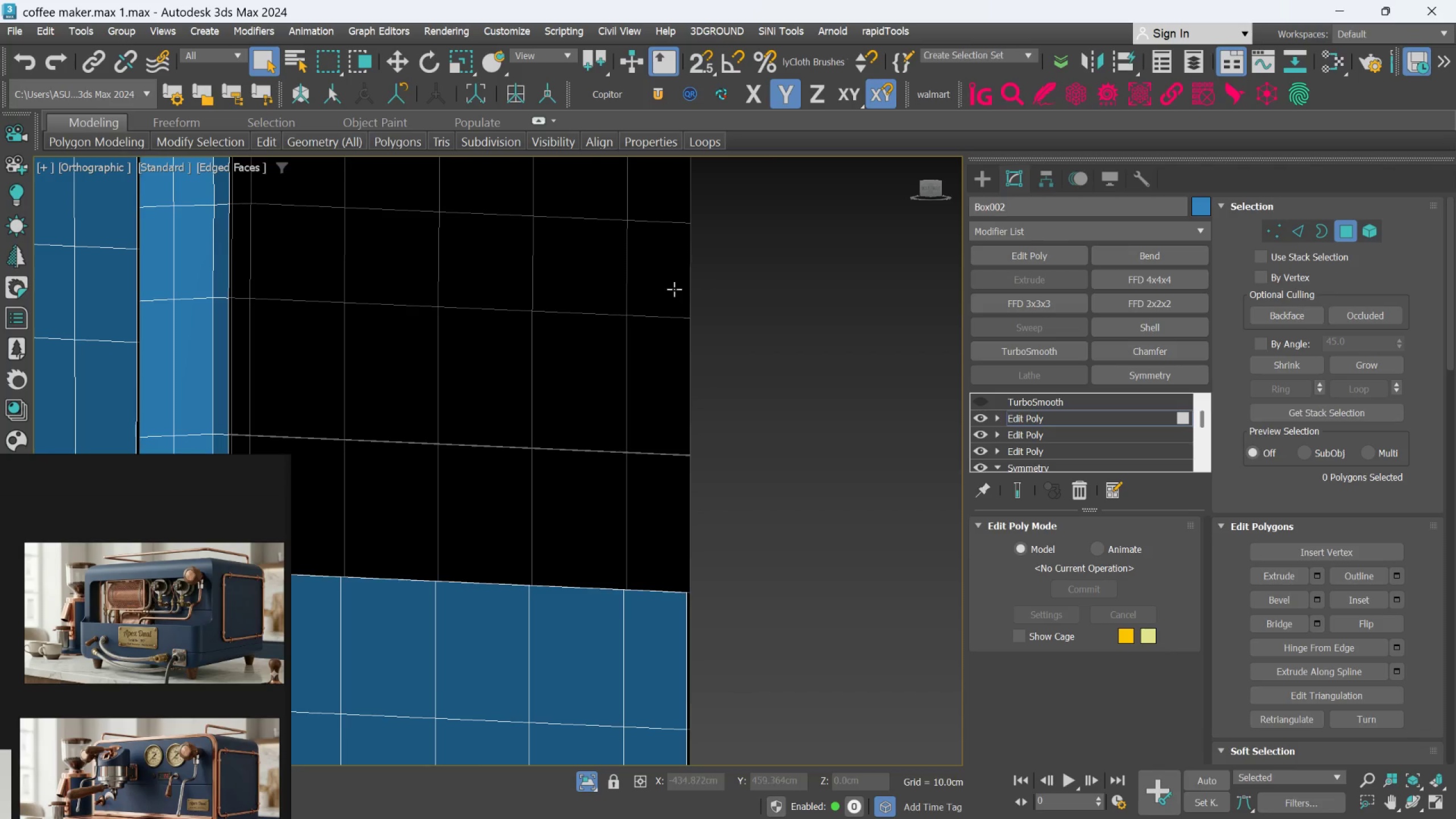 
scroll: coordinate [632, 548], scroll_direction: none, amount: 0.0
 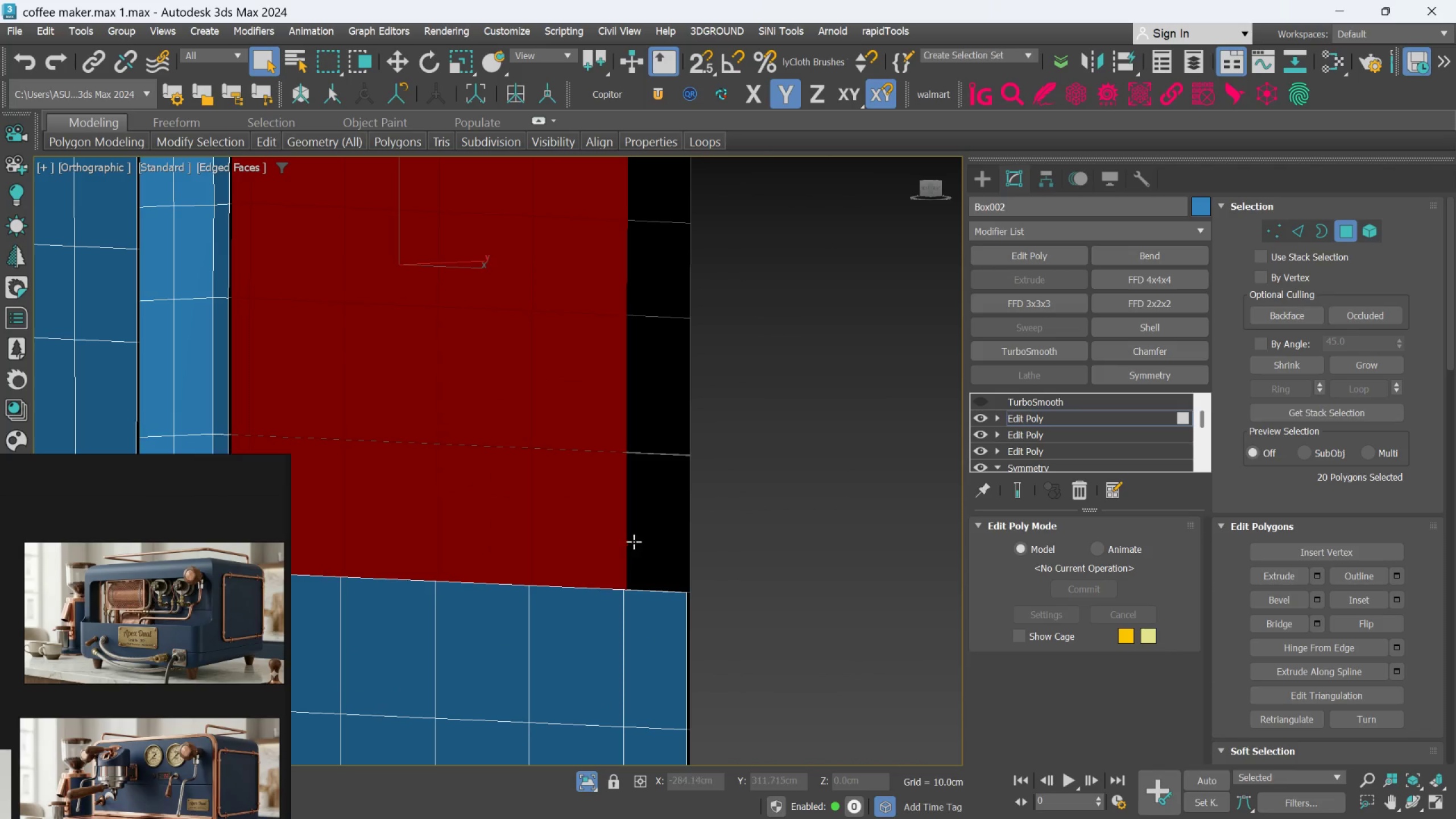 
double_click([659, 414])
 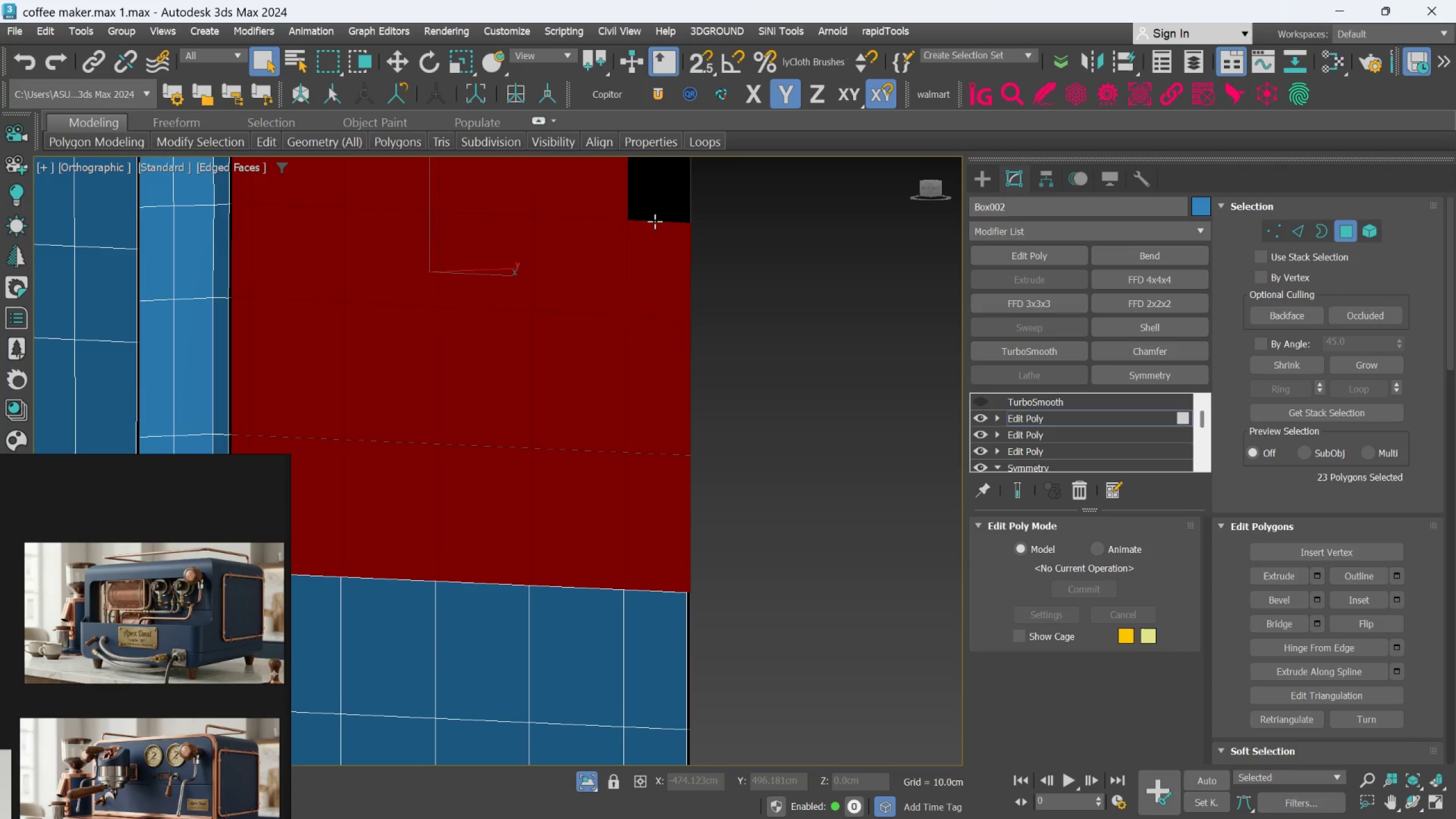 
key(Control+ControlLeft)
 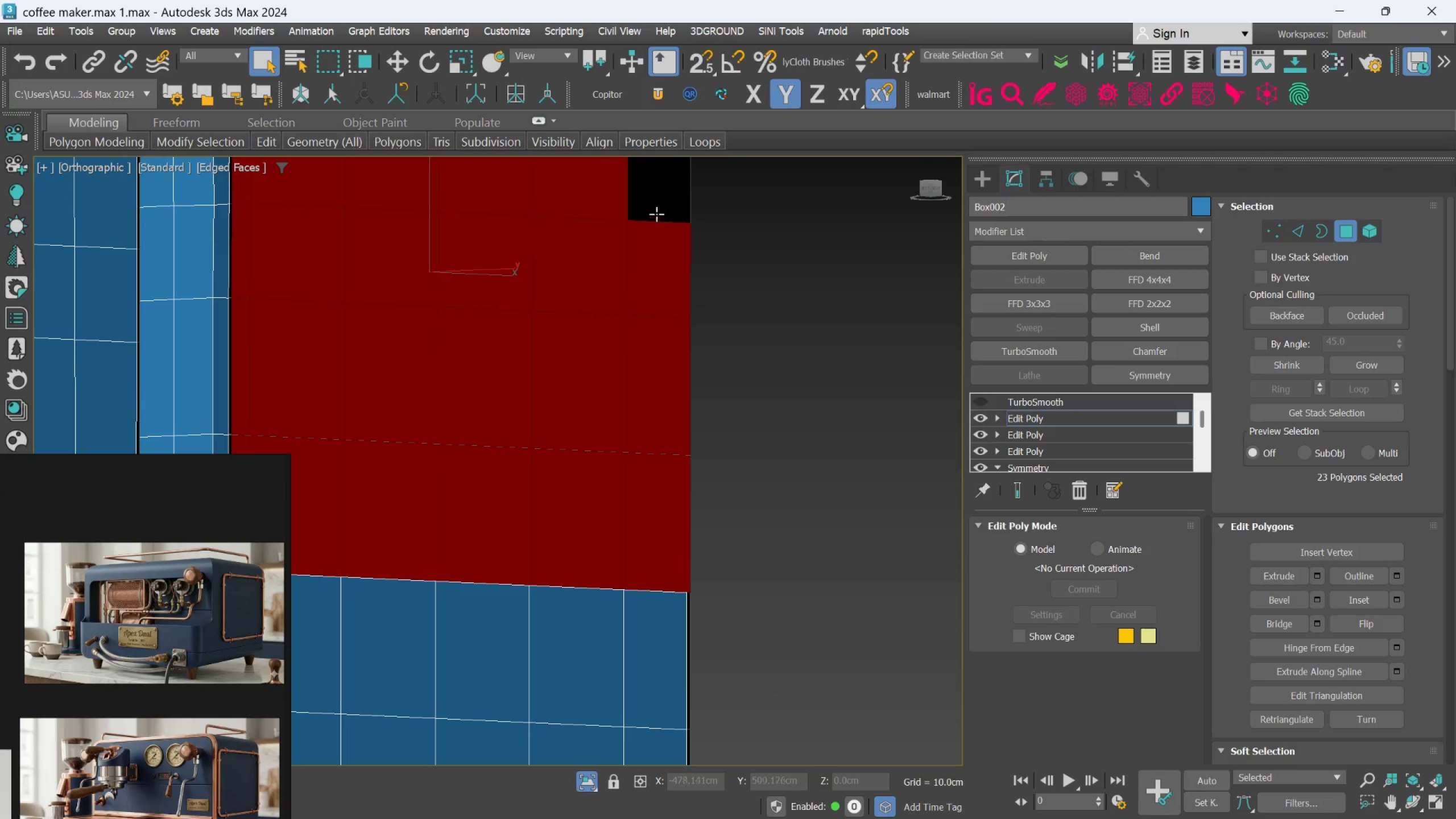 
key(Control+ControlLeft)
 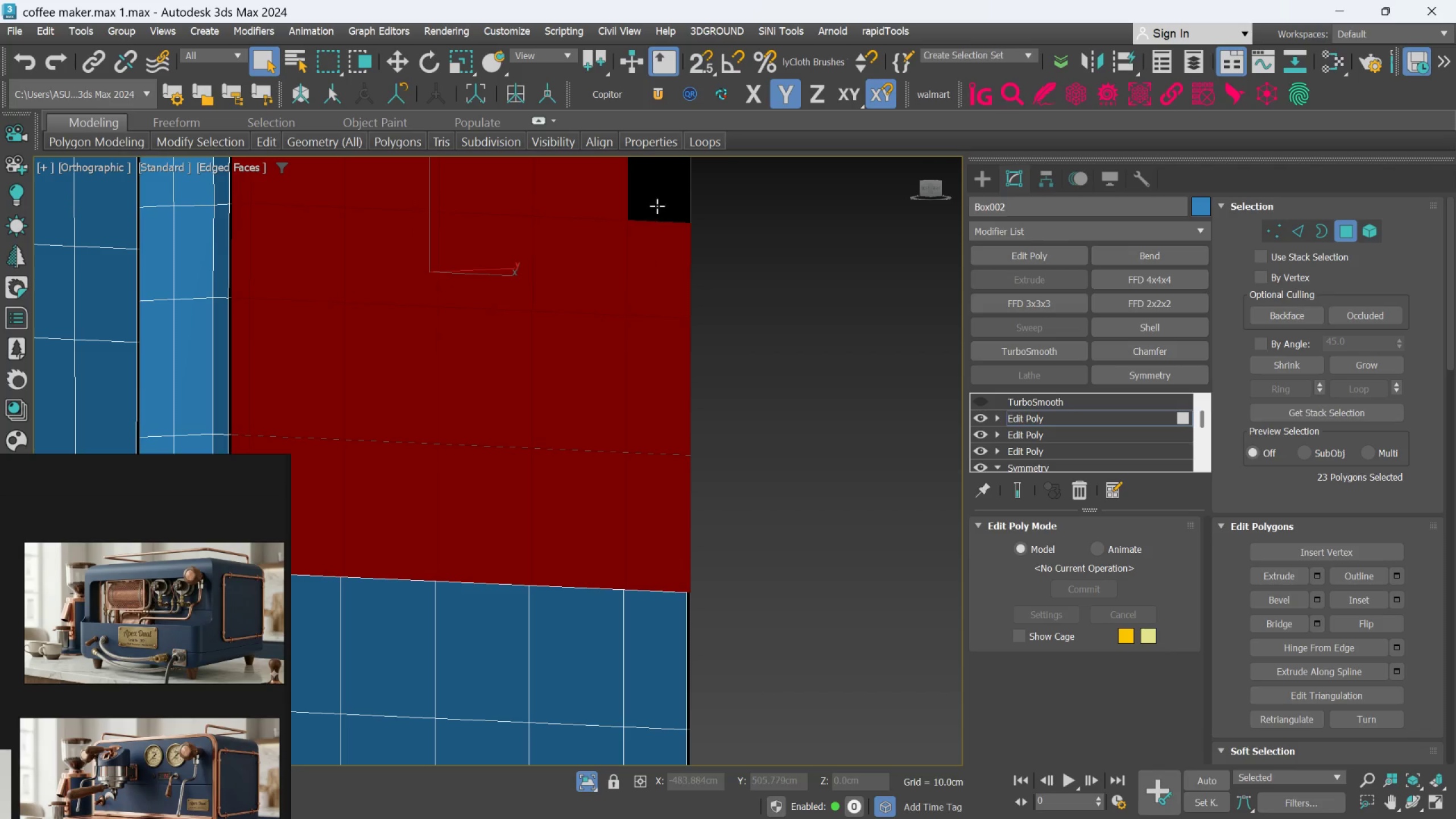 
key(Control+ControlLeft)
 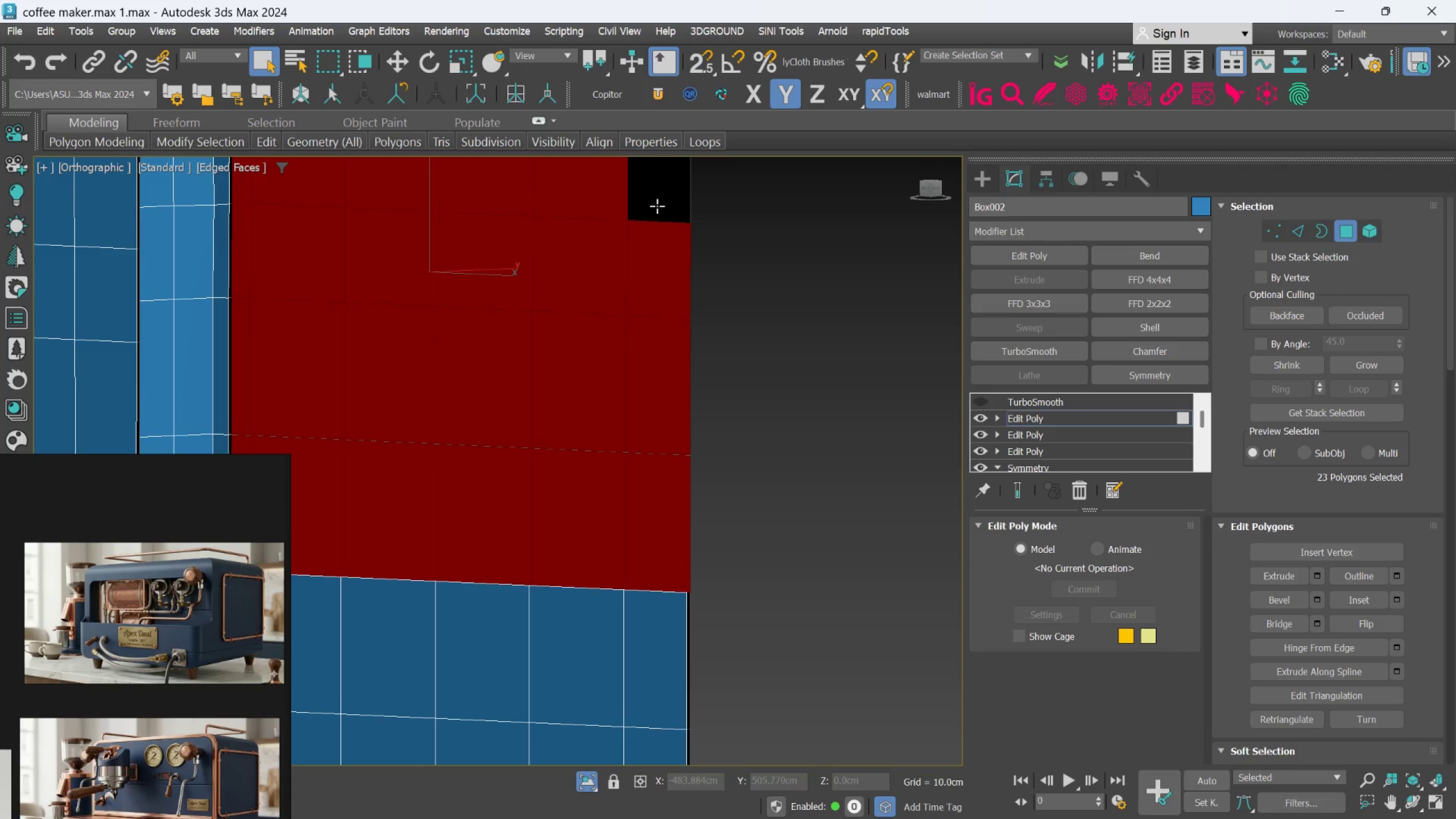 
key(Control+ControlLeft)
 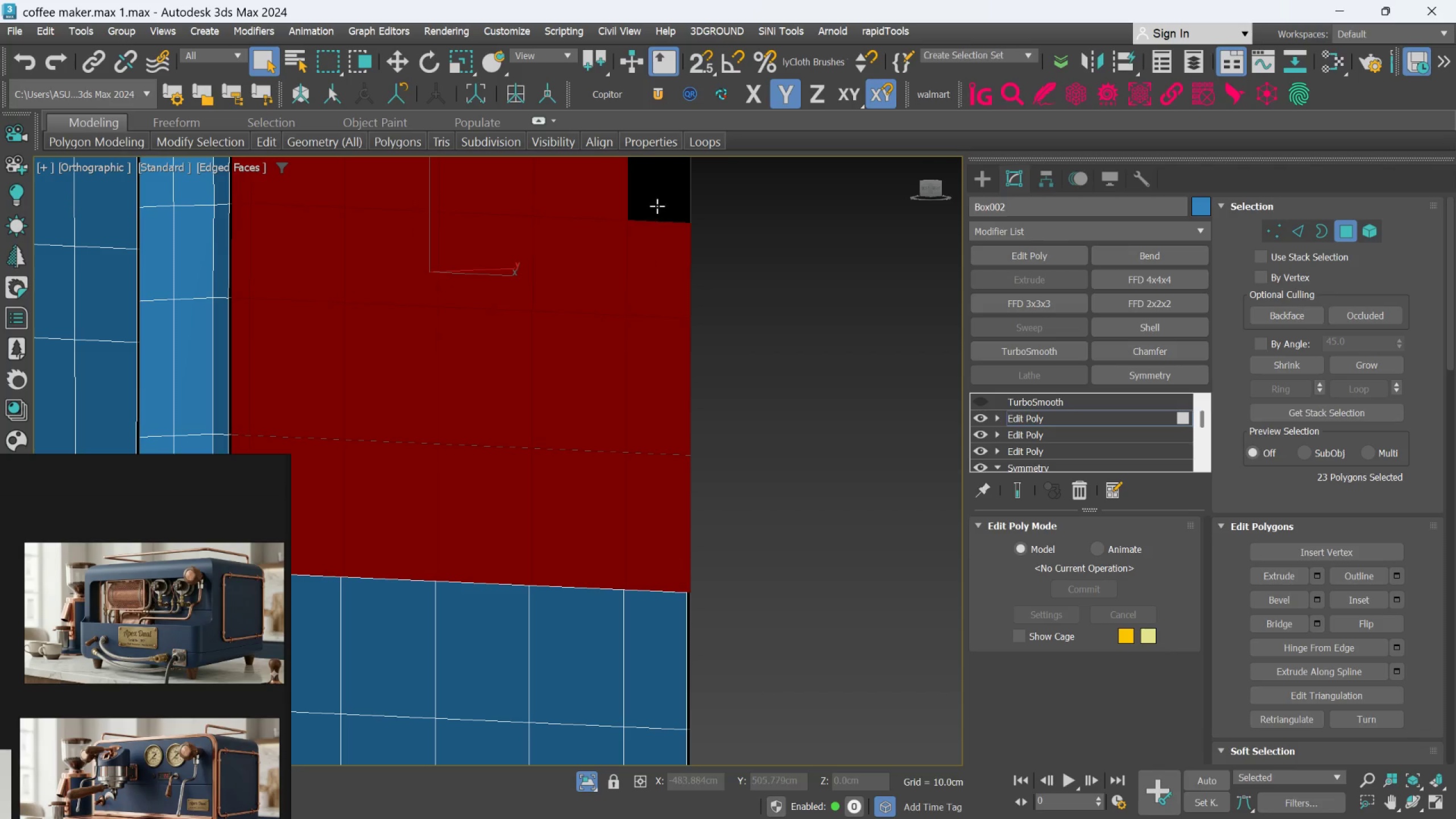 
key(Control+ControlLeft)
 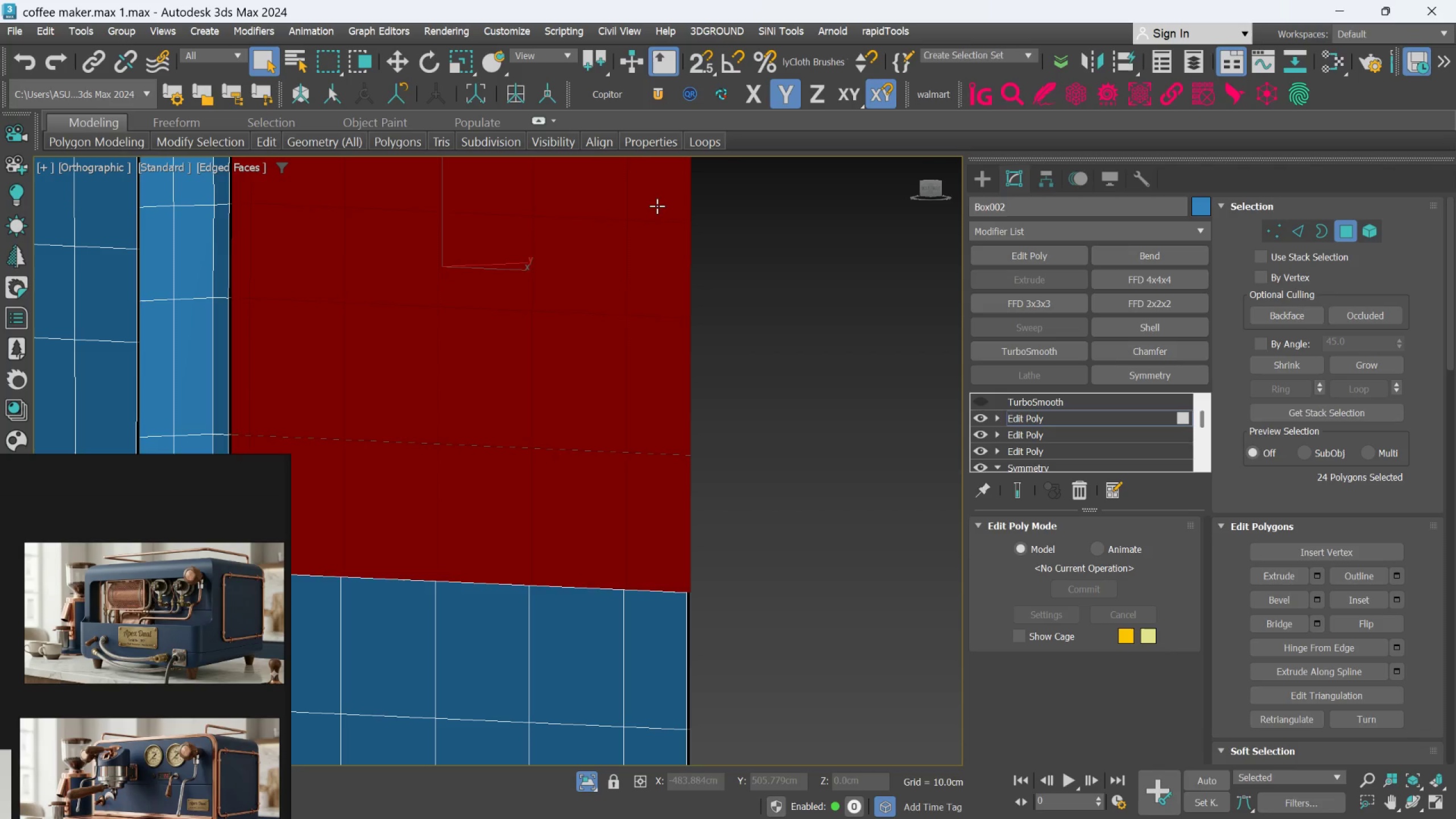 
key(Control+ControlLeft)
 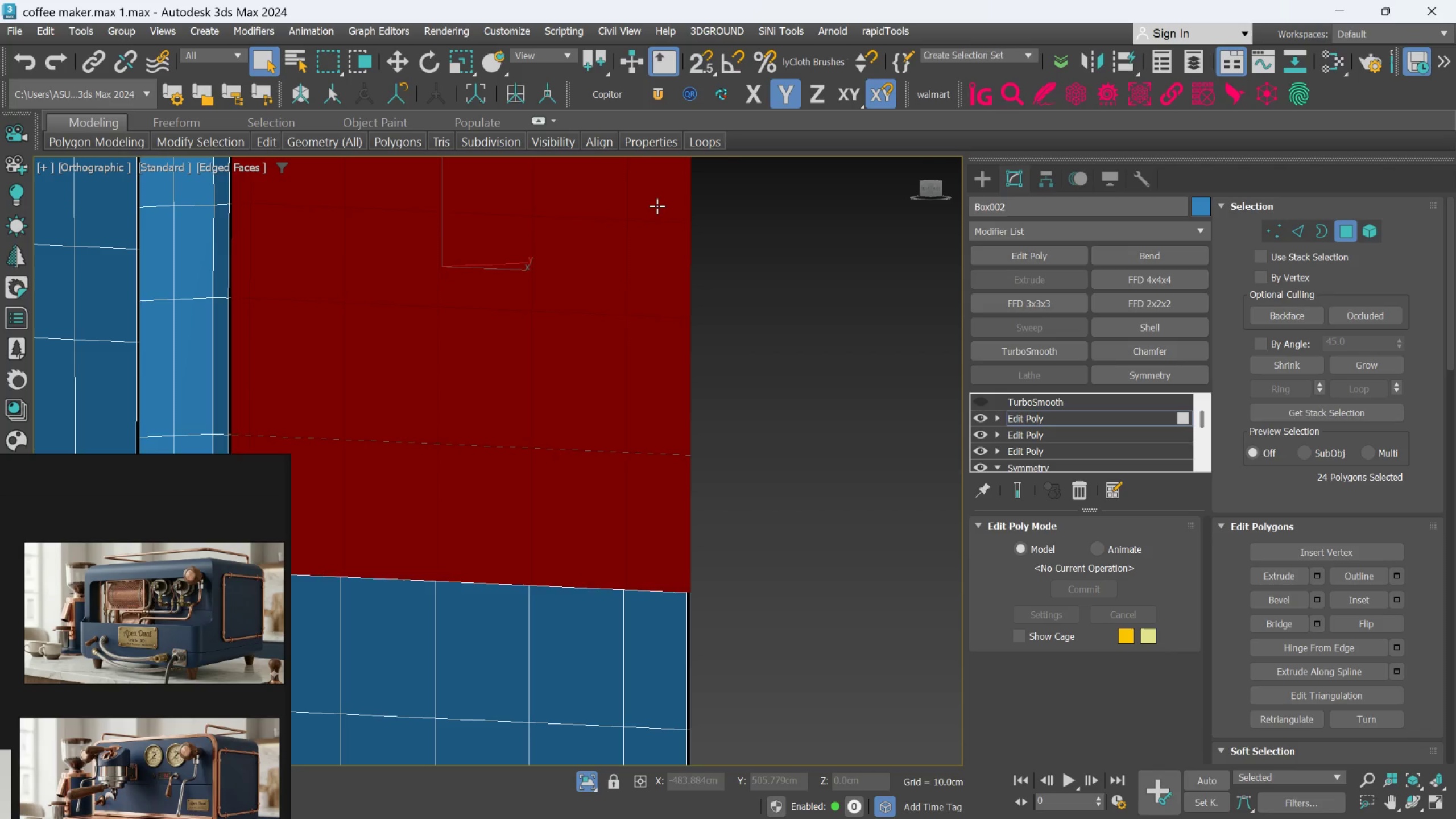 
key(Control+ControlLeft)
 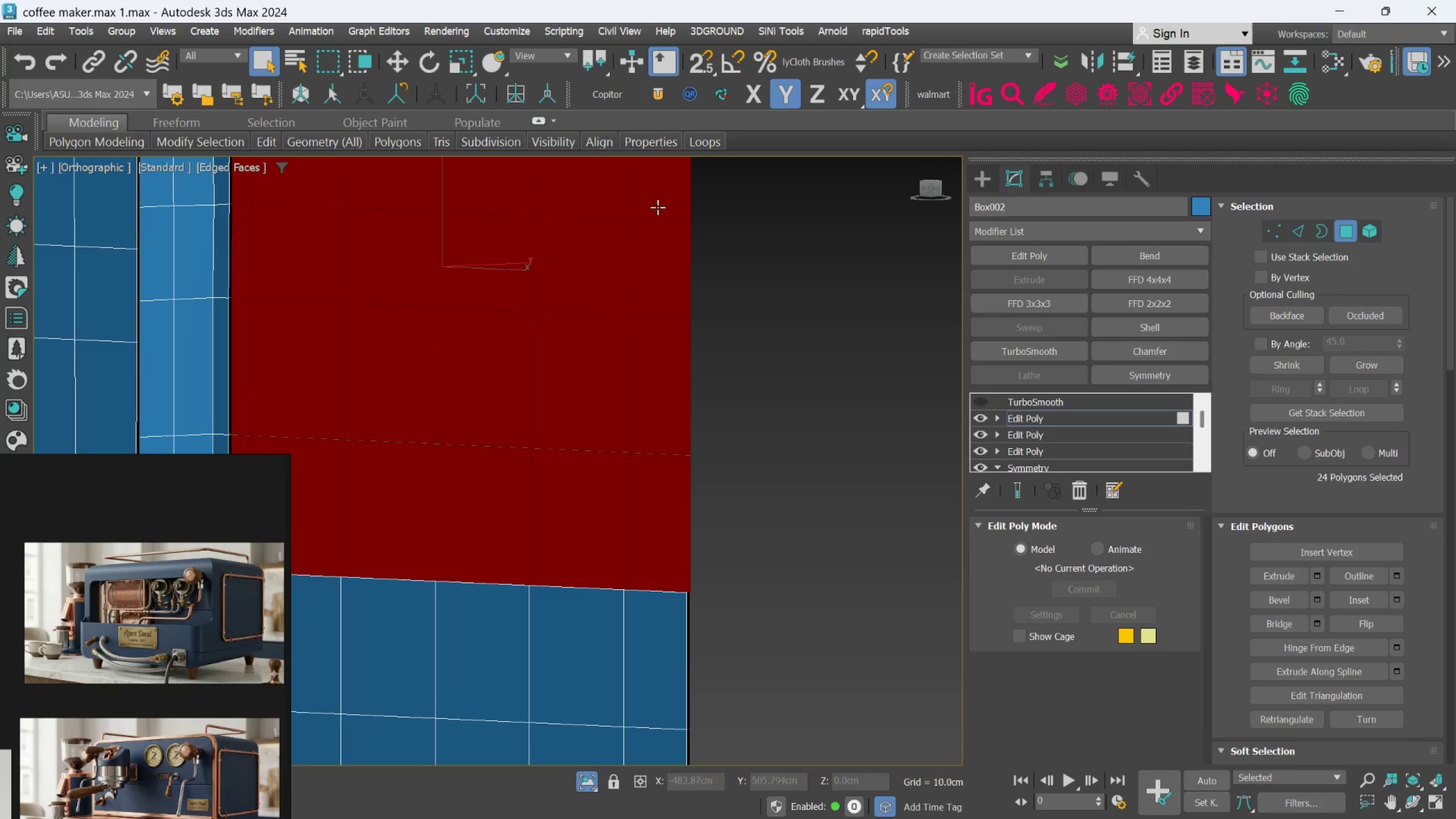 
scroll: coordinate [675, 287], scroll_direction: down, amount: 1.0
 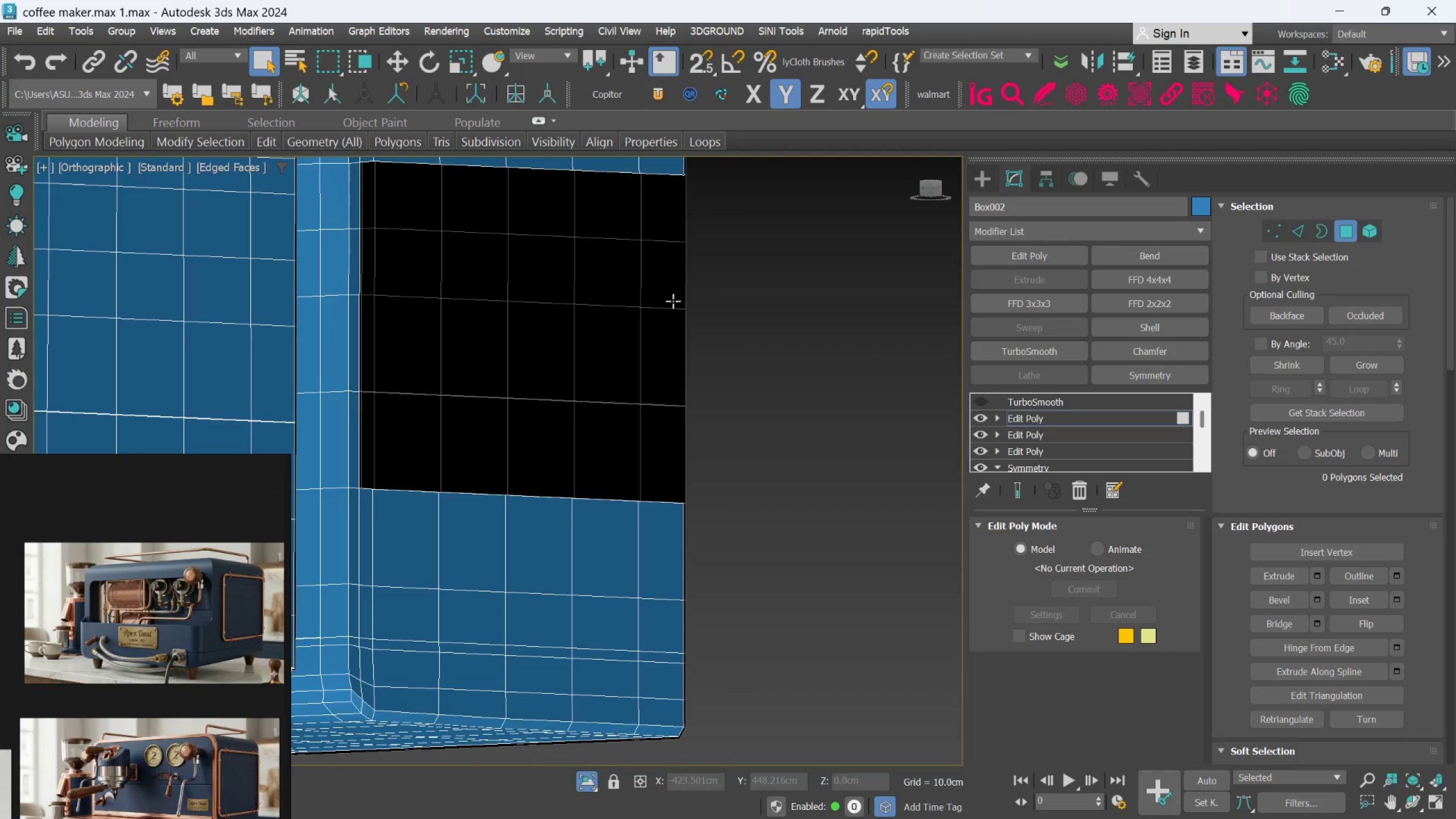 
key(Control+Z)
 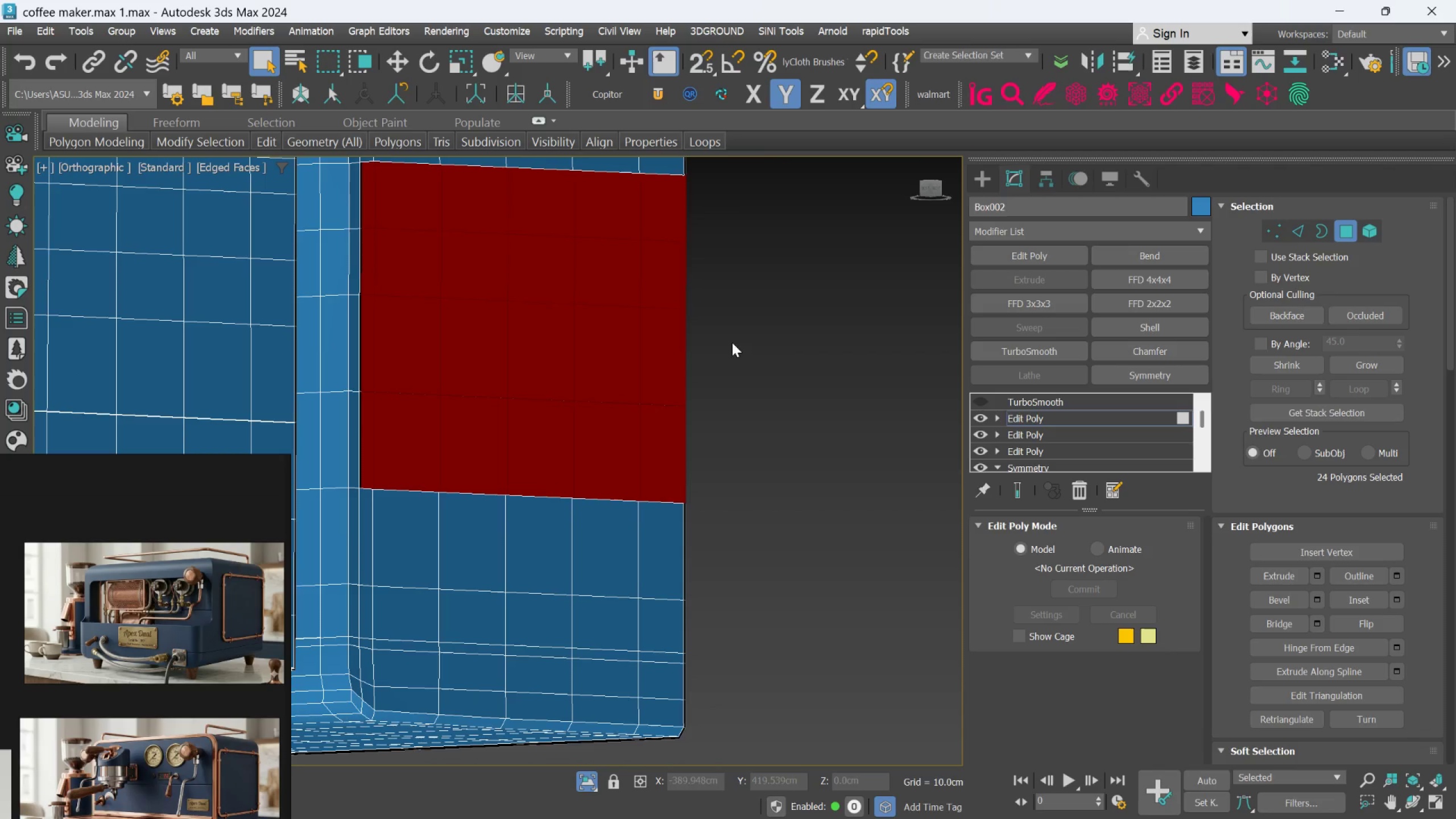 
hold_key(key=AltLeft, duration=0.66)
 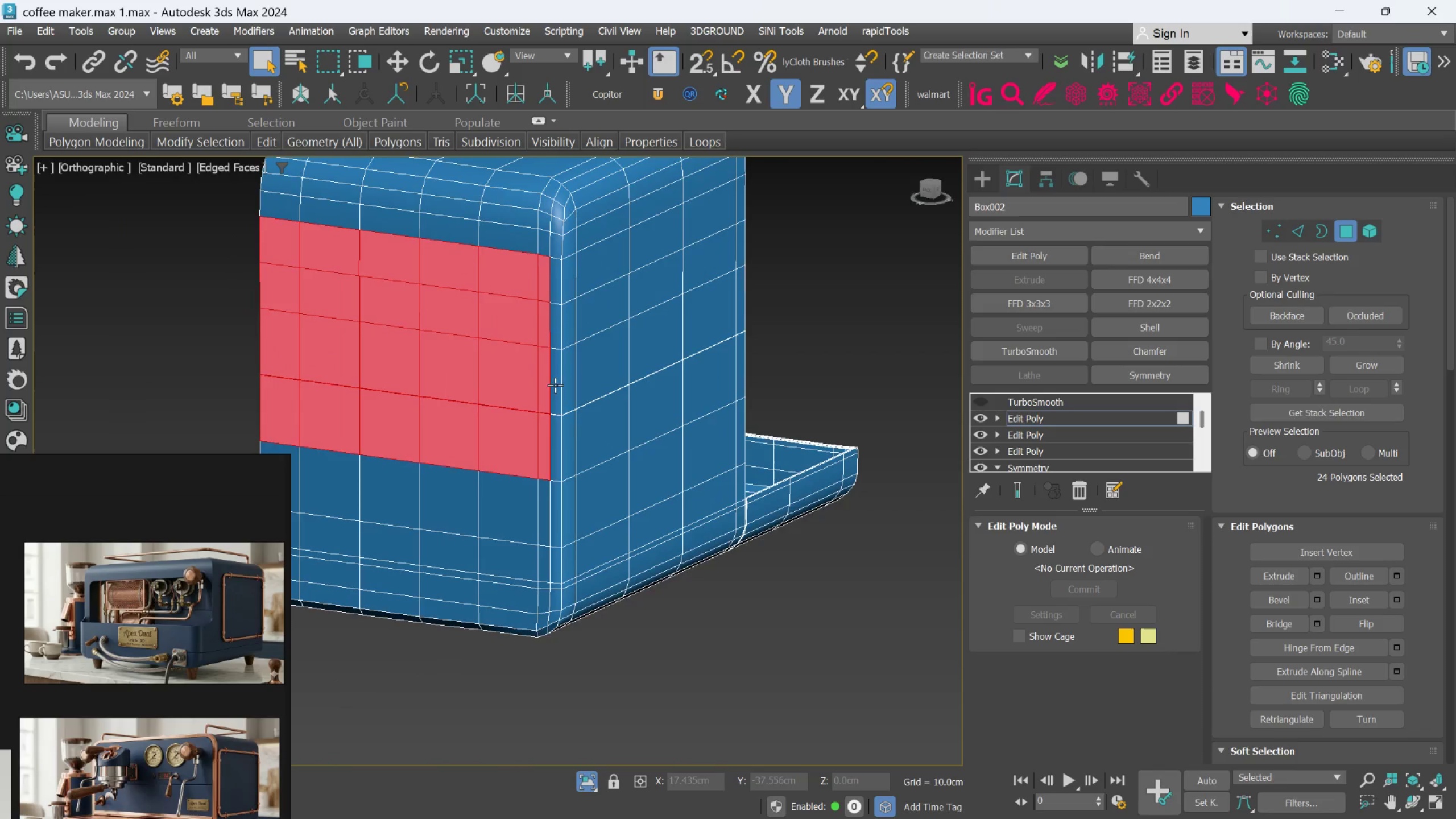 
scroll: coordinate [745, 349], scroll_direction: down, amount: 1.0
 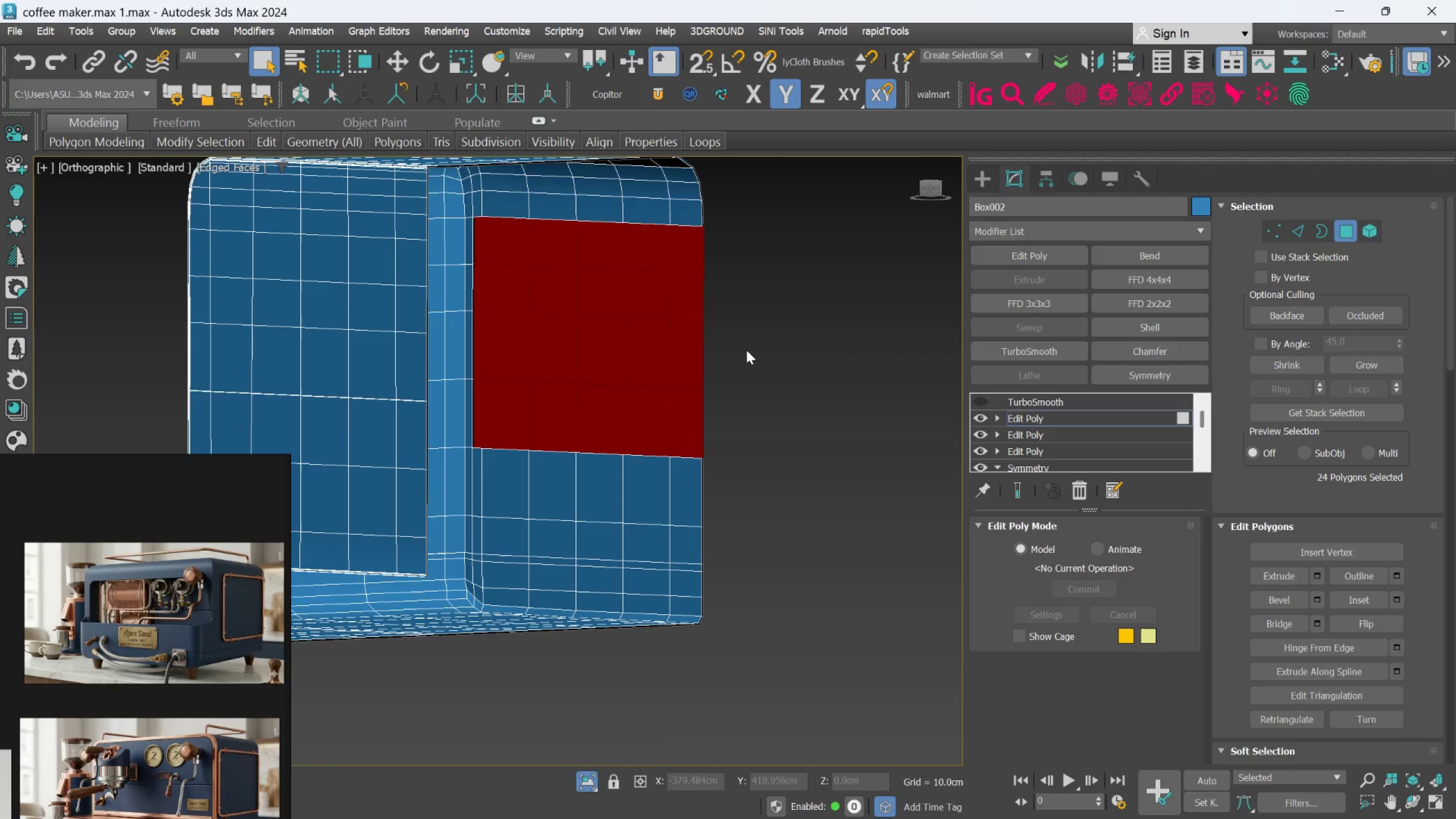 
hold_key(key=AltLeft, duration=21.55)
scroll: coordinate [287, 270], scroll_direction: up, amount: 9.0
 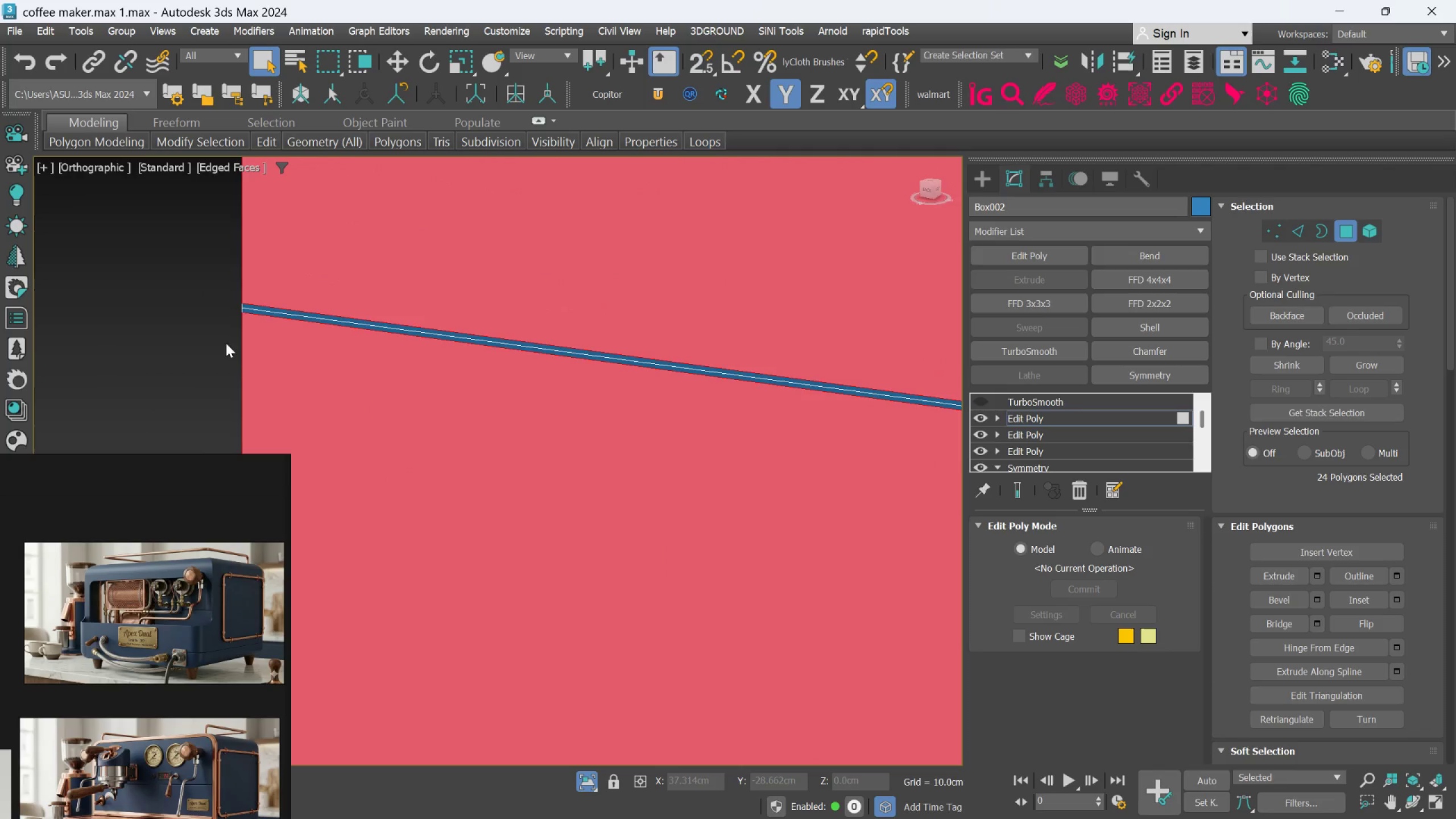 
hold_key(key=ControlLeft, duration=1.24)
 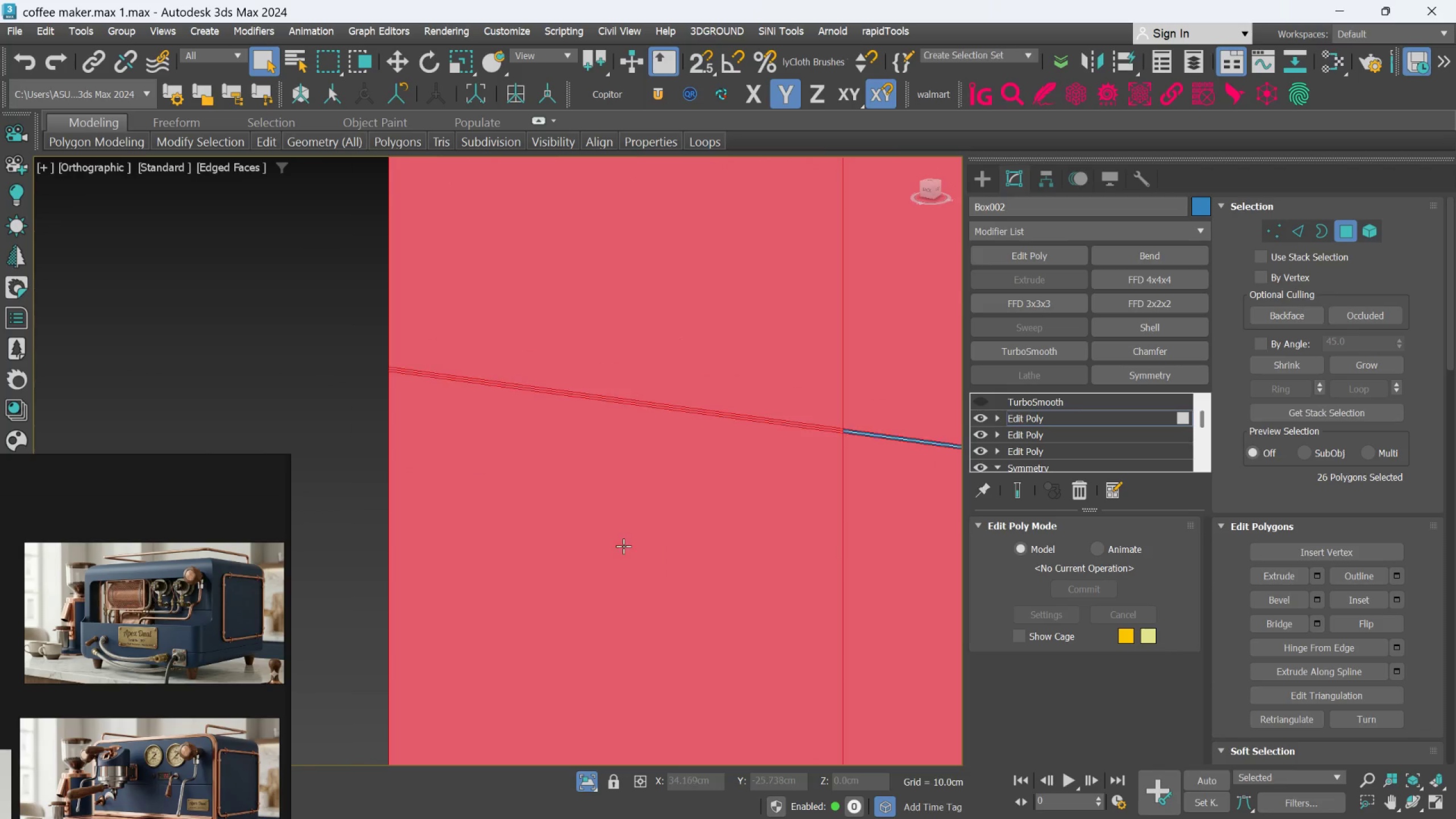 
scroll: coordinate [275, 326], scroll_direction: up, amount: 4.0
 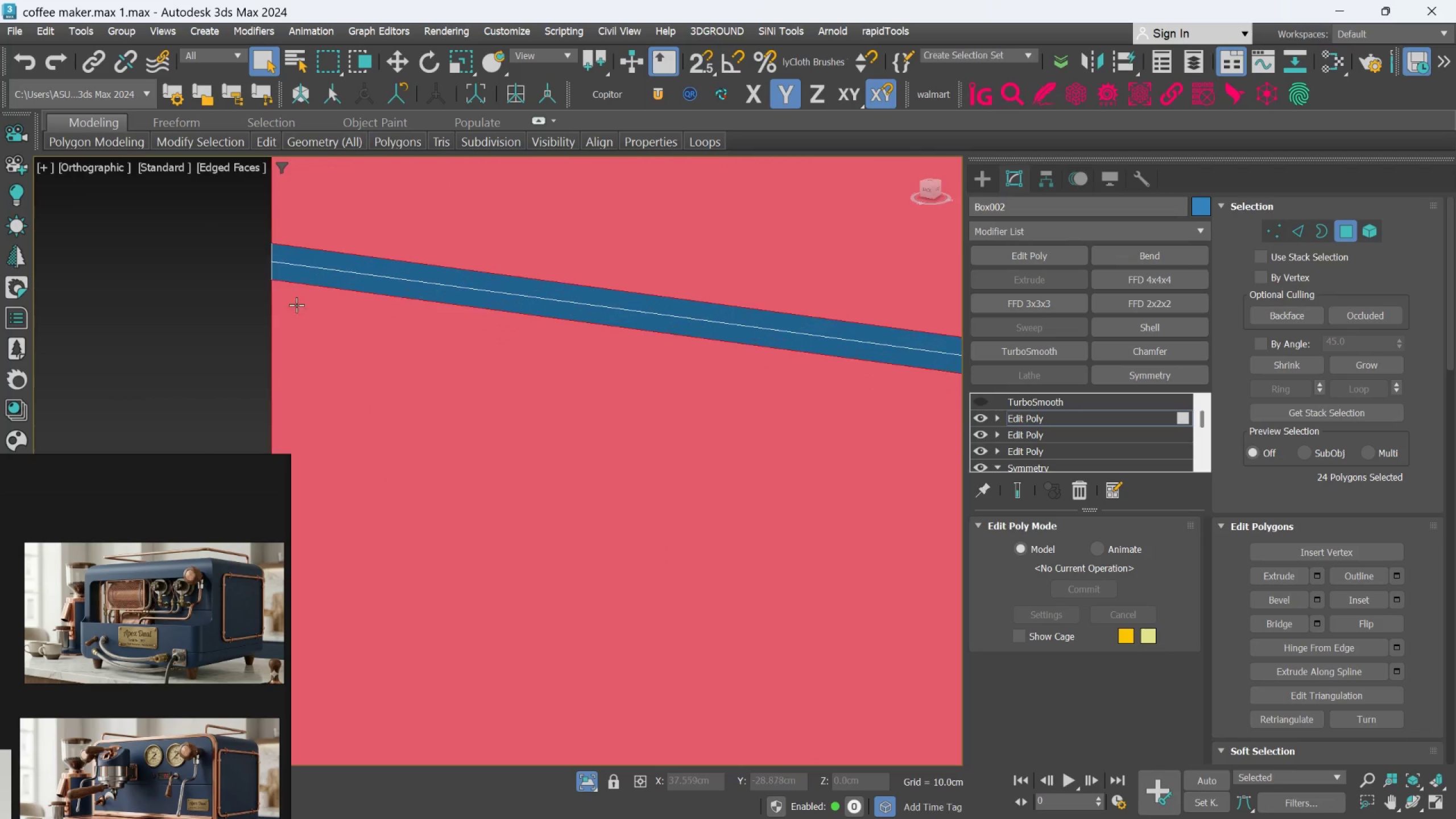 
left_click([312, 276])
 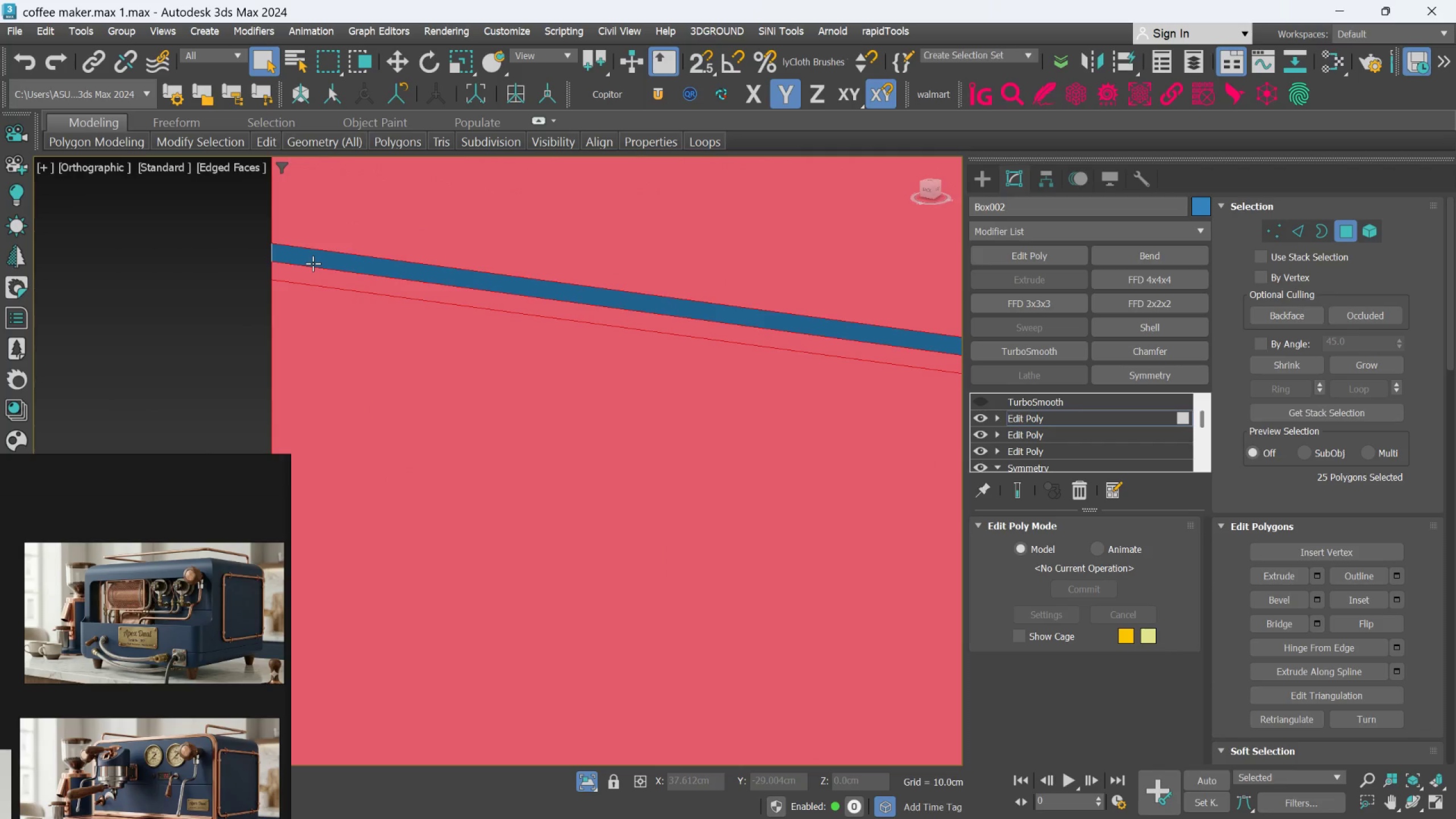 
double_click([313, 263])
 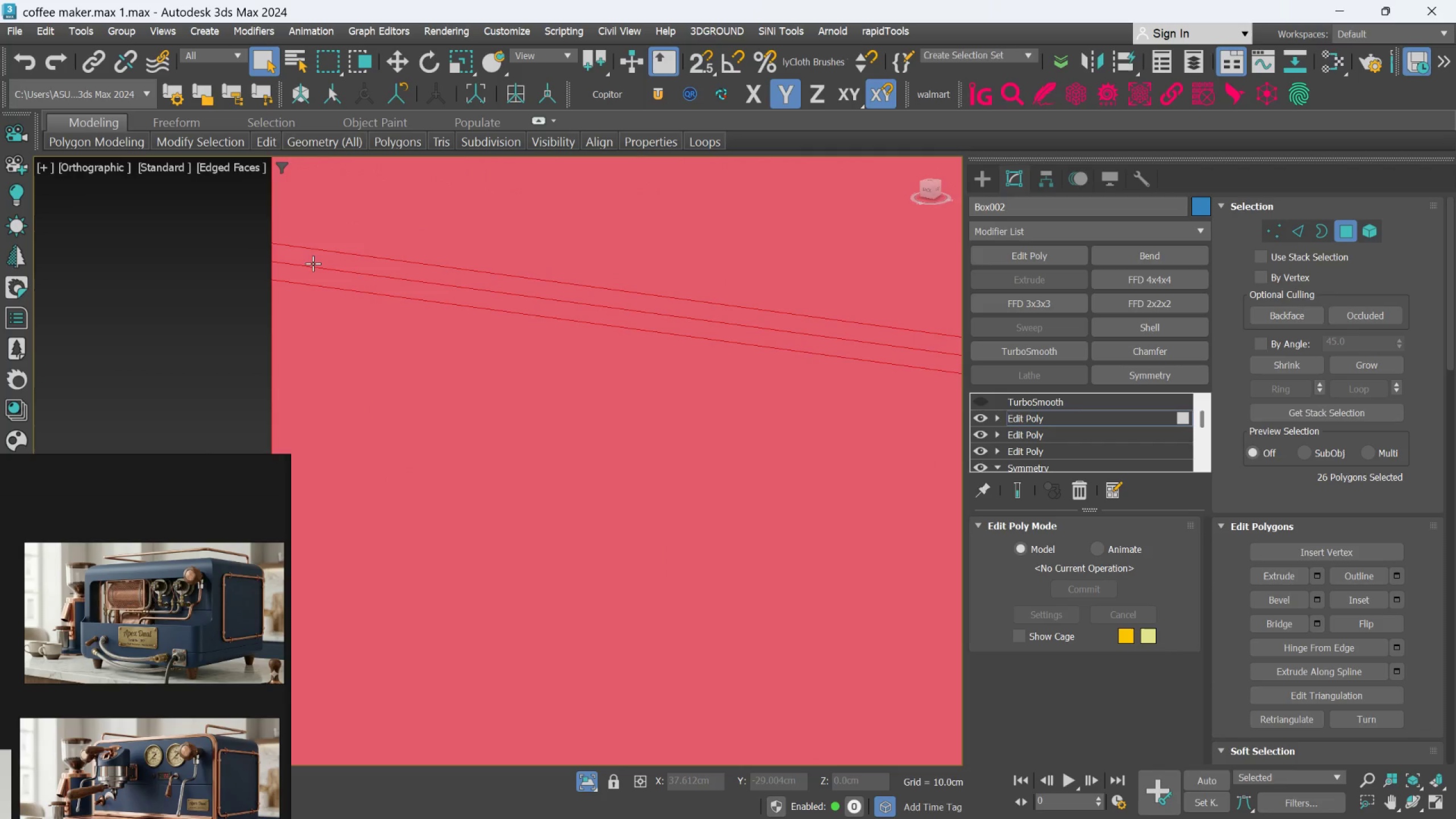 
scroll: coordinate [472, 451], scroll_direction: down, amount: 6.0
 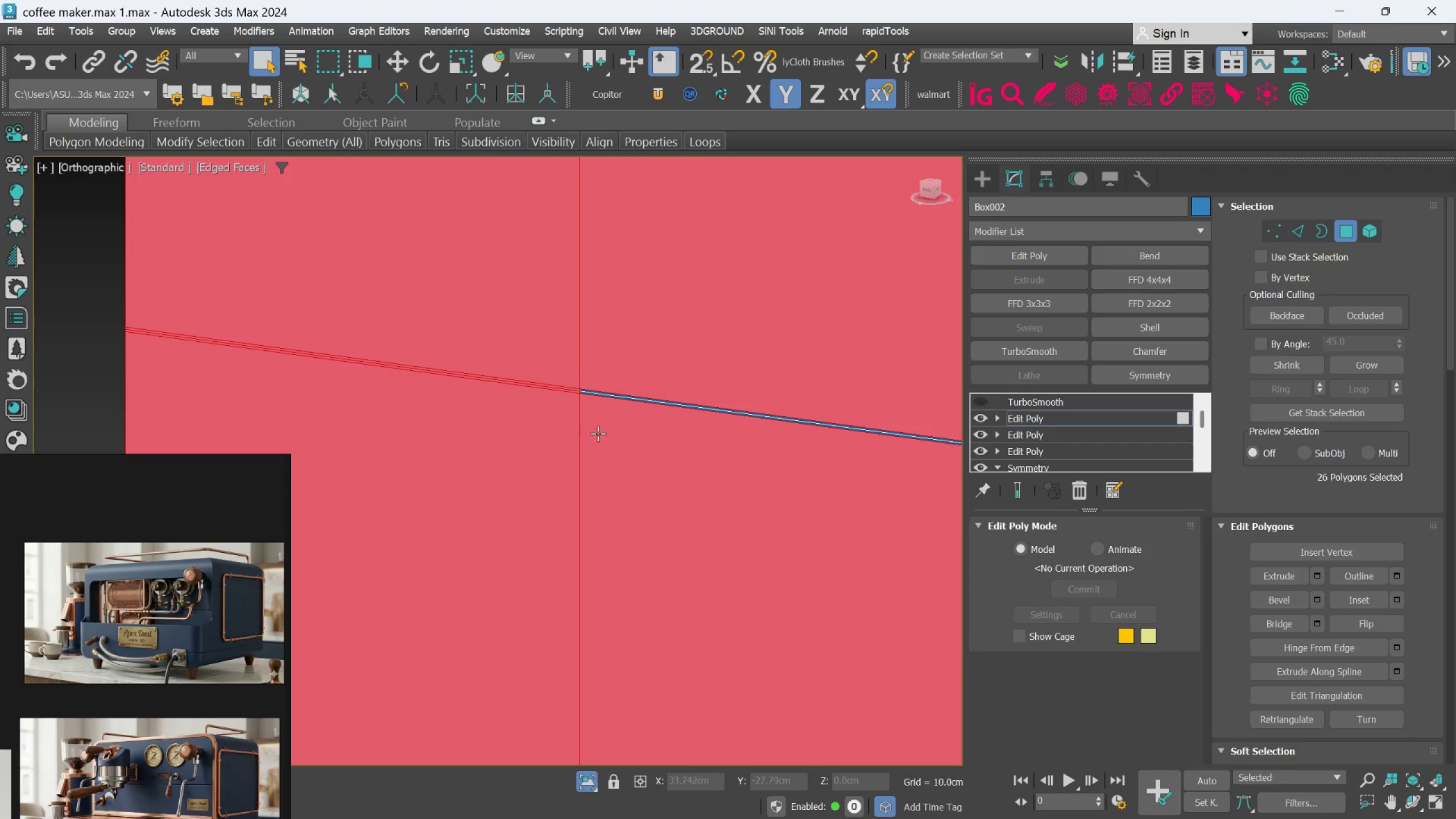 
hold_key(key=ControlLeft, duration=0.81)
 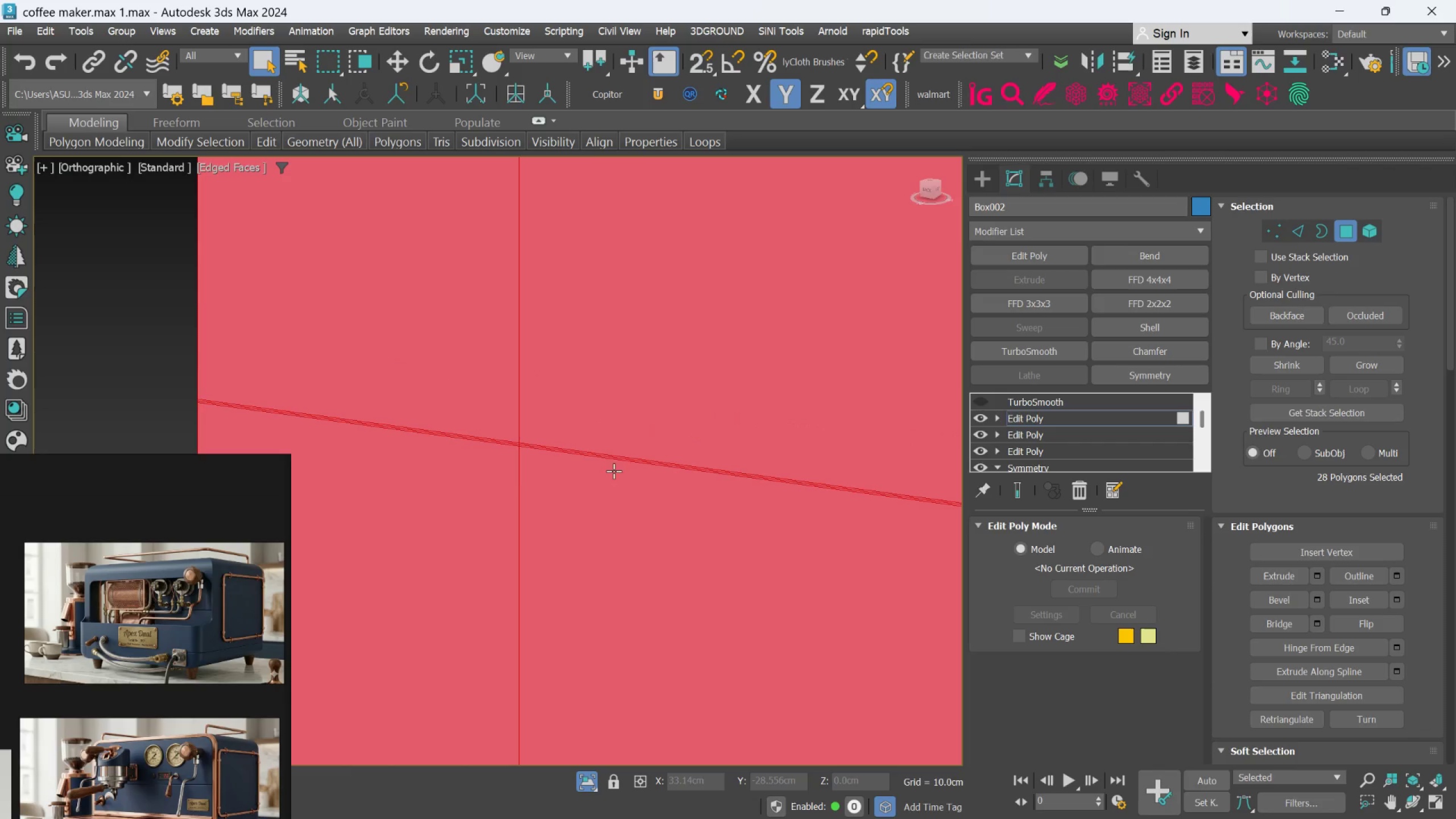 
scroll: coordinate [527, 362], scroll_direction: up, amount: 6.0
 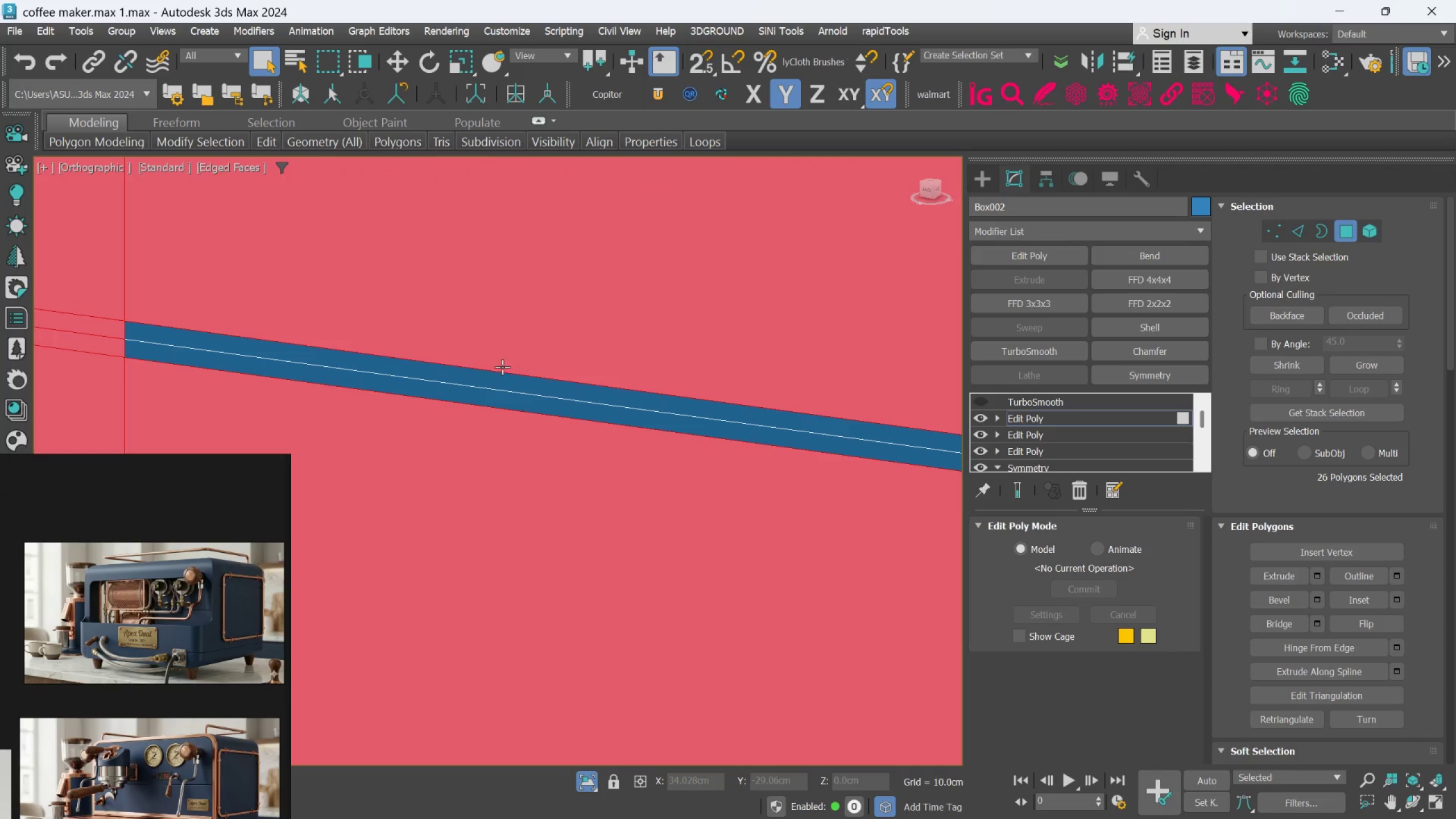 
double_click([398, 389])
 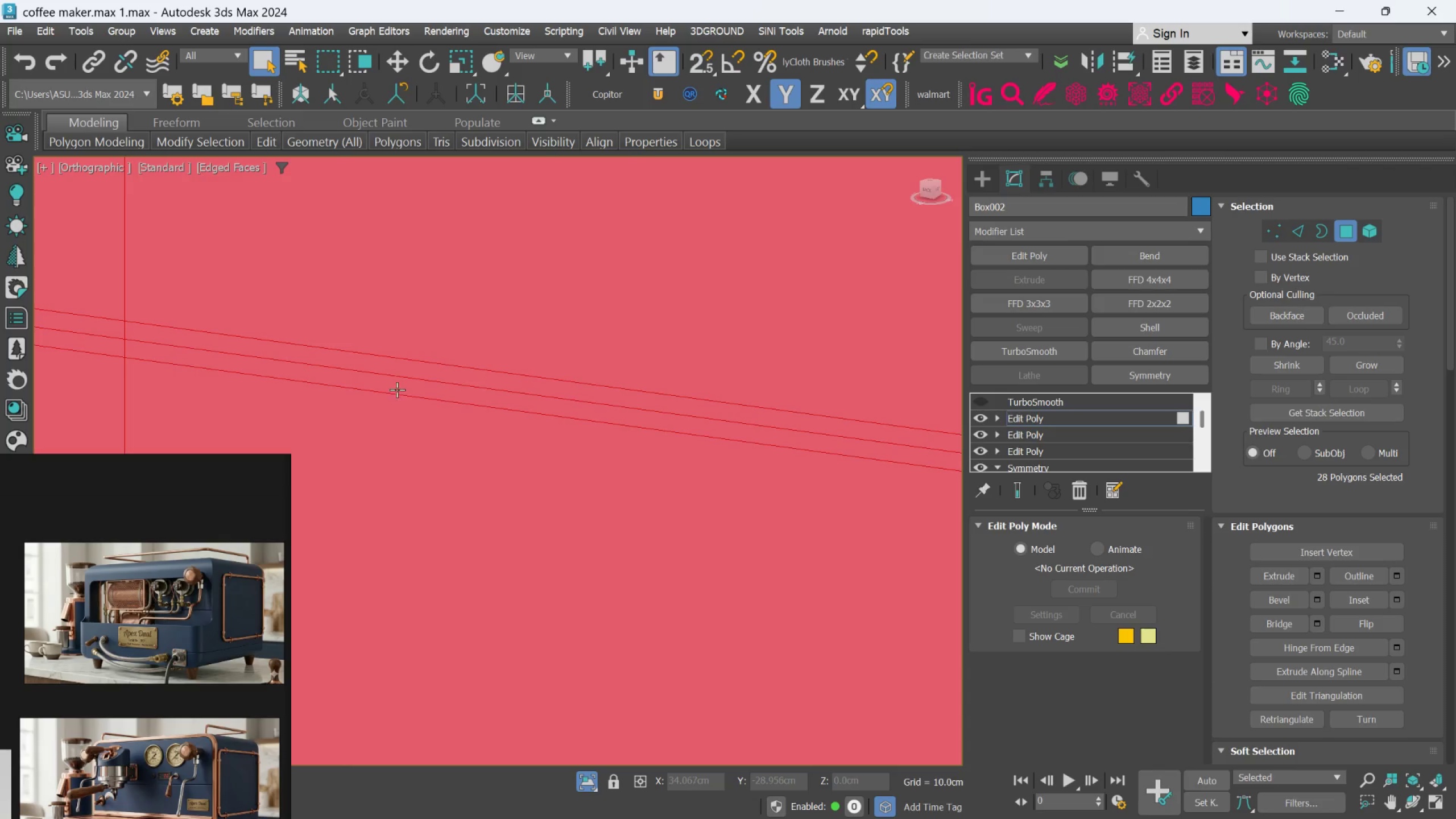 
scroll: coordinate [603, 466], scroll_direction: down, amount: 7.0
 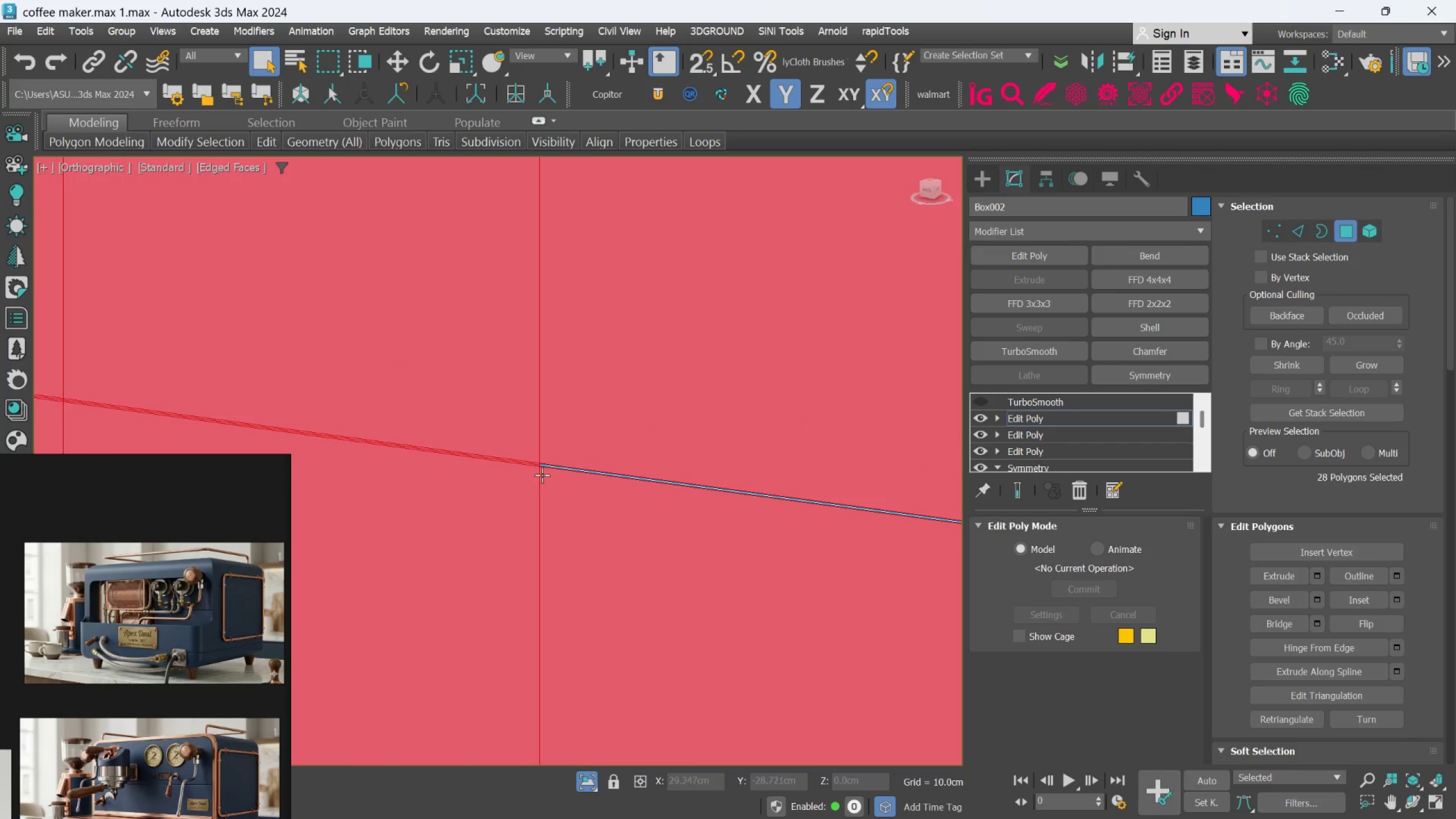 
hold_key(key=ControlLeft, duration=1.22)
 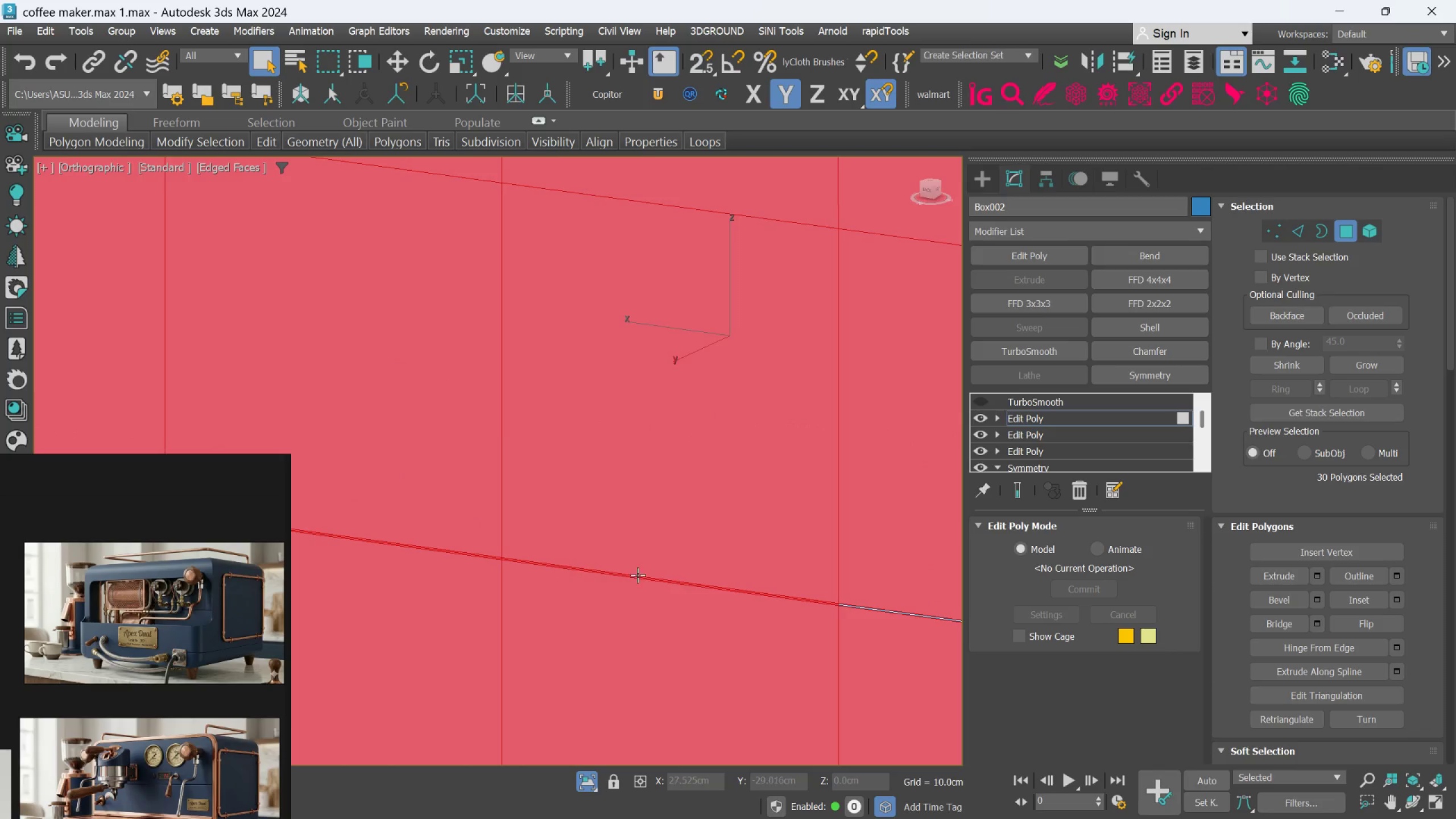 
scroll: coordinate [565, 465], scroll_direction: up, amount: 7.0
 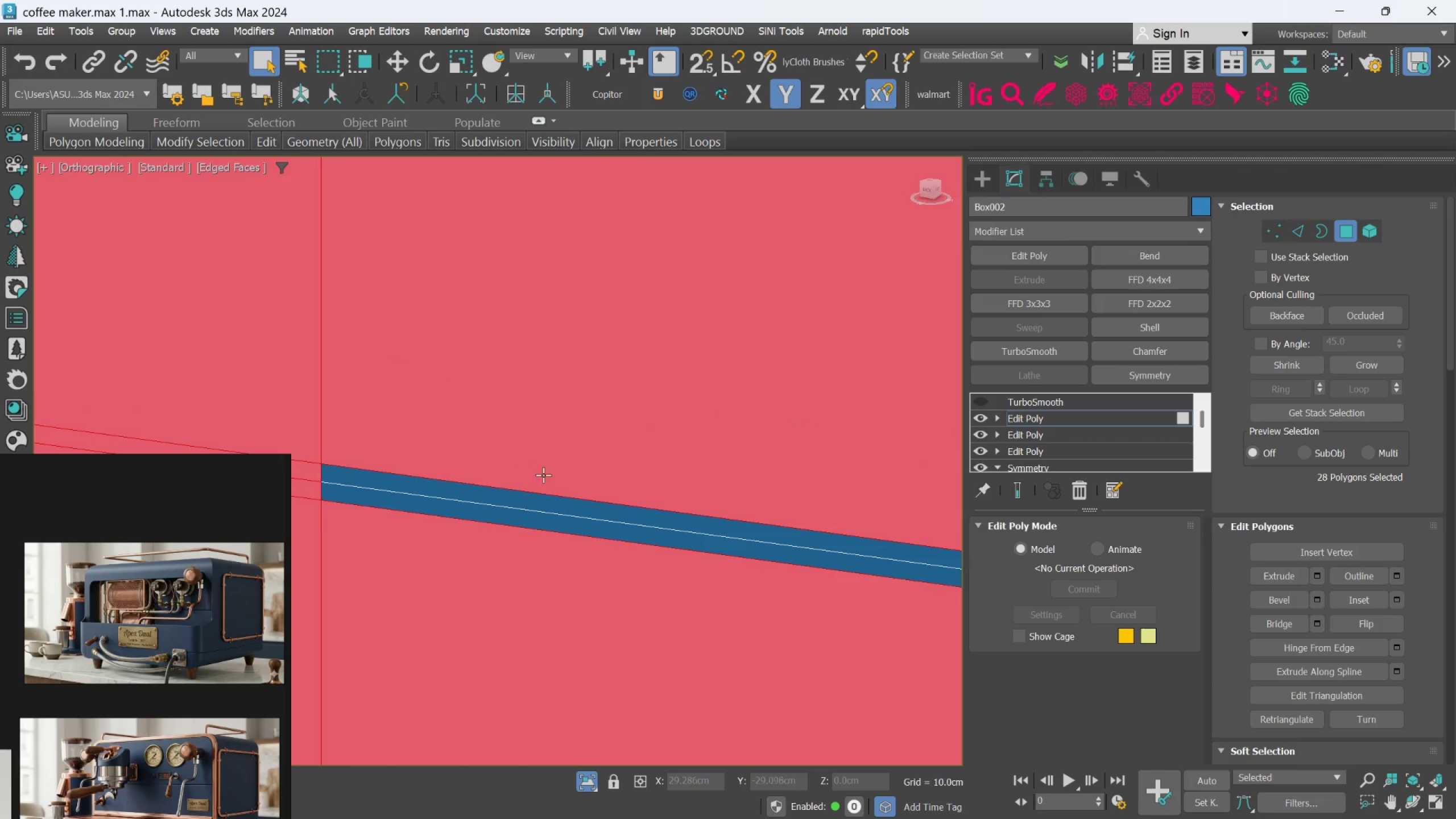 
left_click([464, 490])
 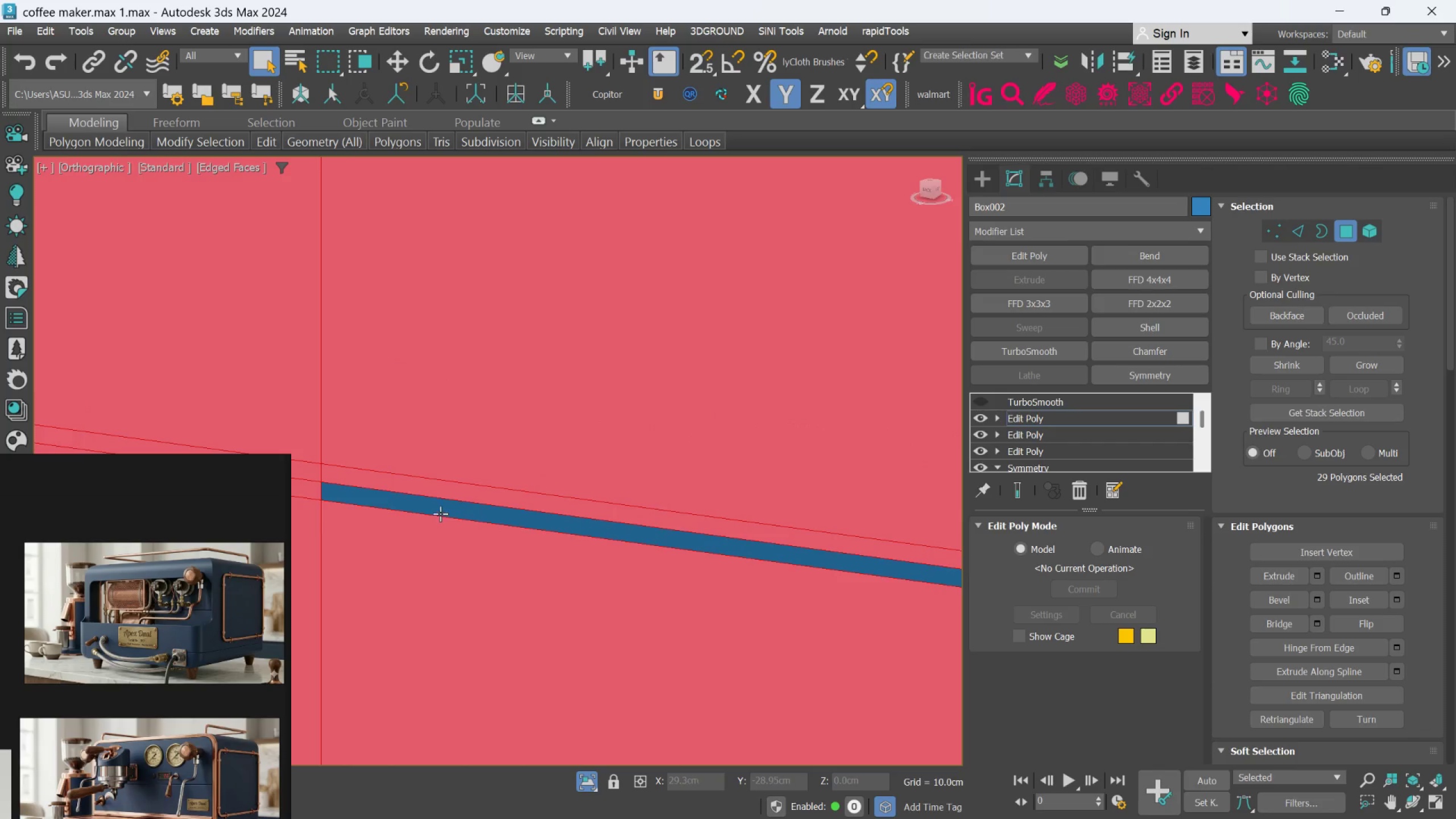 
double_click([441, 510])
 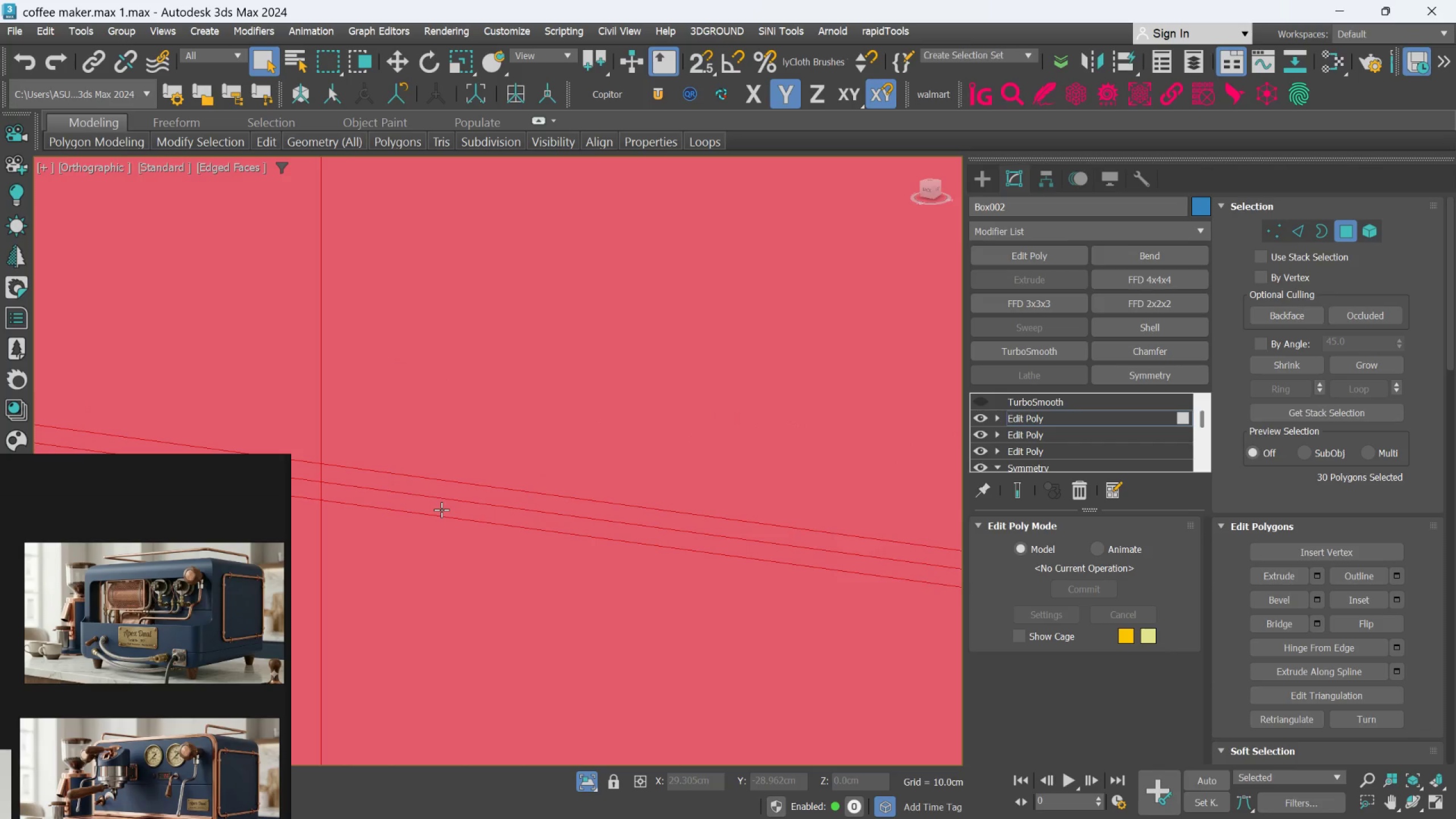 
scroll: coordinate [523, 570], scroll_direction: down, amount: 9.0
 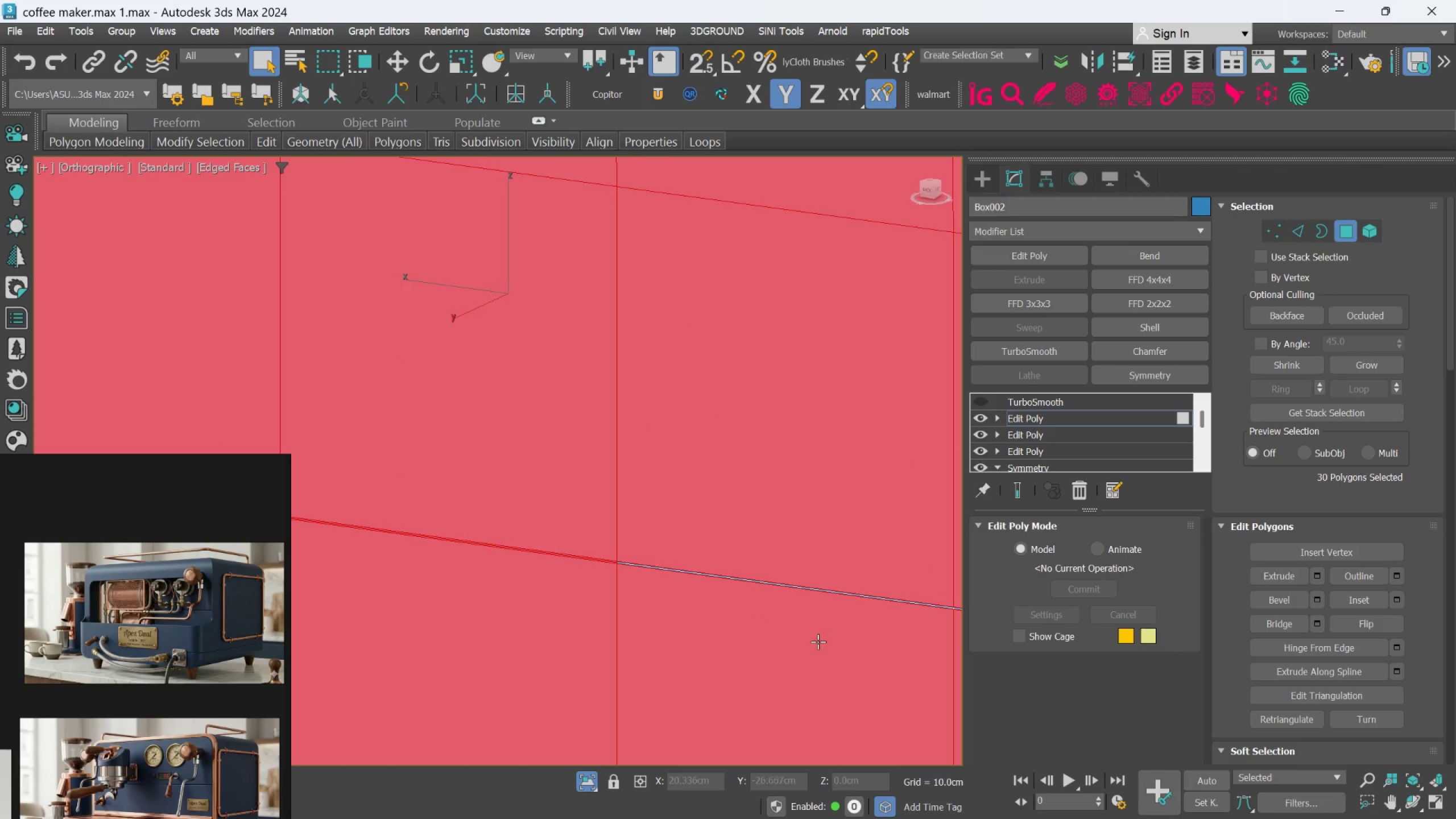 
hold_key(key=ControlLeft, duration=0.84)
left_click([481, 495])
 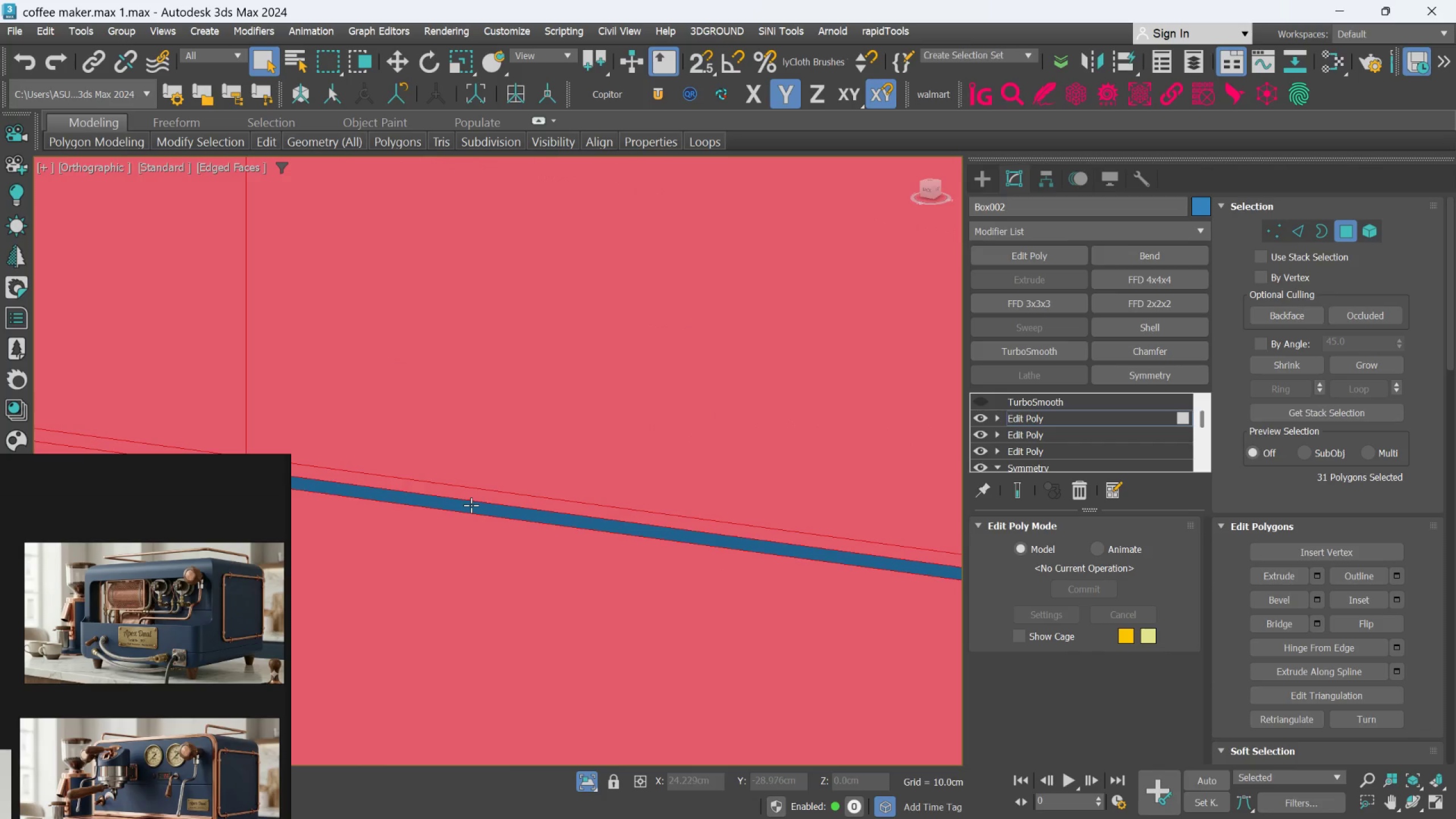 
scroll: coordinate [524, 495], scroll_direction: up, amount: 7.0
 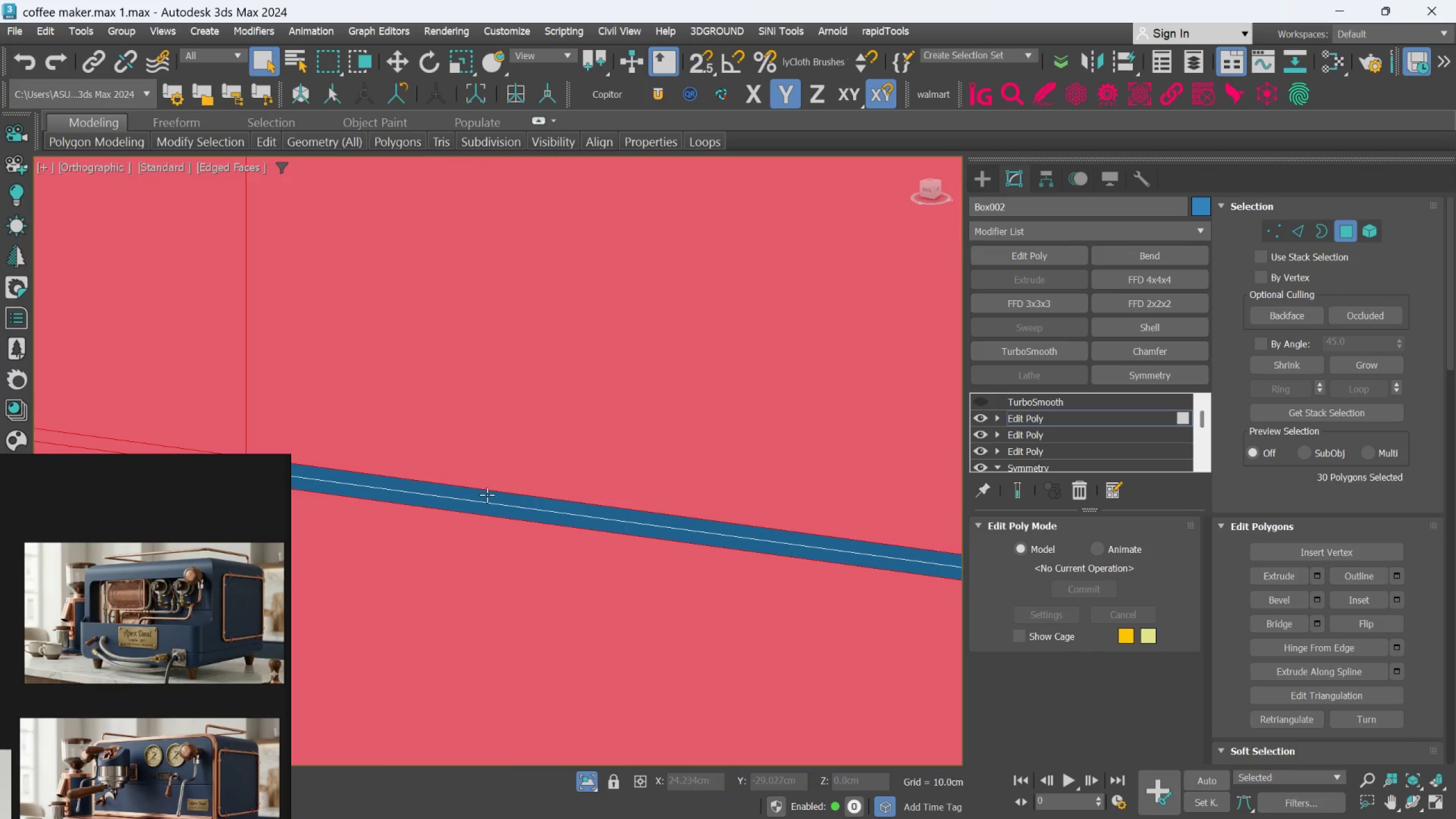 
double_click([471, 505])
 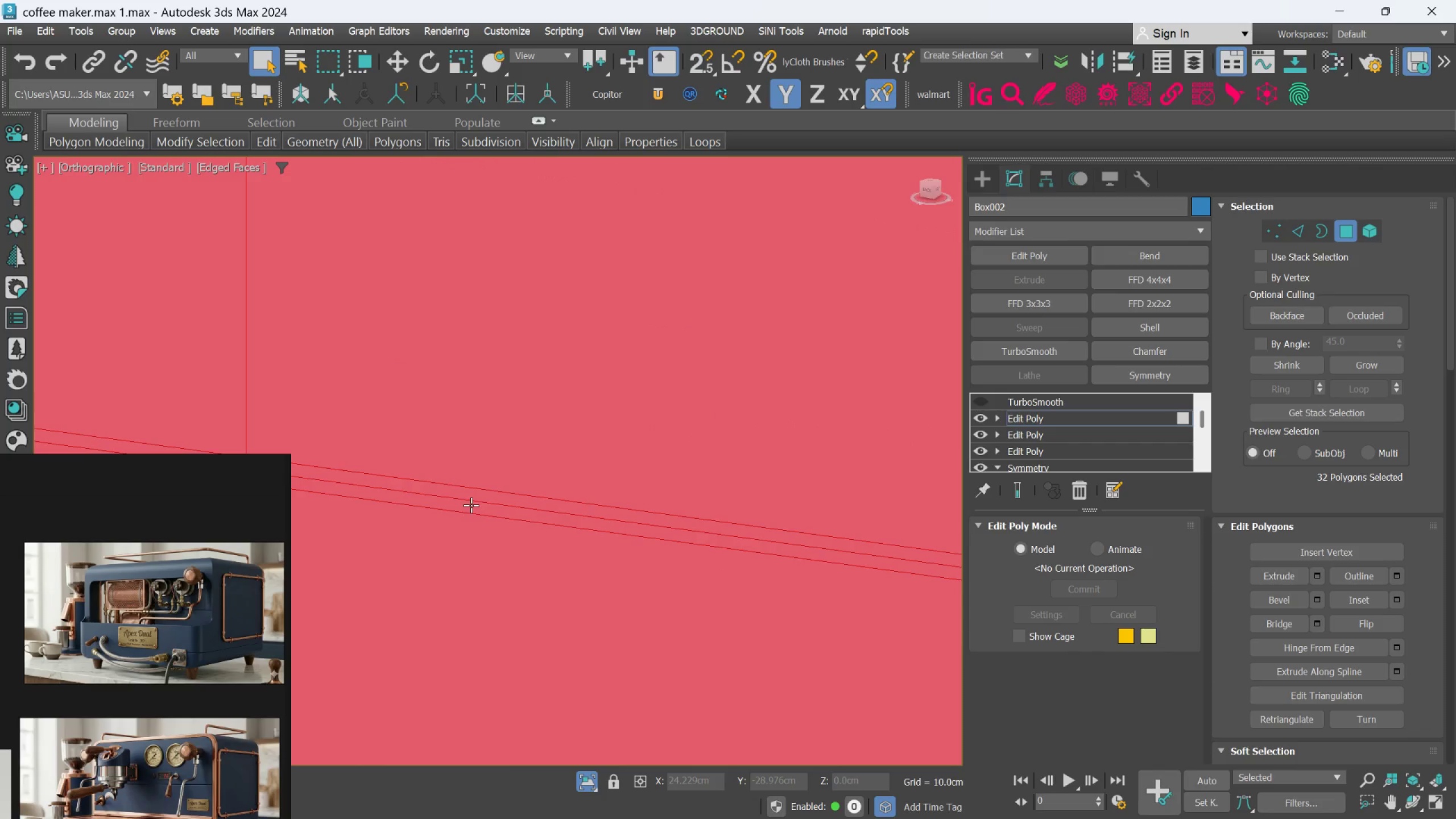 
hold_key(key=ControlLeft, duration=1.89)
scroll: coordinate [646, 551], scroll_direction: down, amount: 10.0
 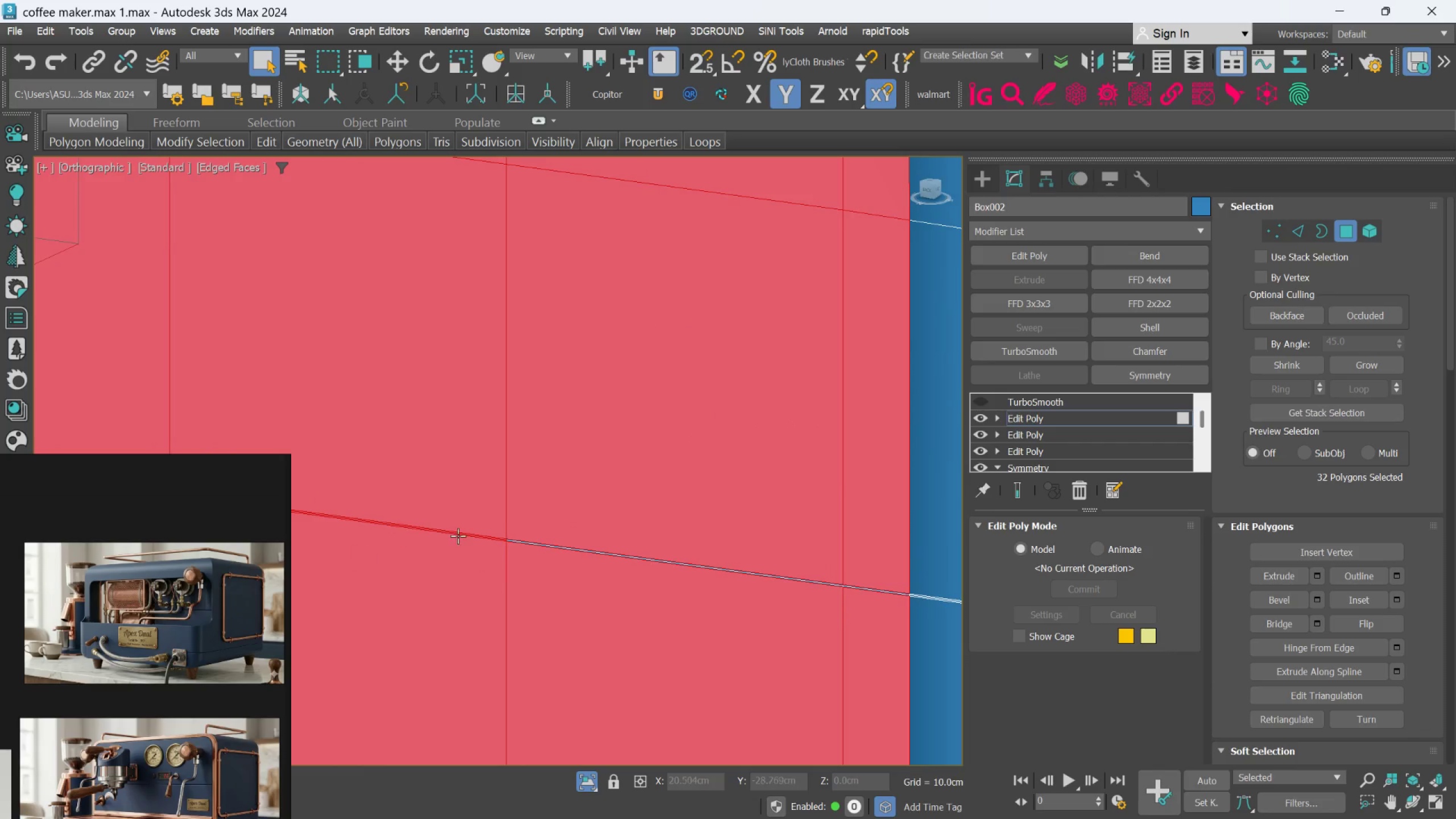 
hold_key(key=ControlLeft, duration=1.5)
left_click([564, 527])
 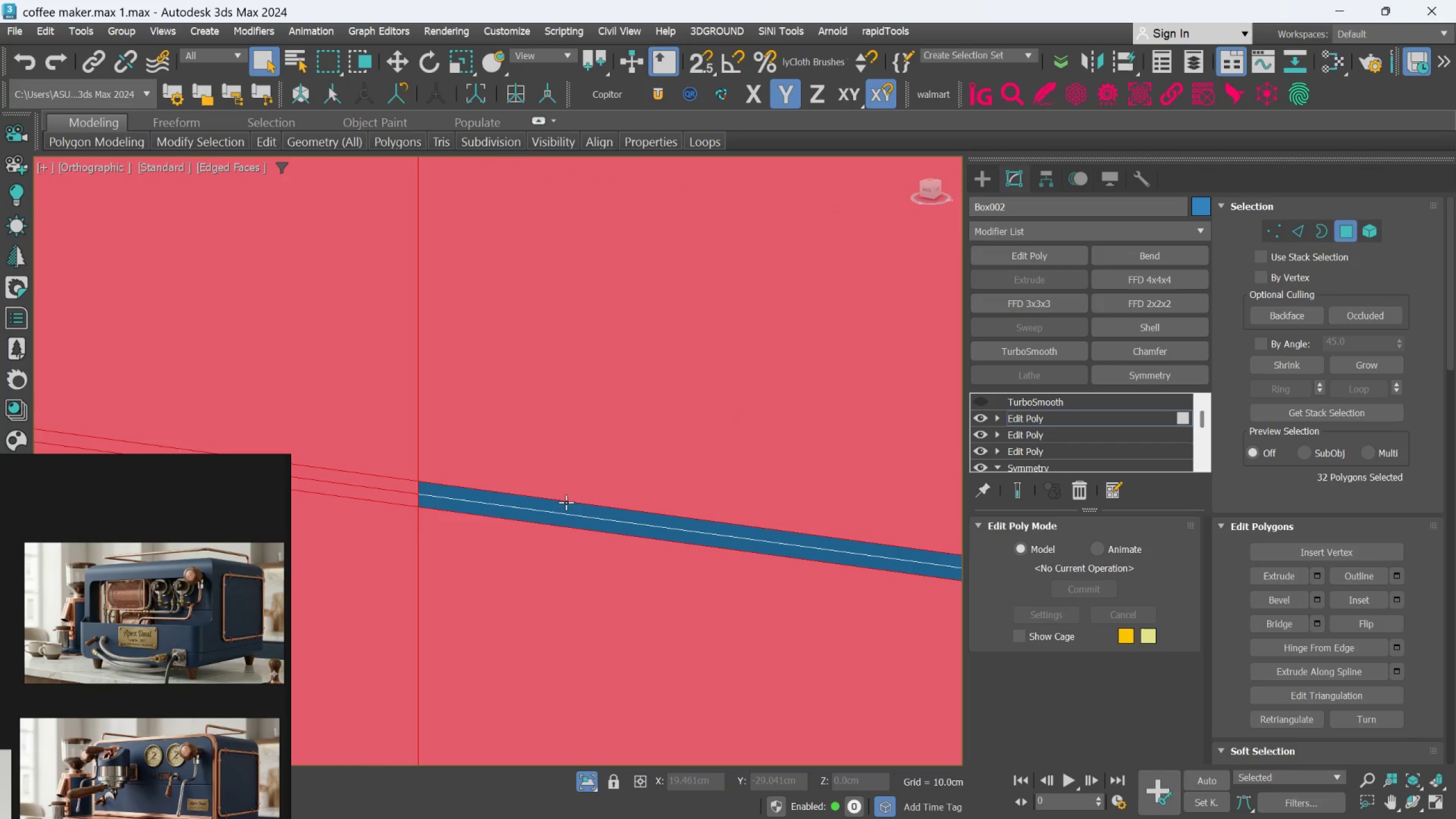 
scroll: coordinate [560, 540], scroll_direction: up, amount: 7.0
 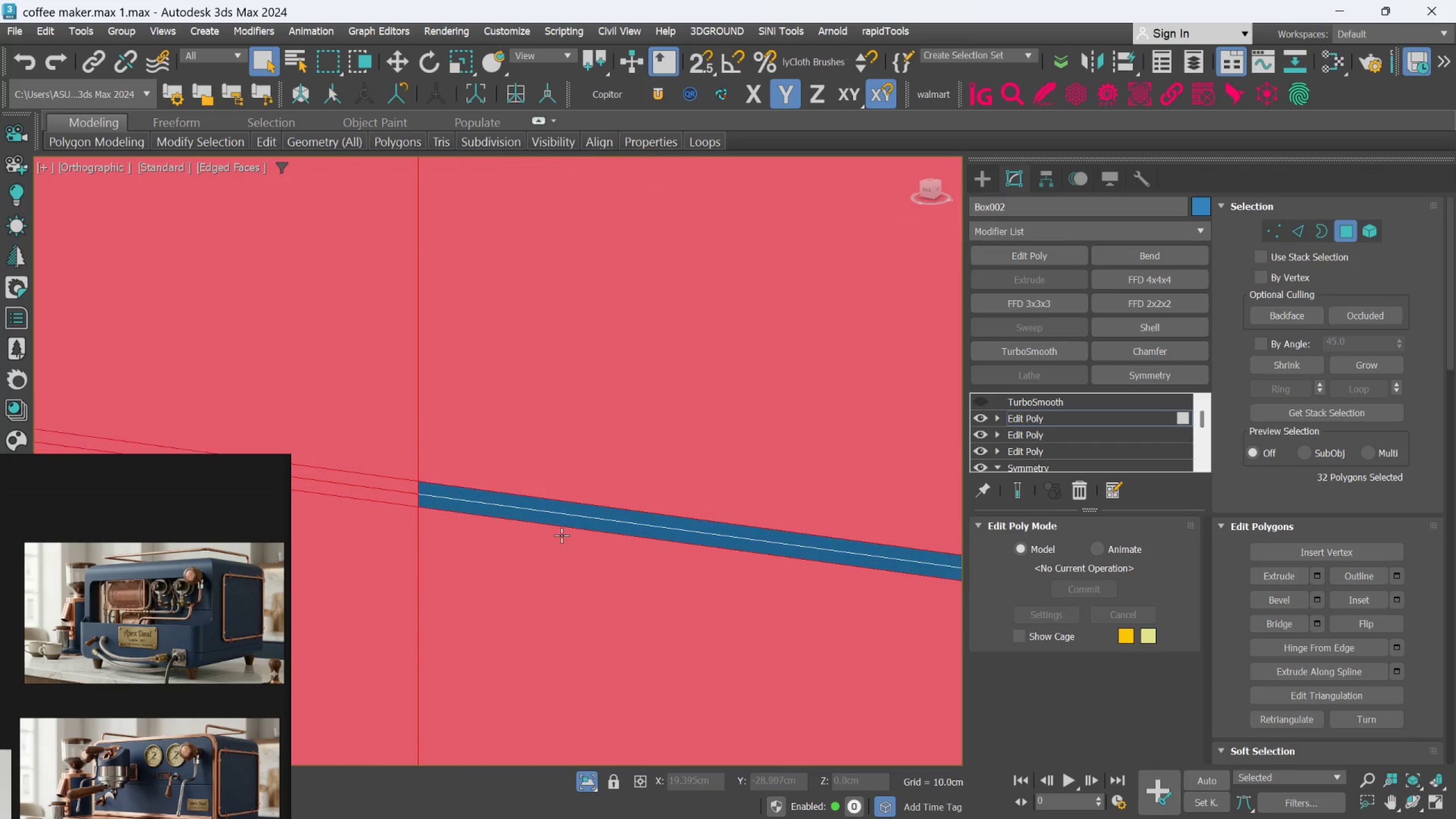 
left_click([566, 507])
 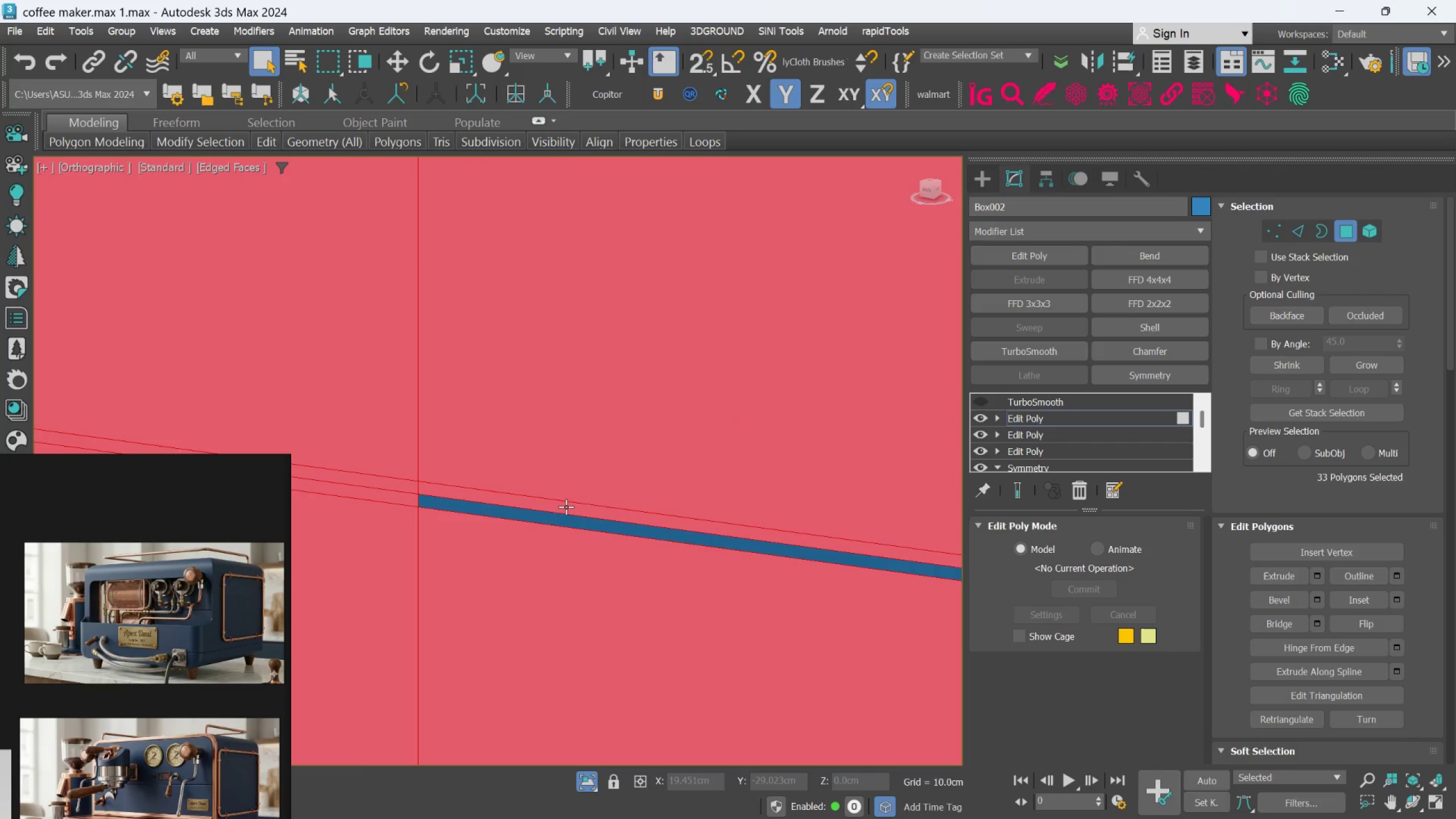 
hold_key(key=ControlLeft, duration=0.67)
left_click([559, 519])
 